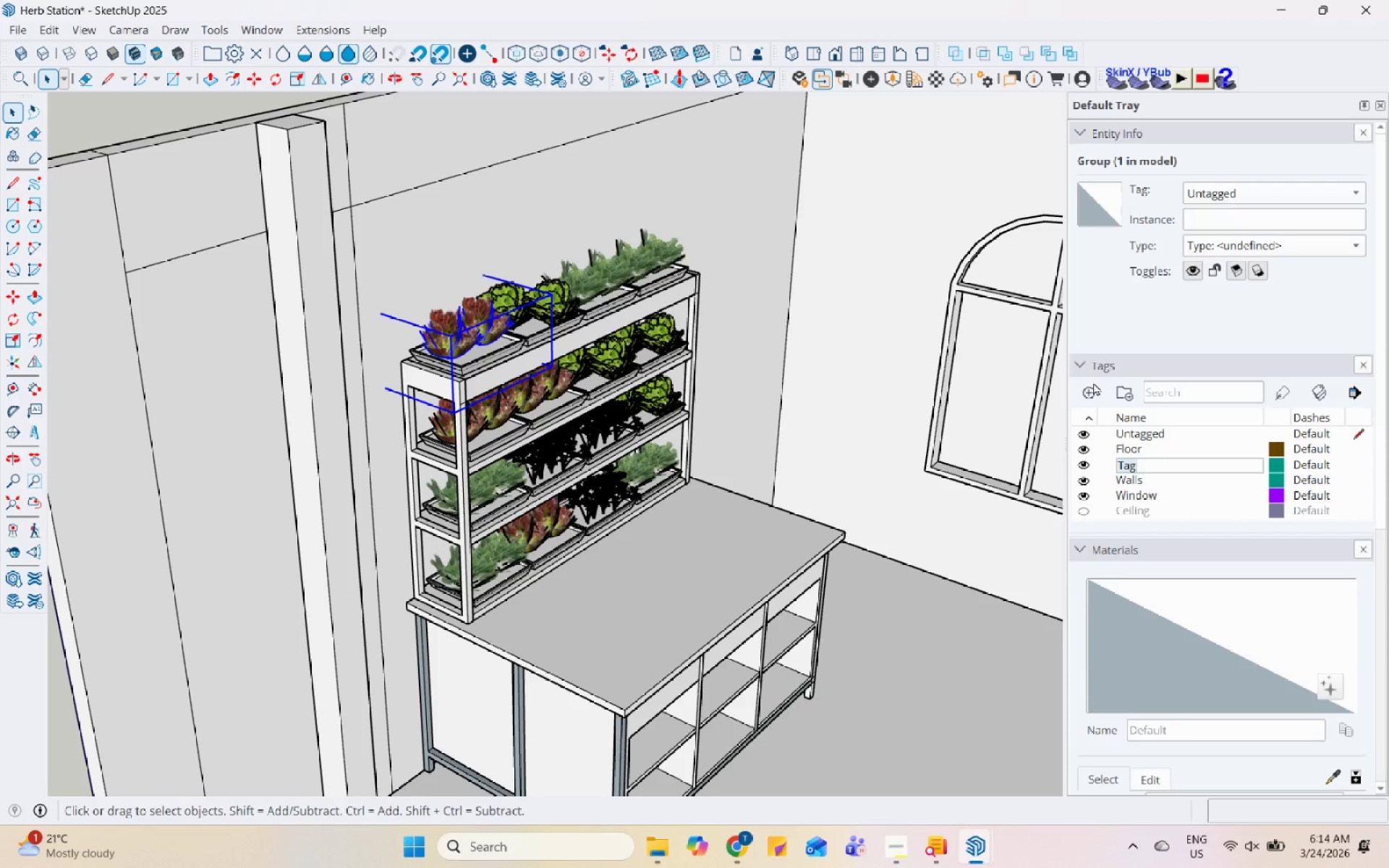 
type(Planter Boxes)
 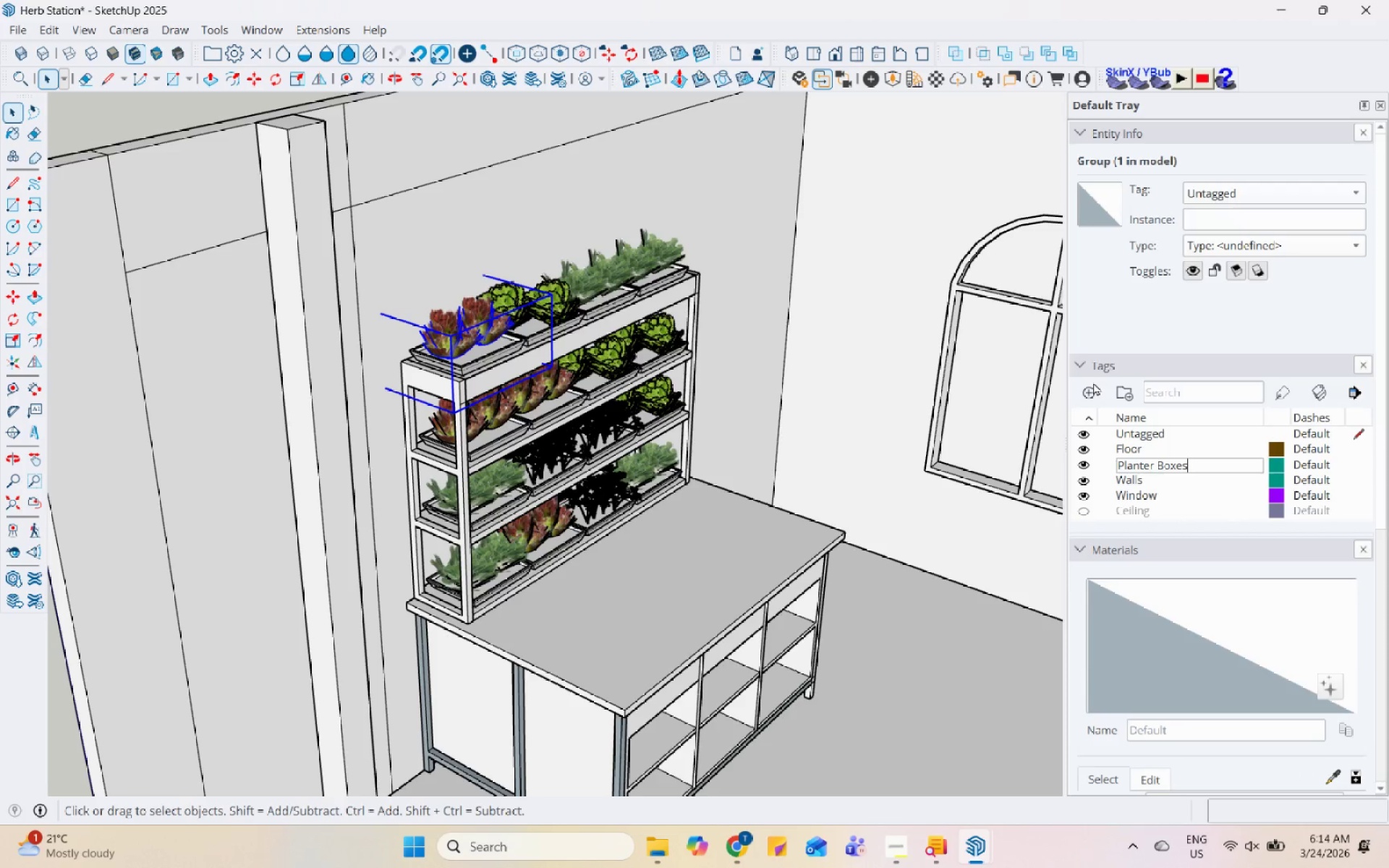 
key(Enter)
 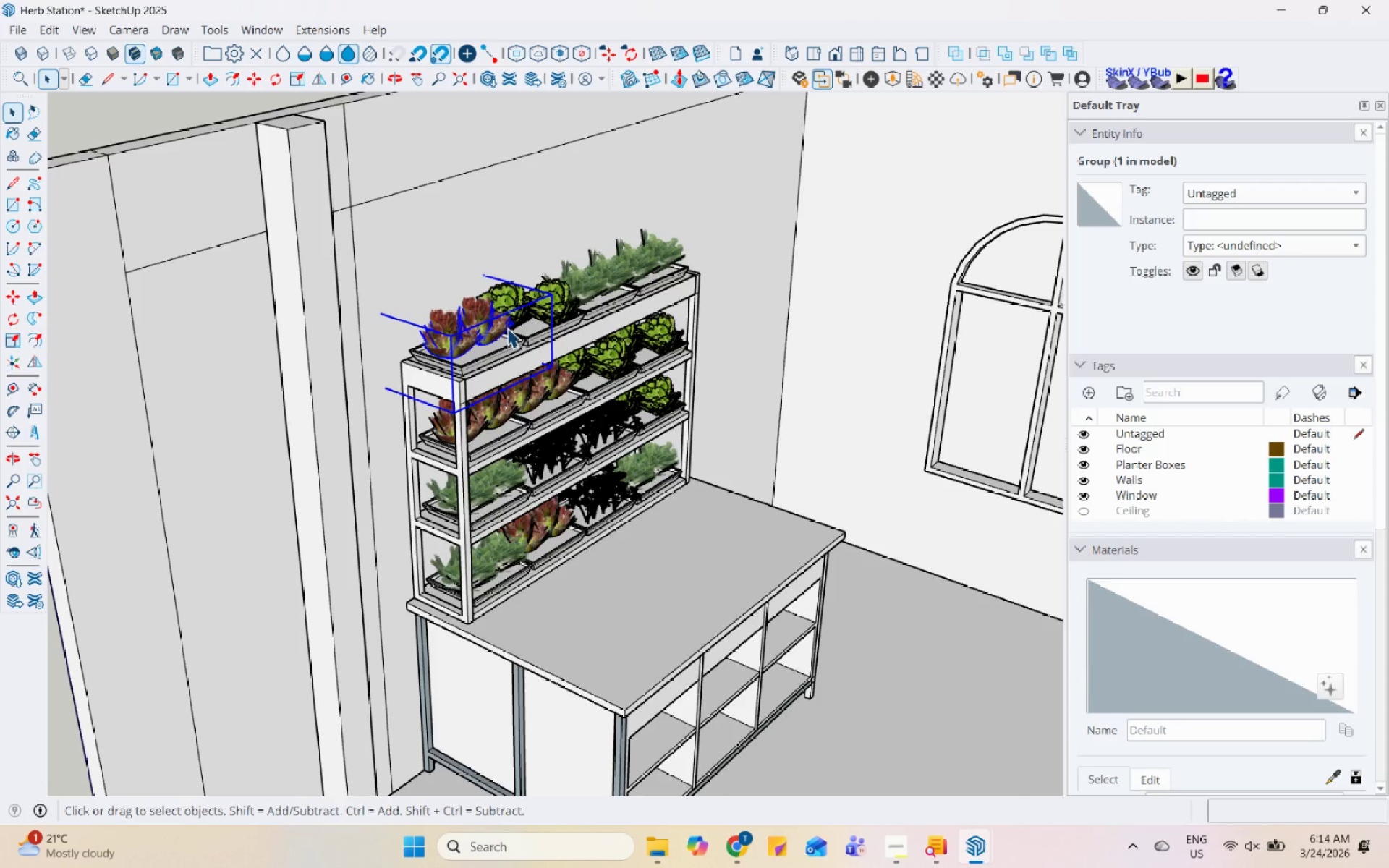 
left_click([511, 343])
 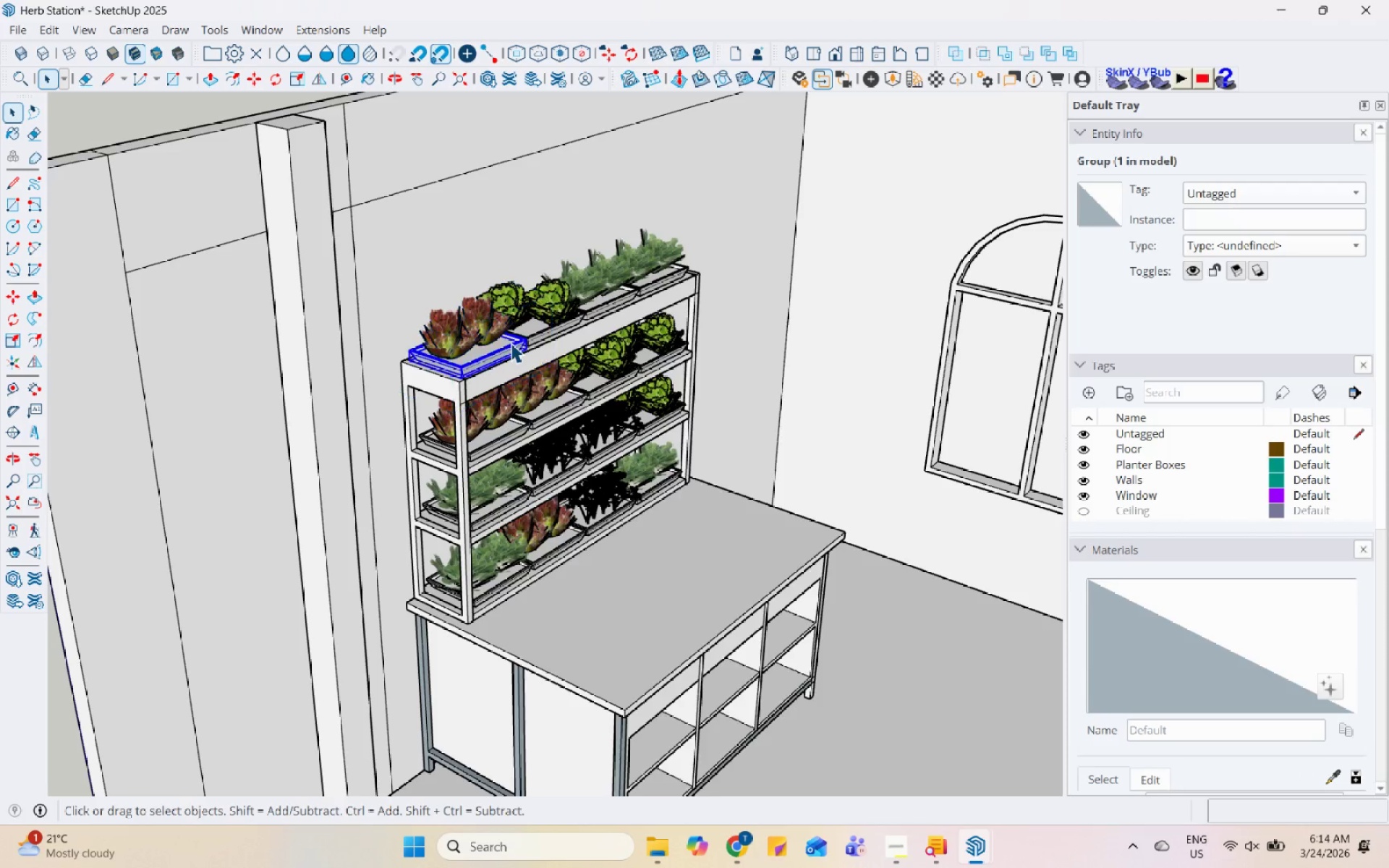 
right_click([511, 343])
 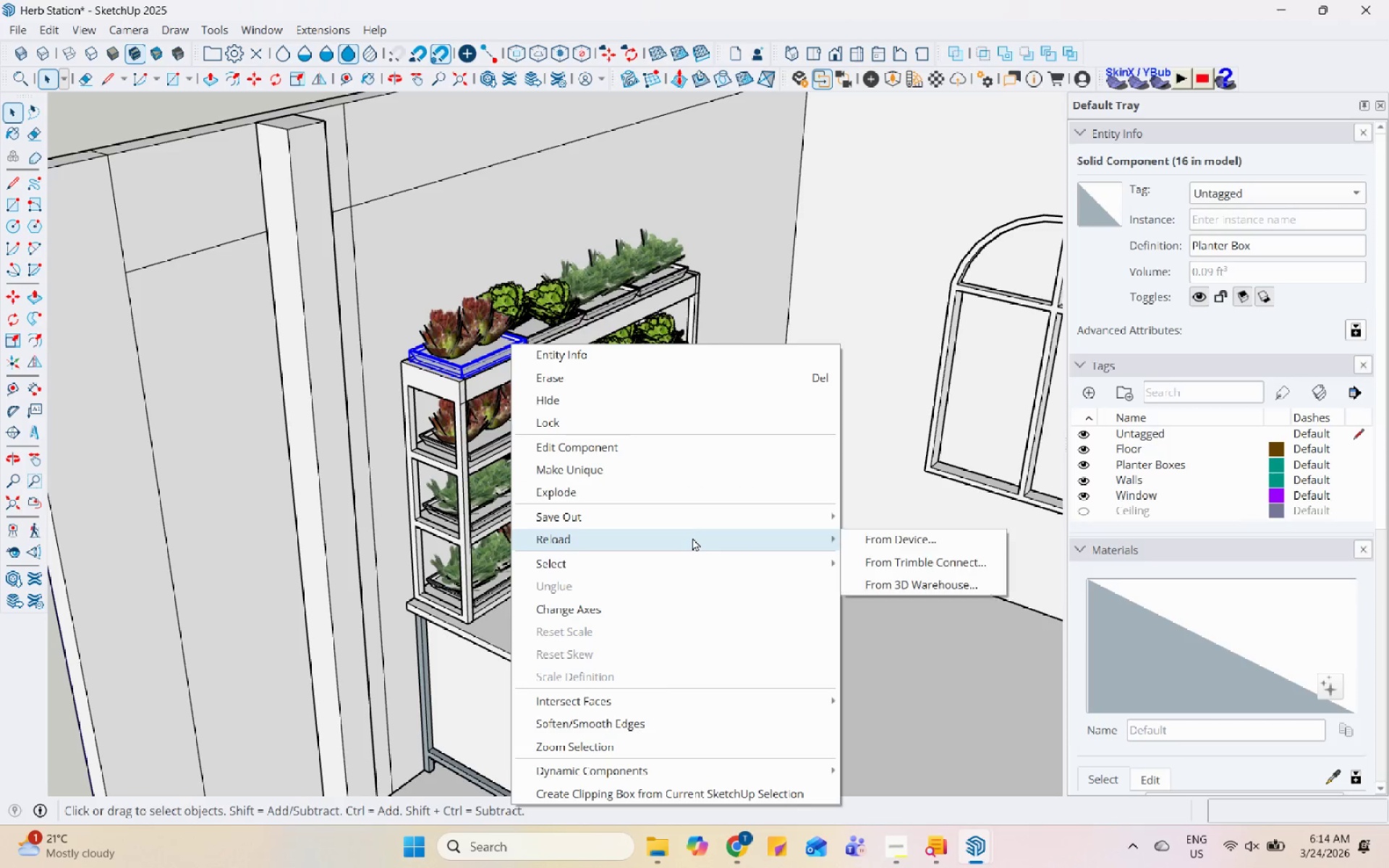 
left_click([729, 559])
 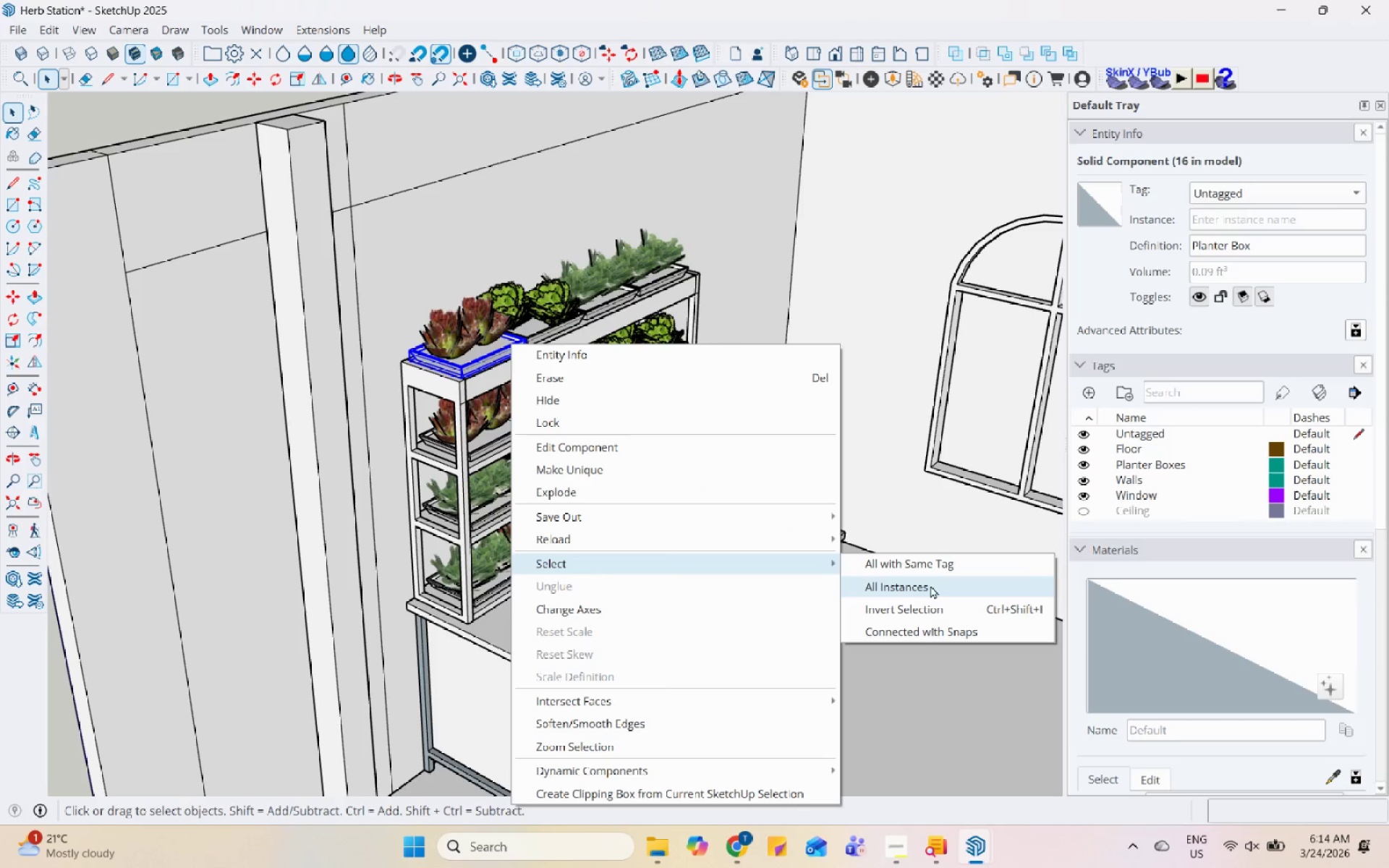 
left_click([933, 590])
 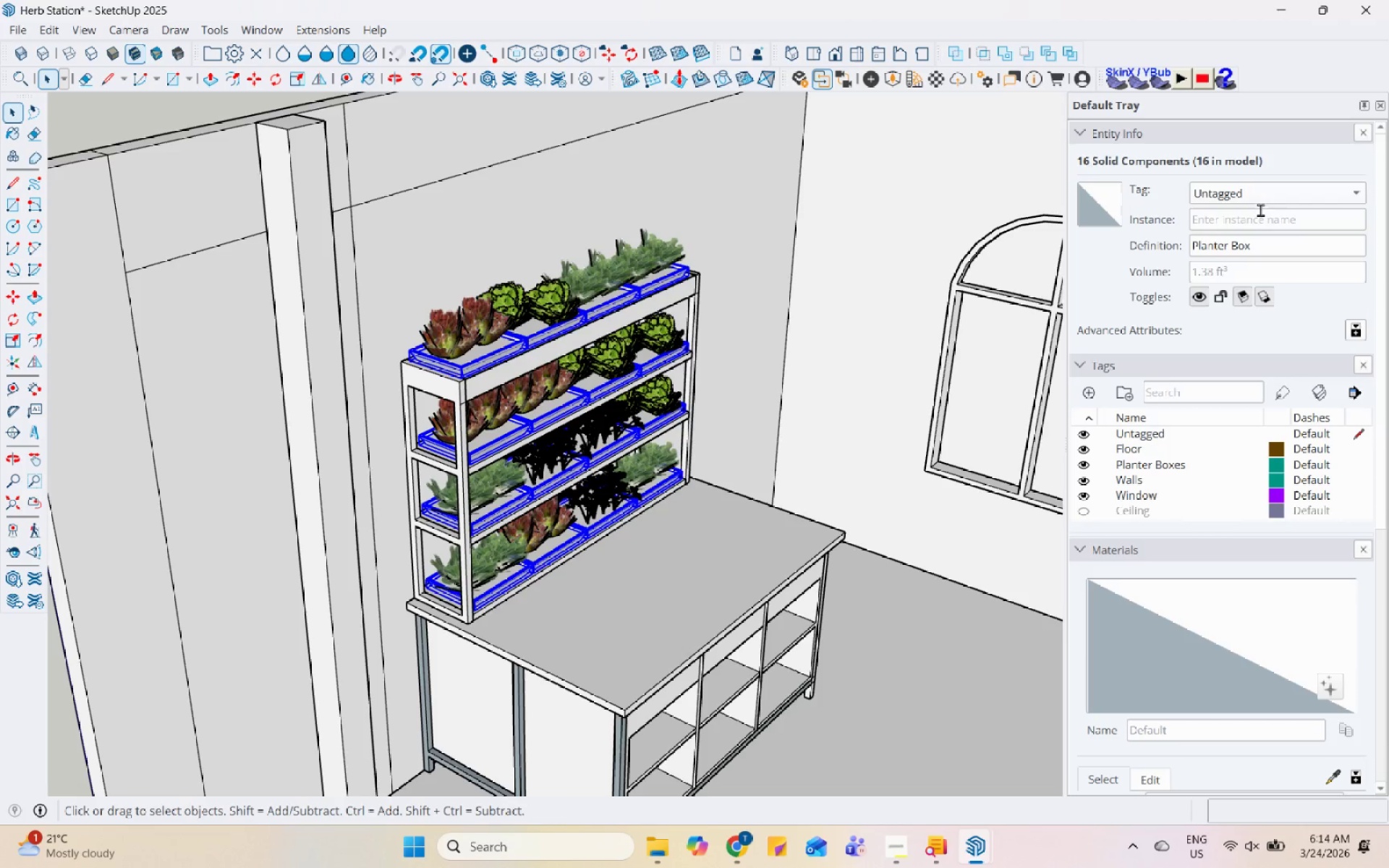 
left_click([1271, 197])
 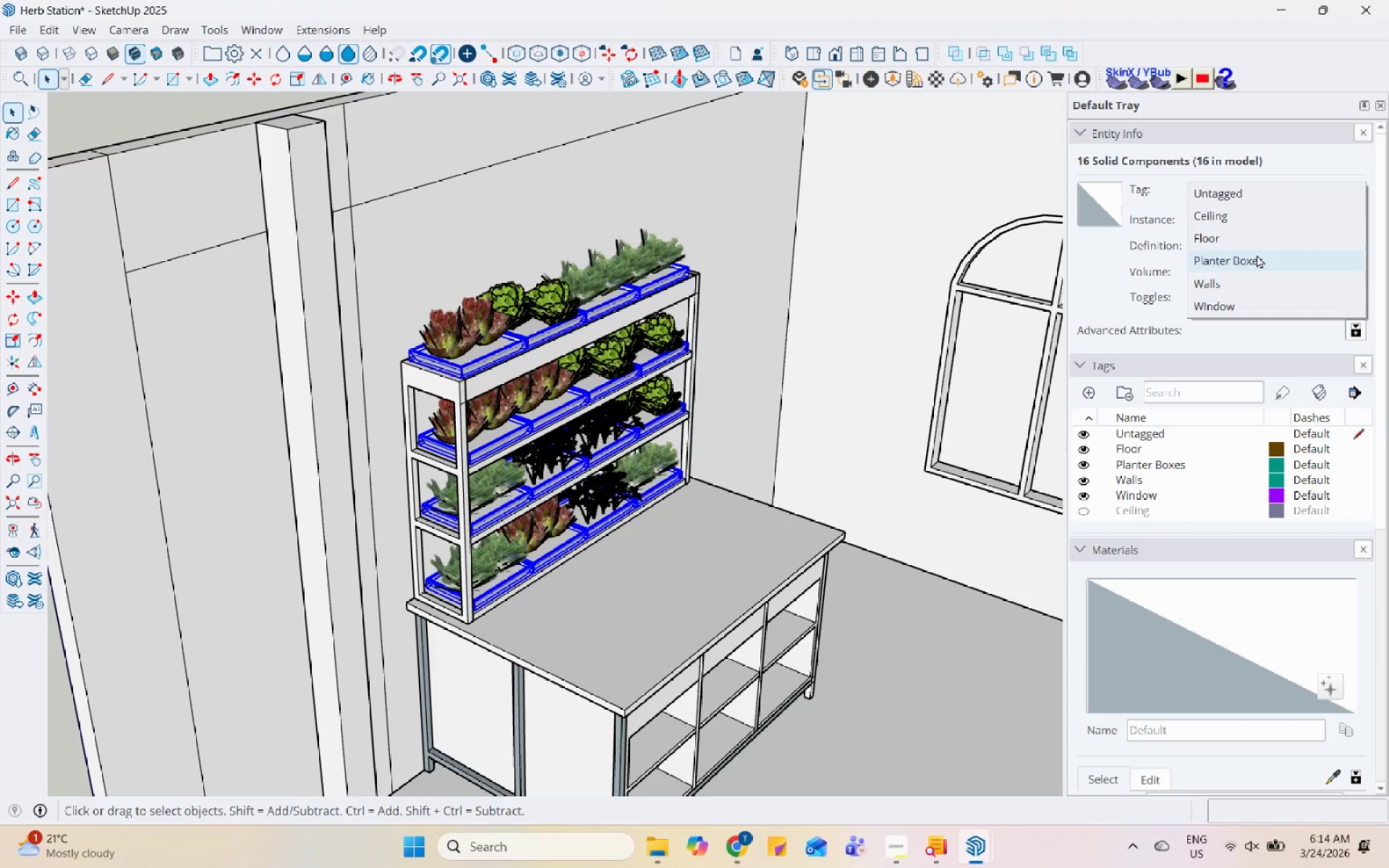 
left_click([1257, 255])
 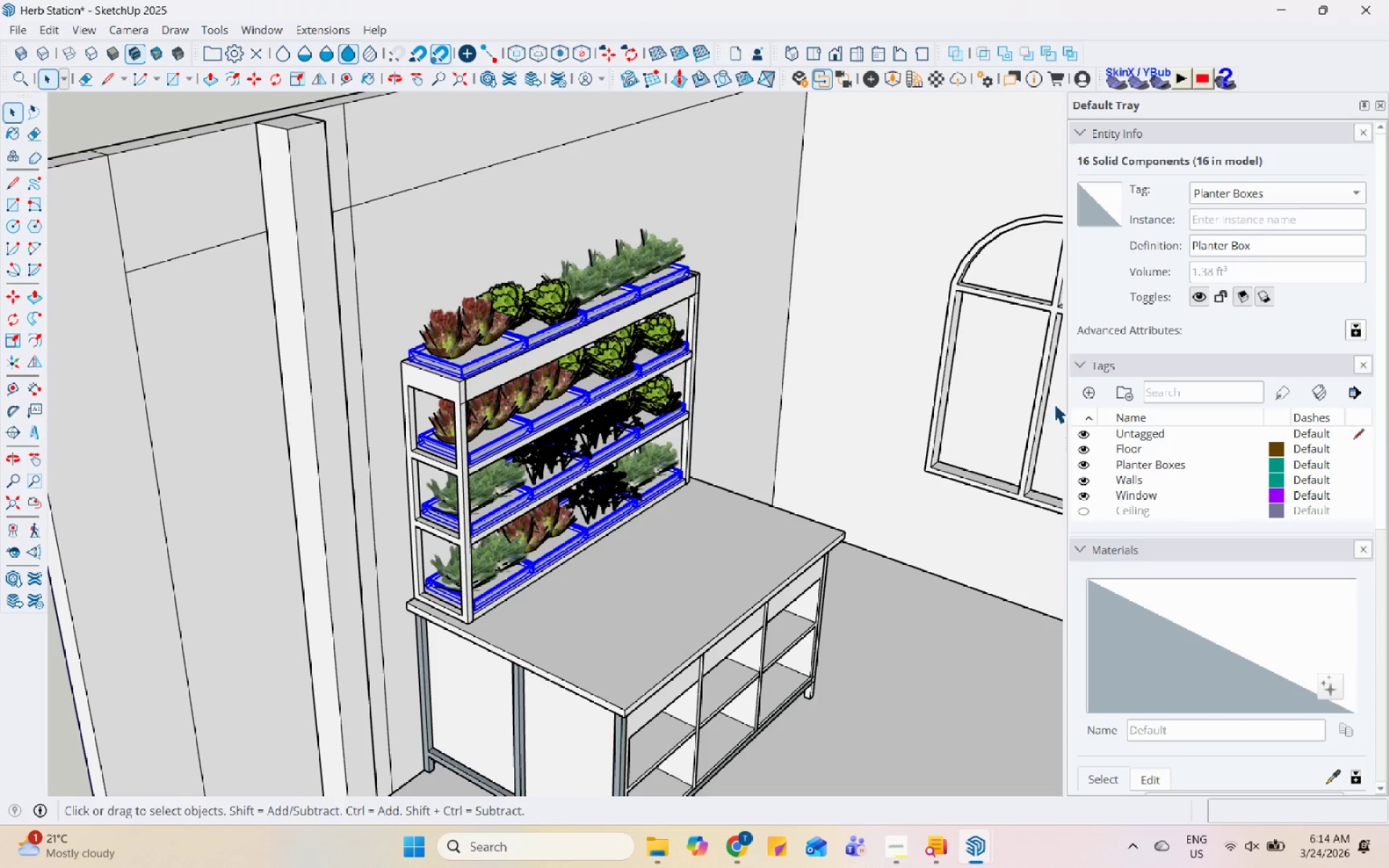 
left_click([1089, 391])
 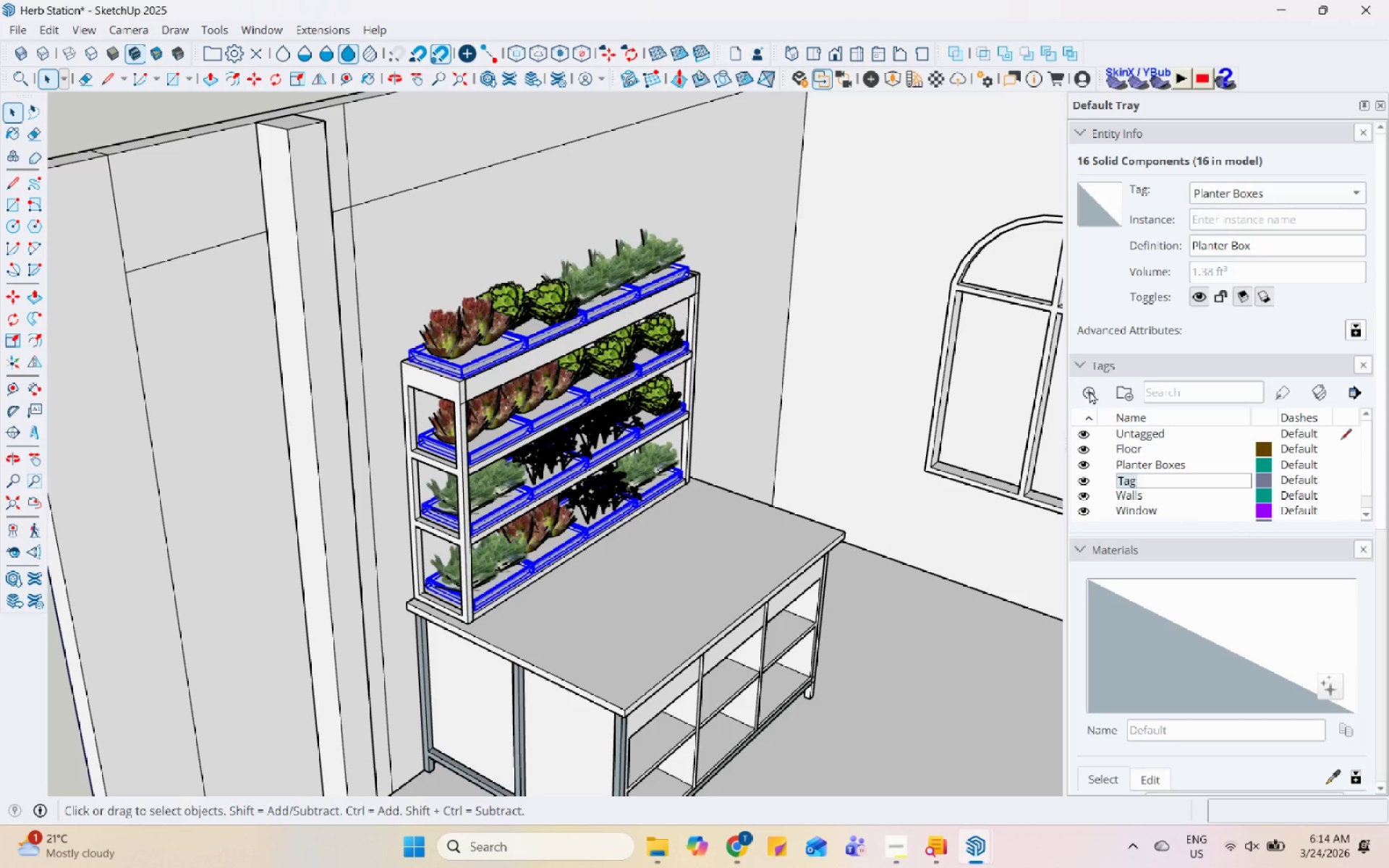 
type(Plants)
 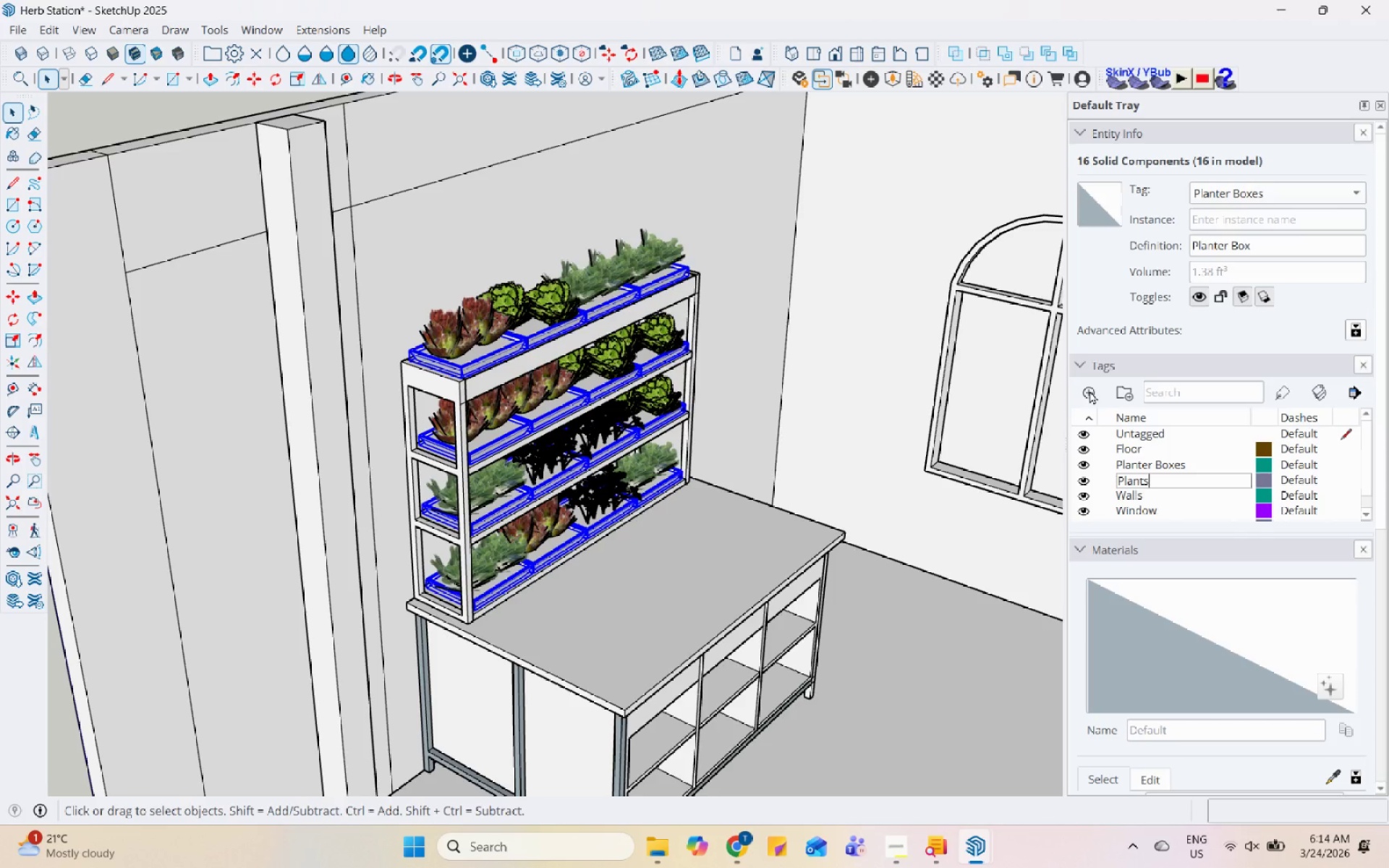 
key(Enter)
 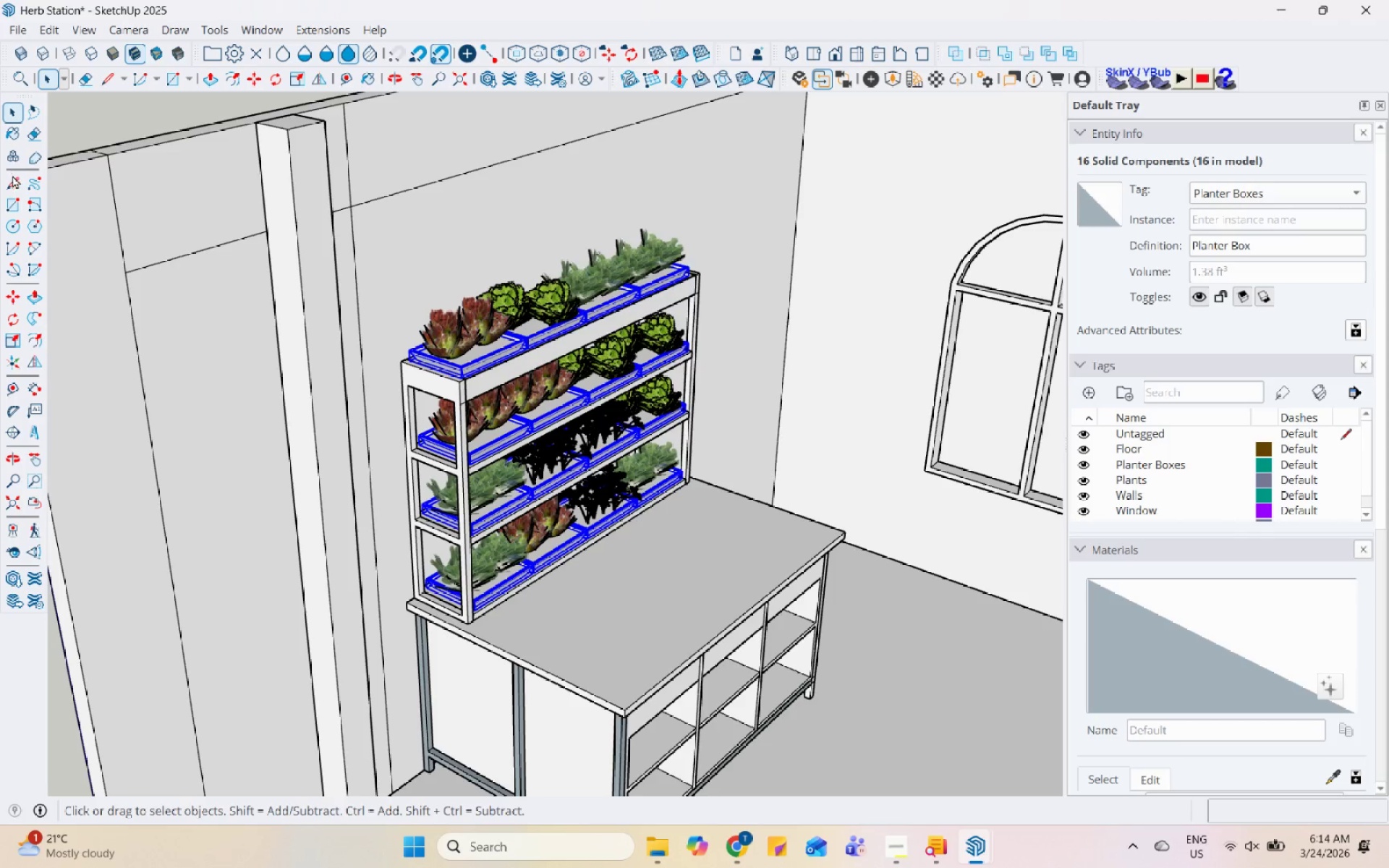 
left_click([659, 251])
 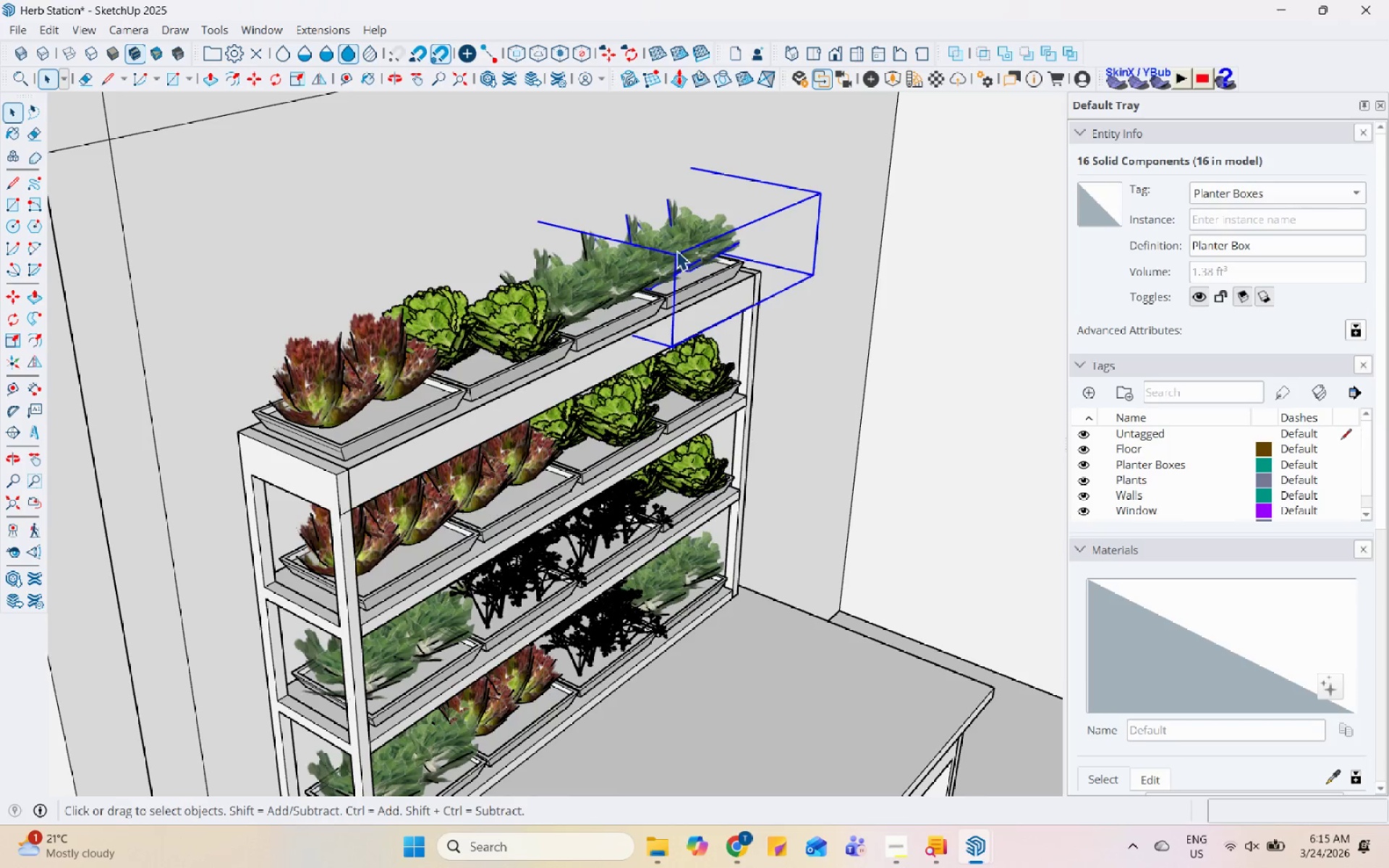 
scroll: coordinate [676, 250], scroll_direction: up, amount: 9.0
 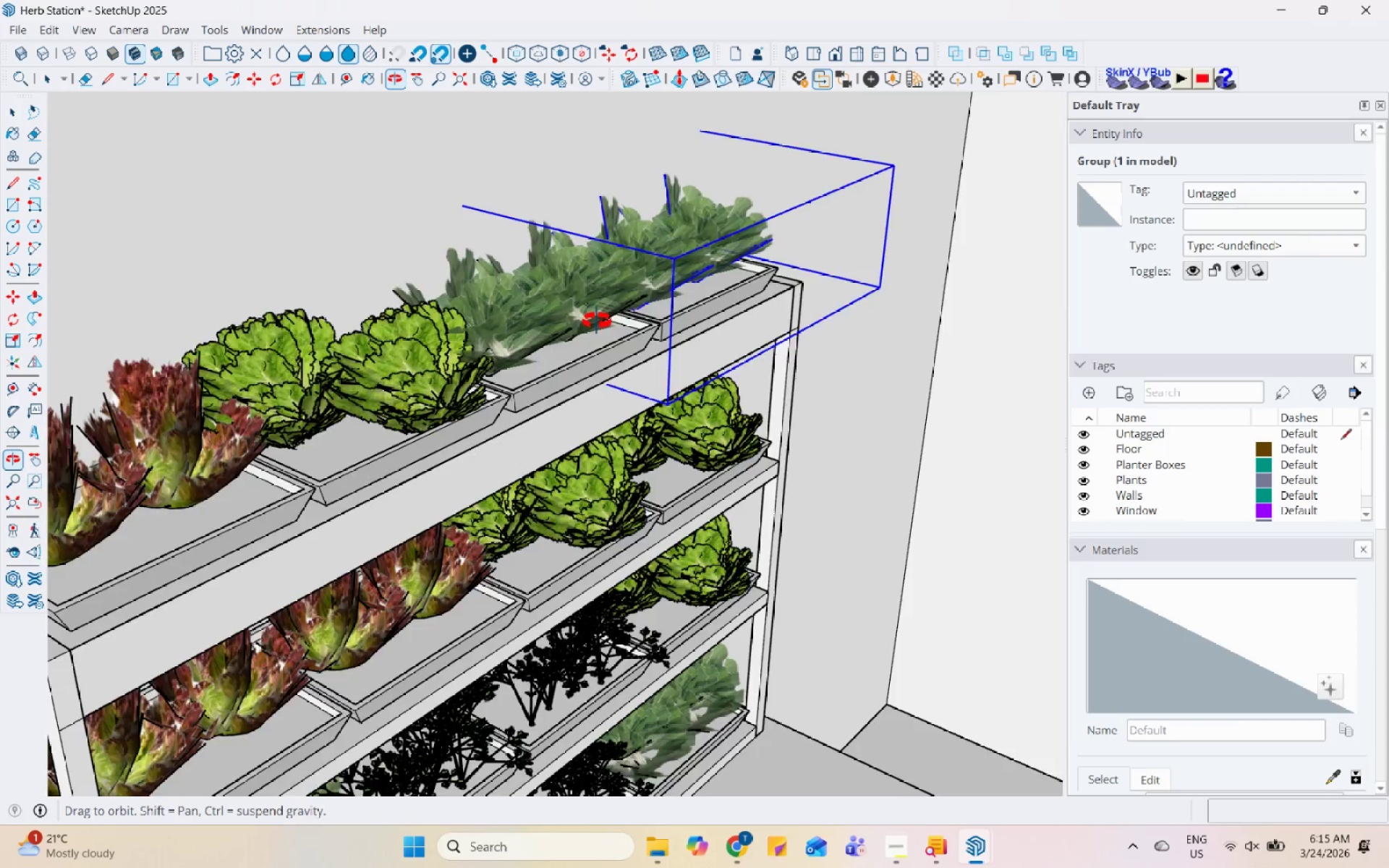 
hold_key(key=ControlLeft, duration=0.39)
left_click([561, 318])
 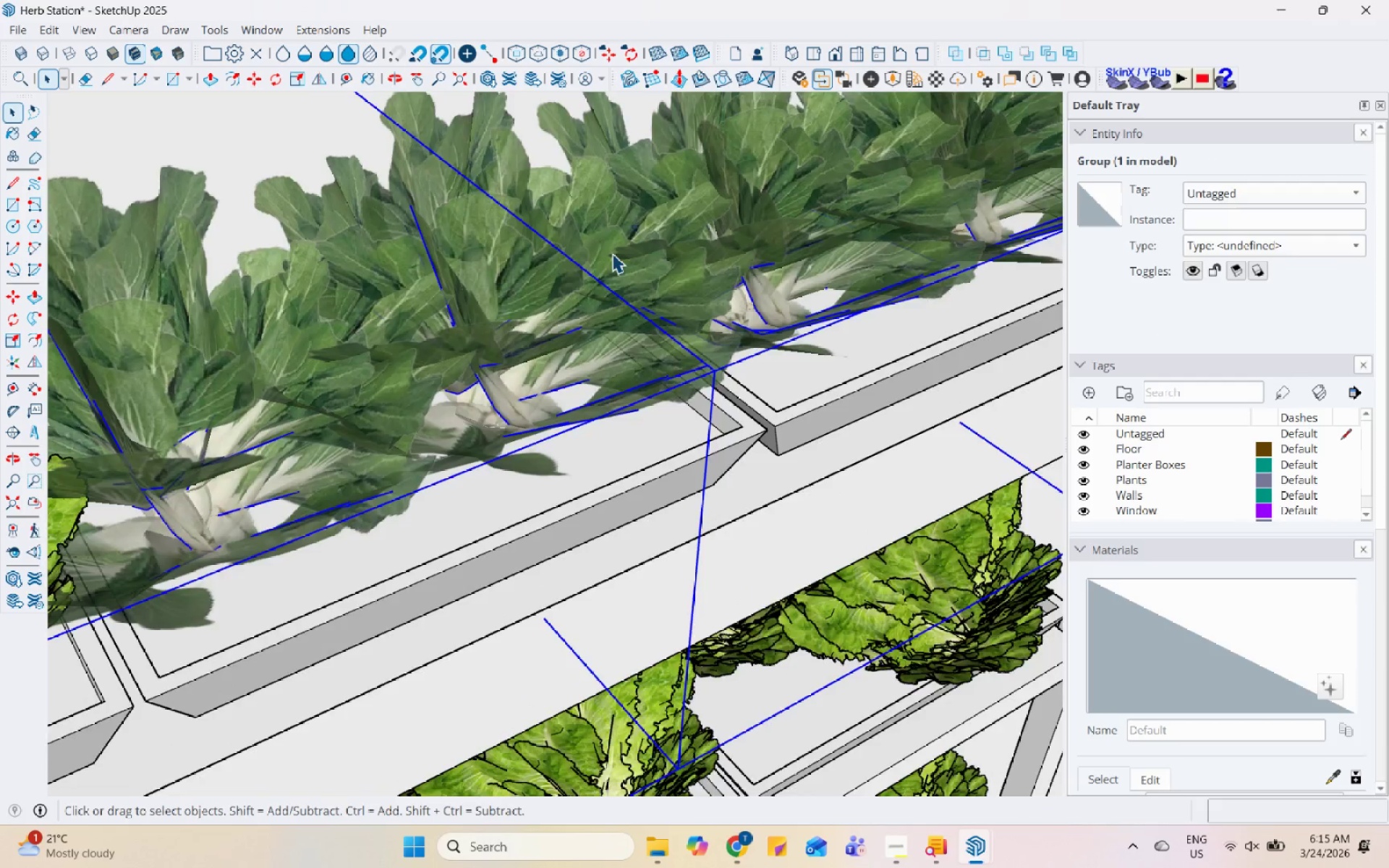 
scroll: coordinate [580, 318], scroll_direction: up, amount: 10.0
 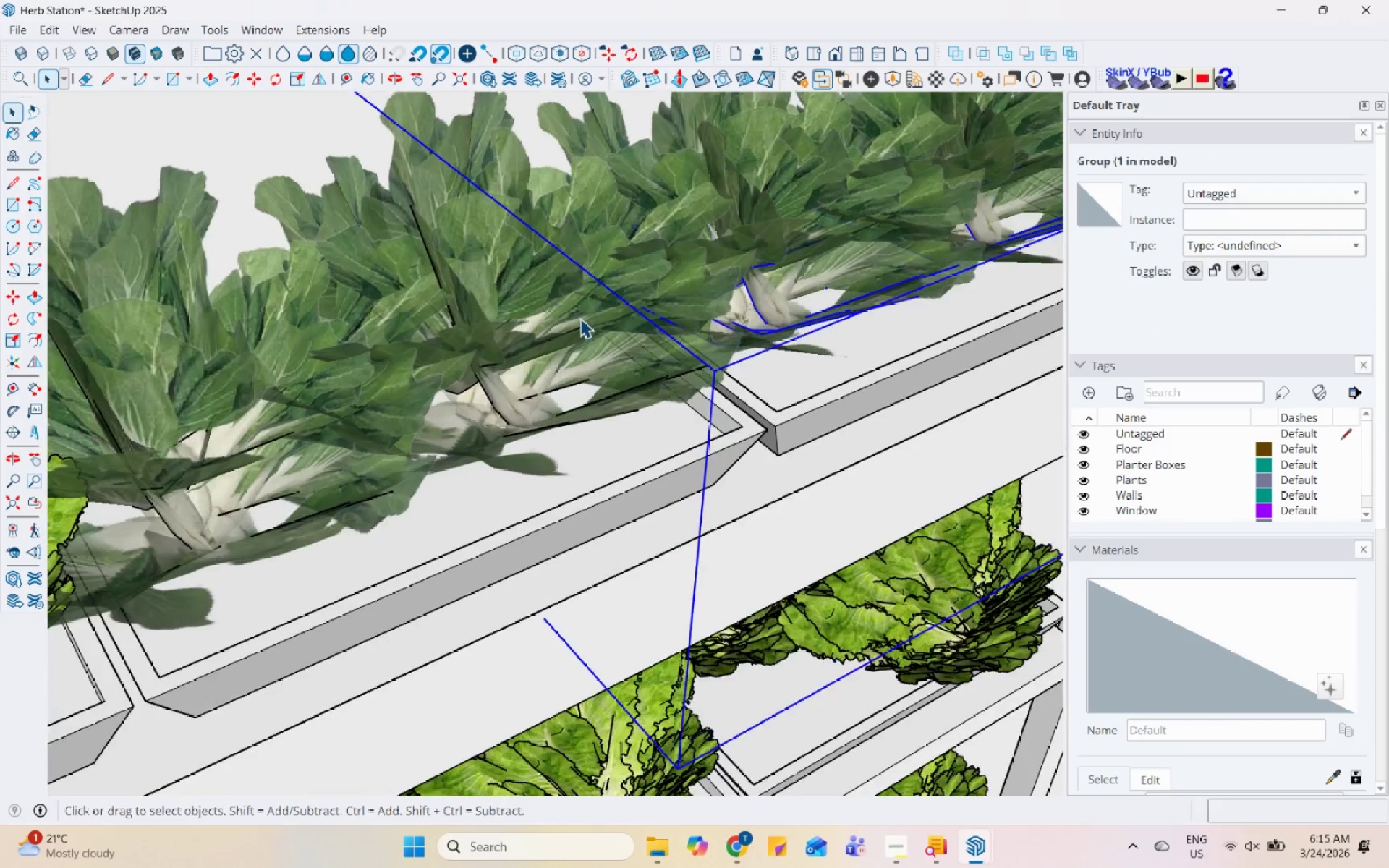 
scroll: coordinate [638, 330], scroll_direction: down, amount: 14.0
 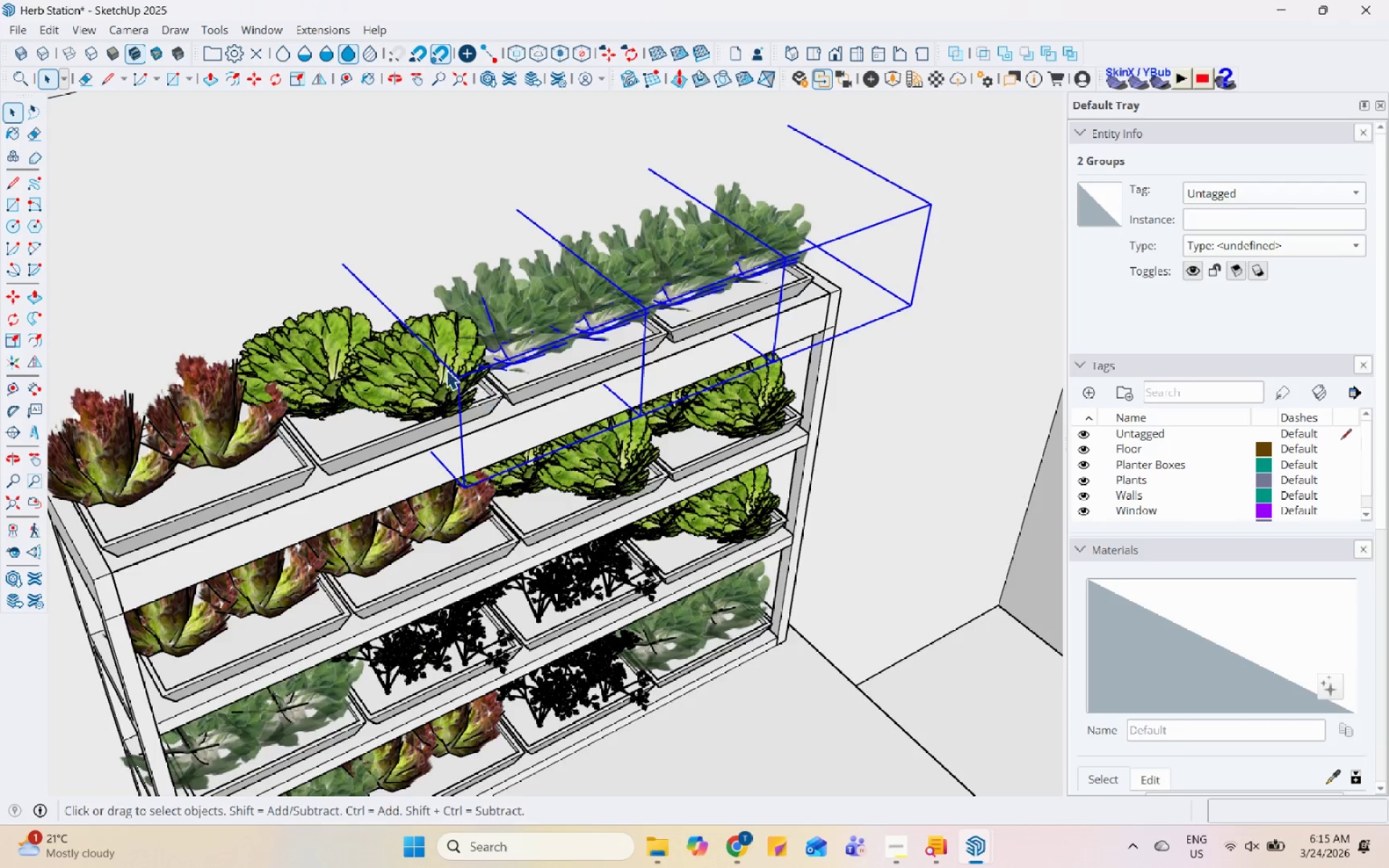 
hold_key(key=ControlLeft, duration=0.88)
left_click([442, 365])
 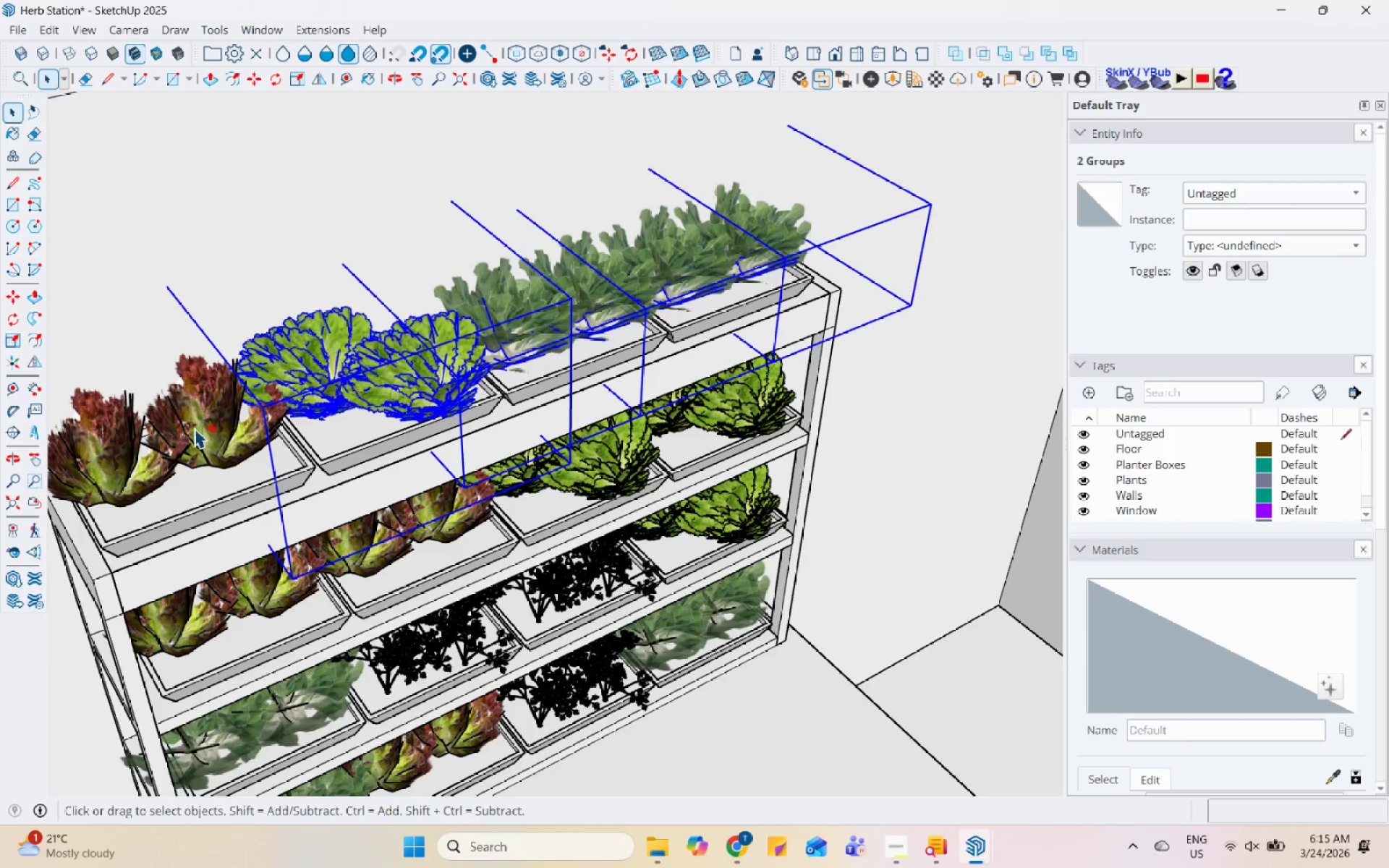 
double_click([194, 428])
 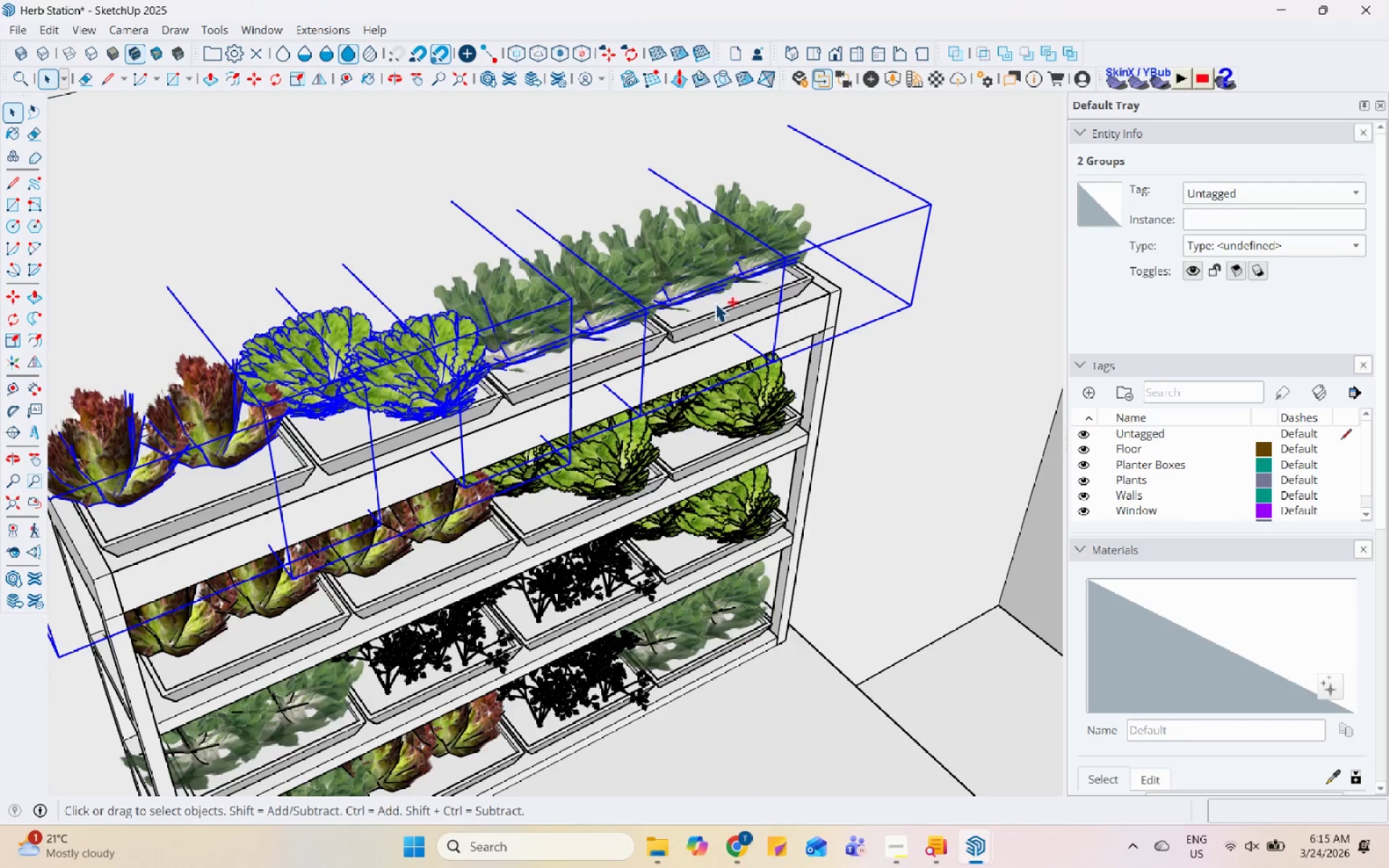 
hold_key(key=ControlLeft, duration=0.48)
 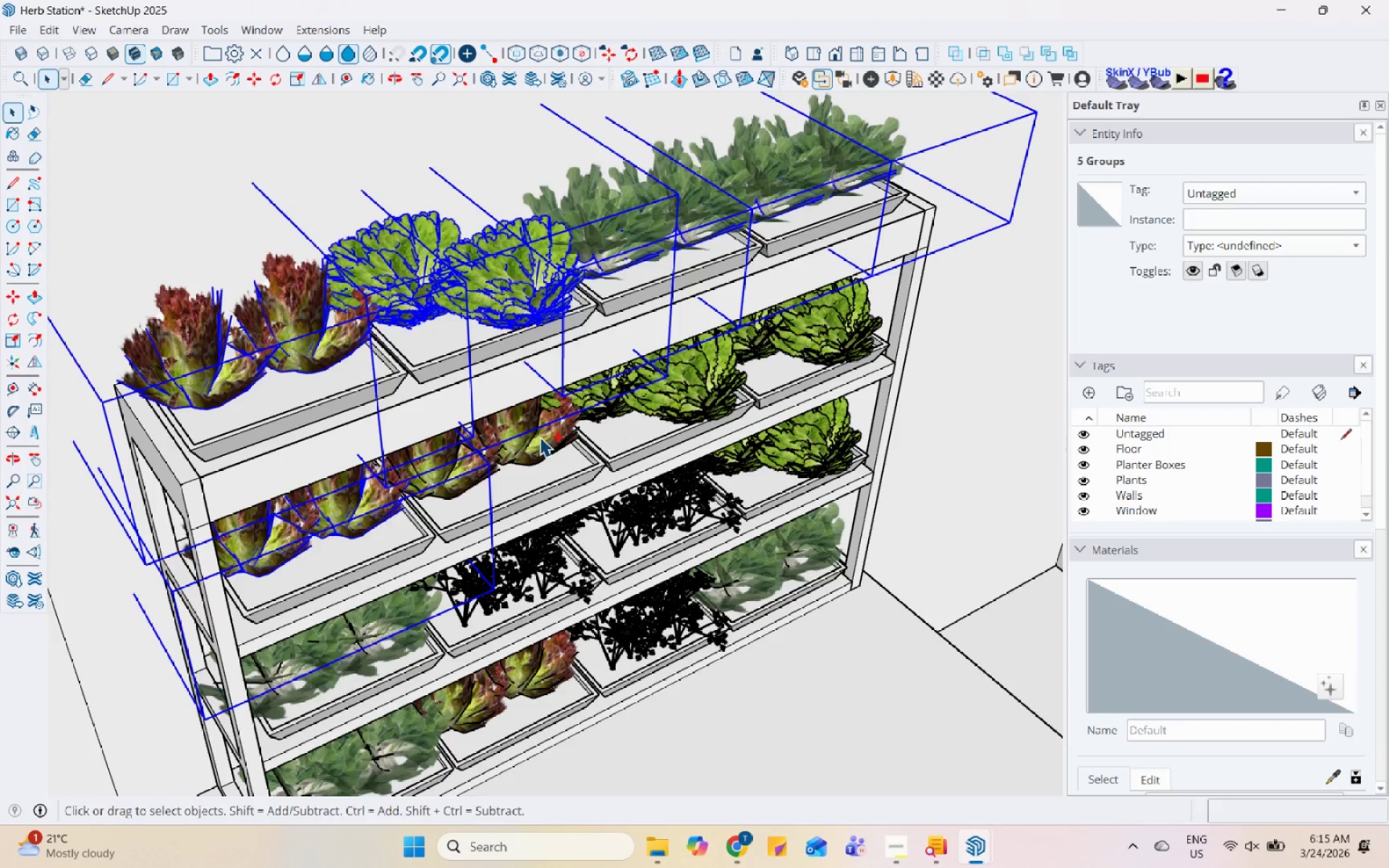 
scroll: coordinate [509, 473], scroll_direction: none, amount: 0.0
 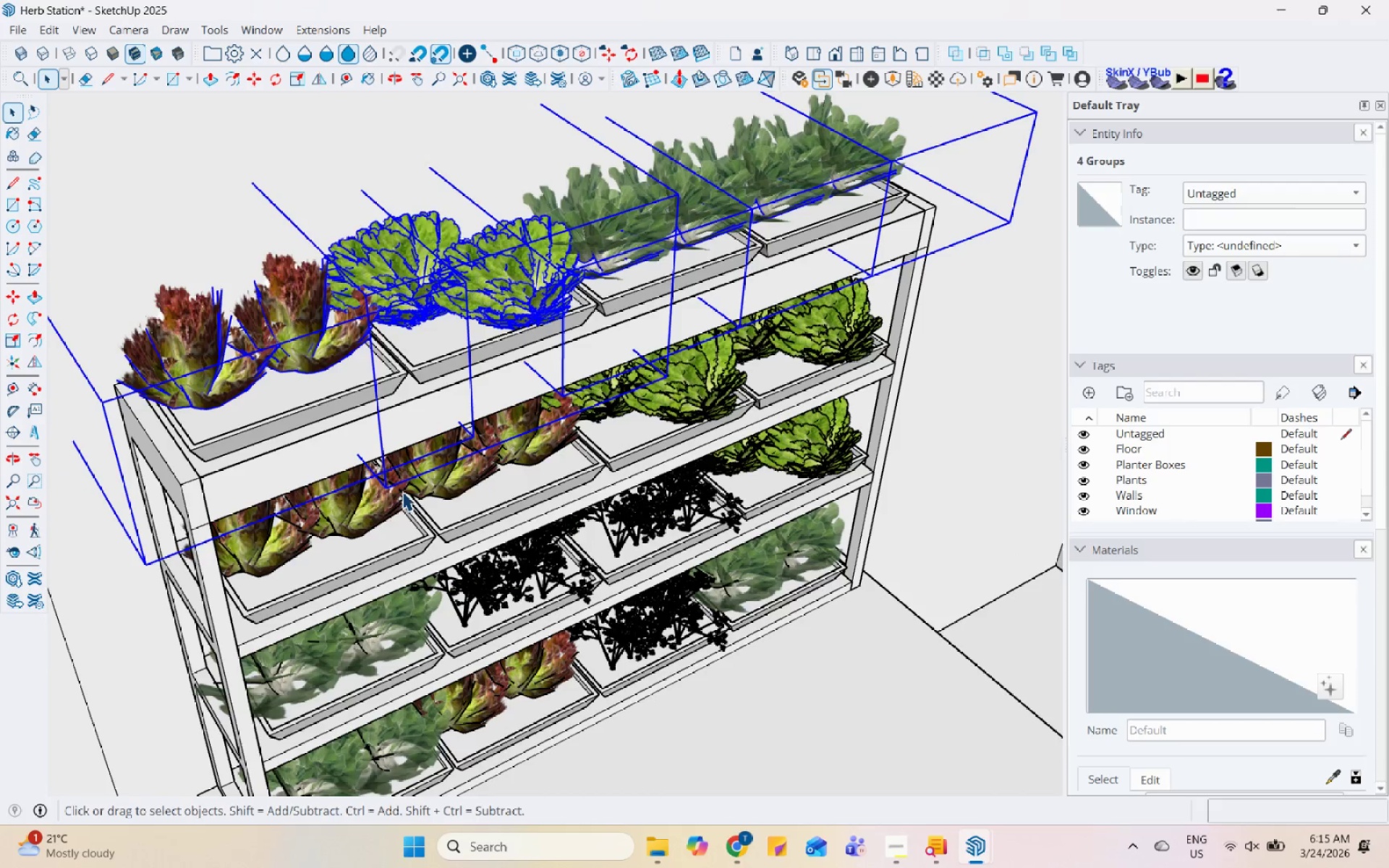 
left_click([369, 505])
 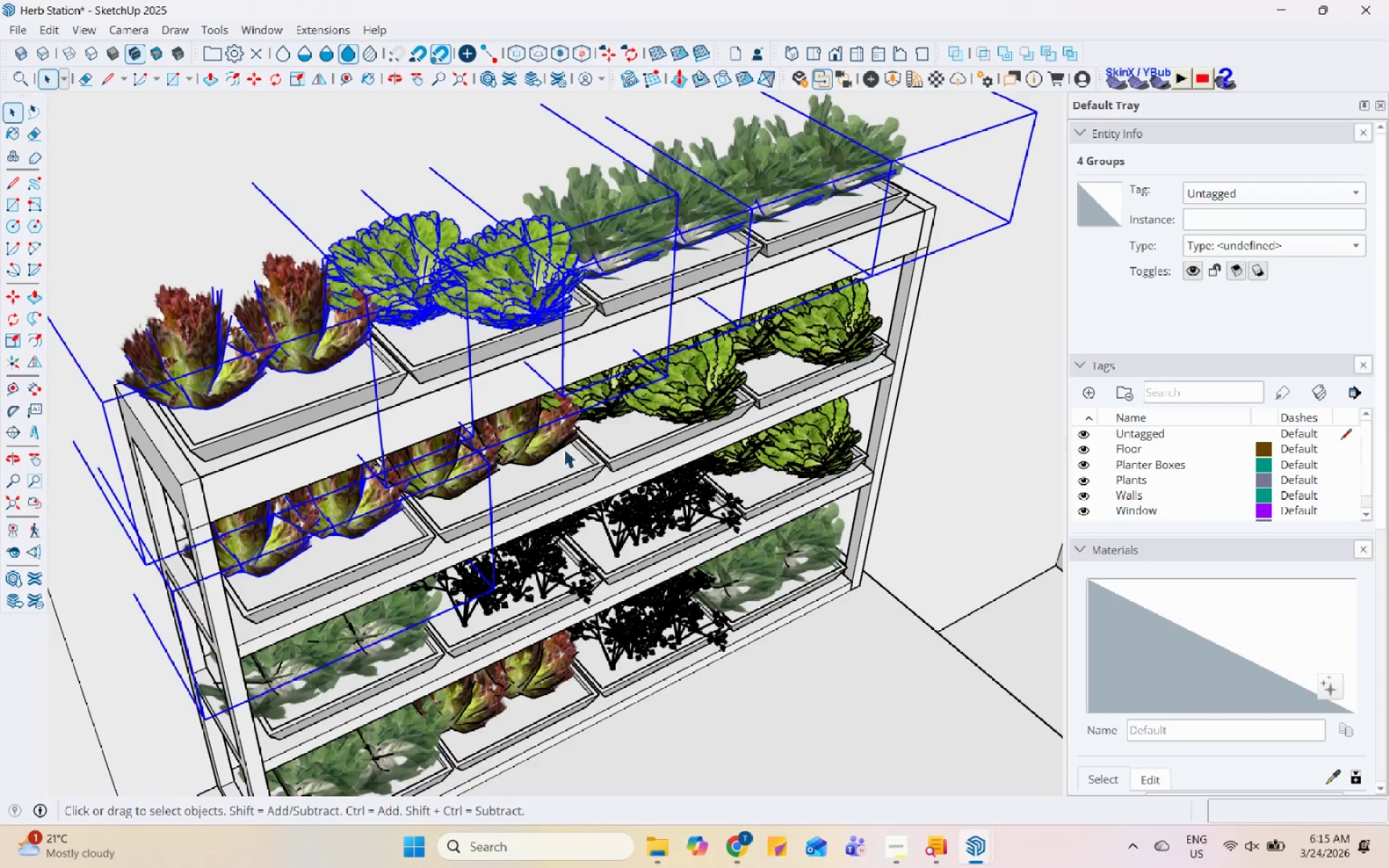 
hold_key(key=ControlLeft, duration=0.42)
left_click([540, 437])
 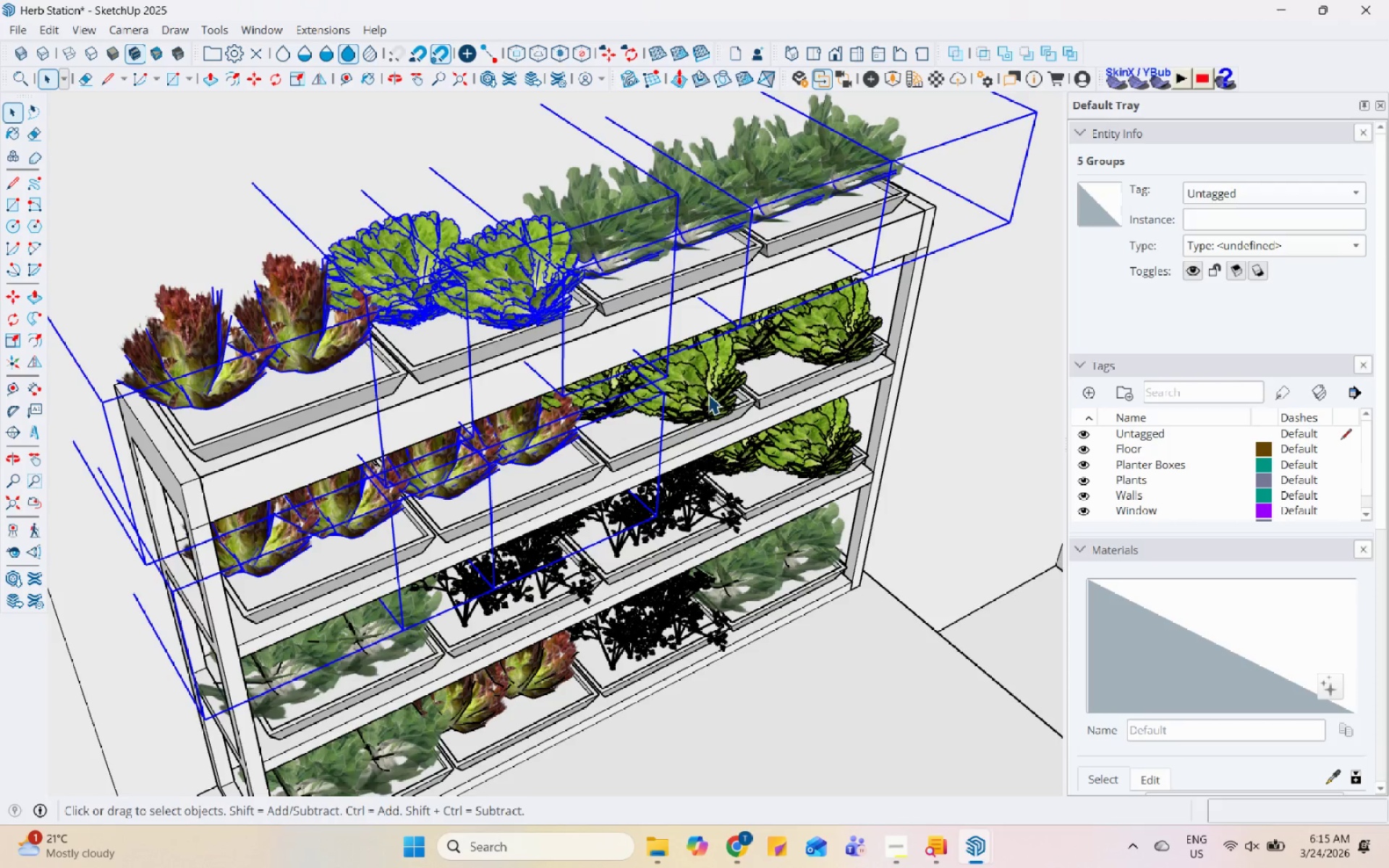 
hold_key(key=ControlLeft, duration=0.34)
left_click([708, 394])
 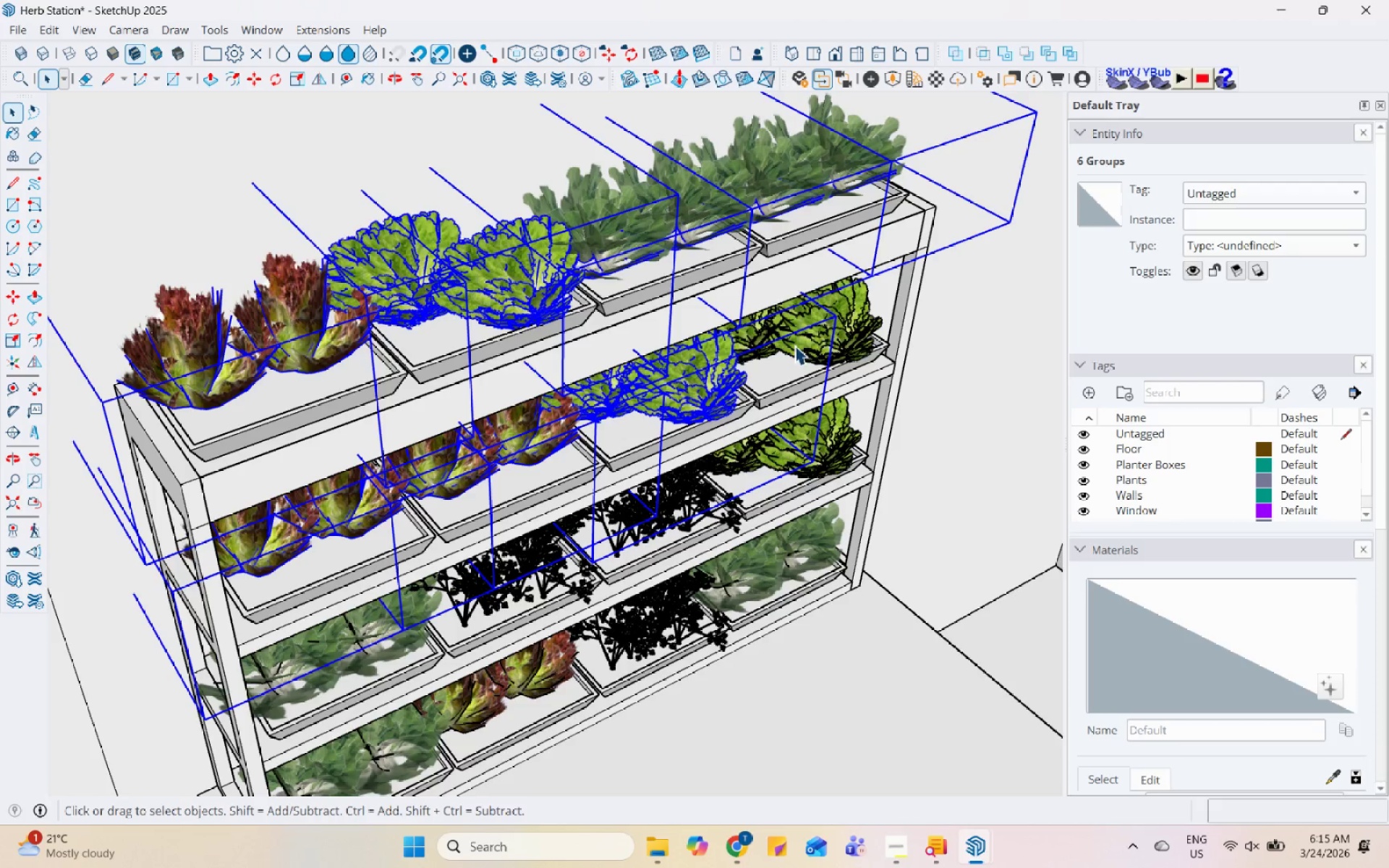 
hold_key(key=ControlLeft, duration=0.36)
left_click([835, 328])
 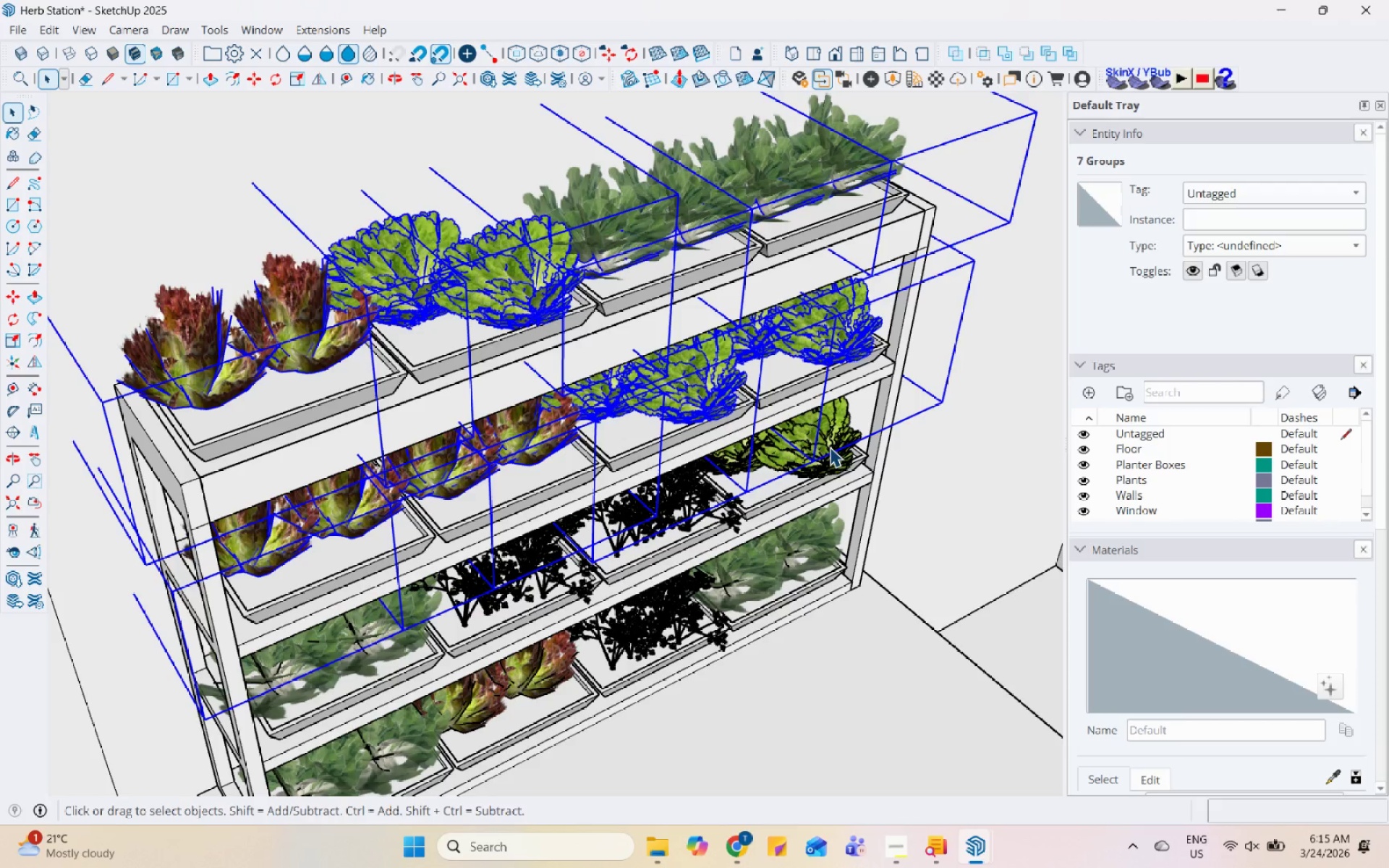 
hold_key(key=ControlLeft, duration=1.5)
left_click([830, 447])
 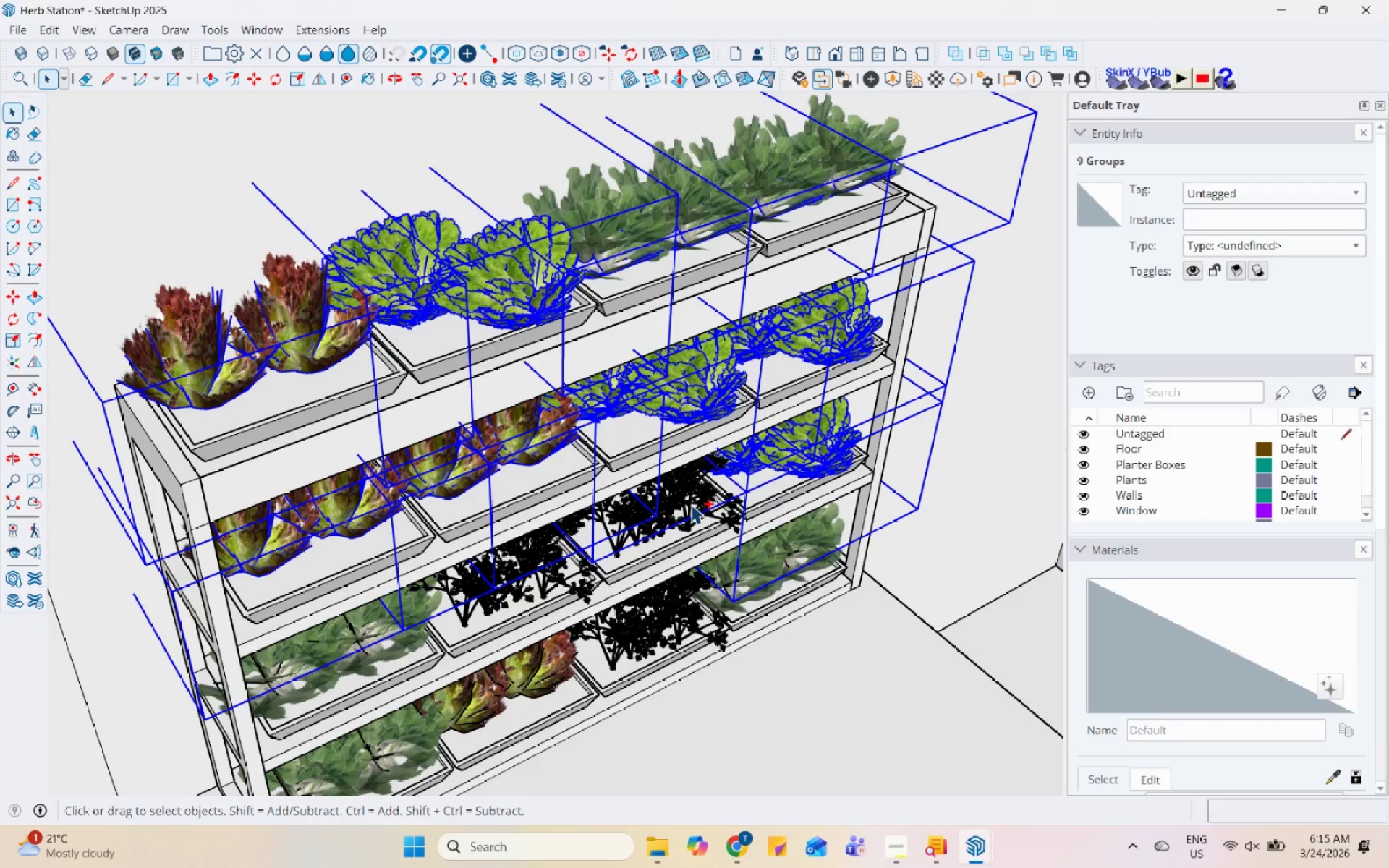 
left_click([680, 507])
 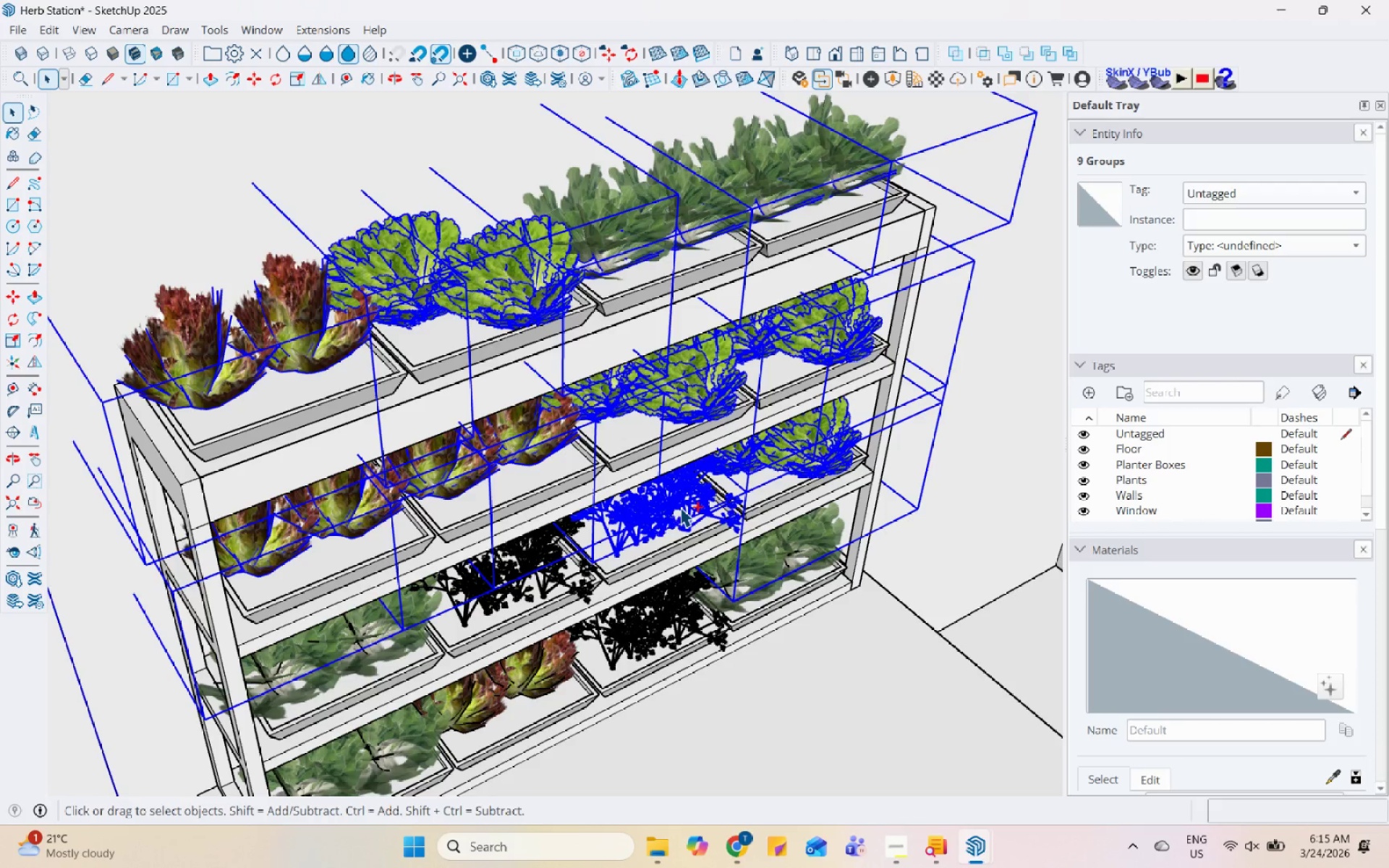 
hold_key(key=ControlLeft, duration=1.51)
left_click([541, 572])
 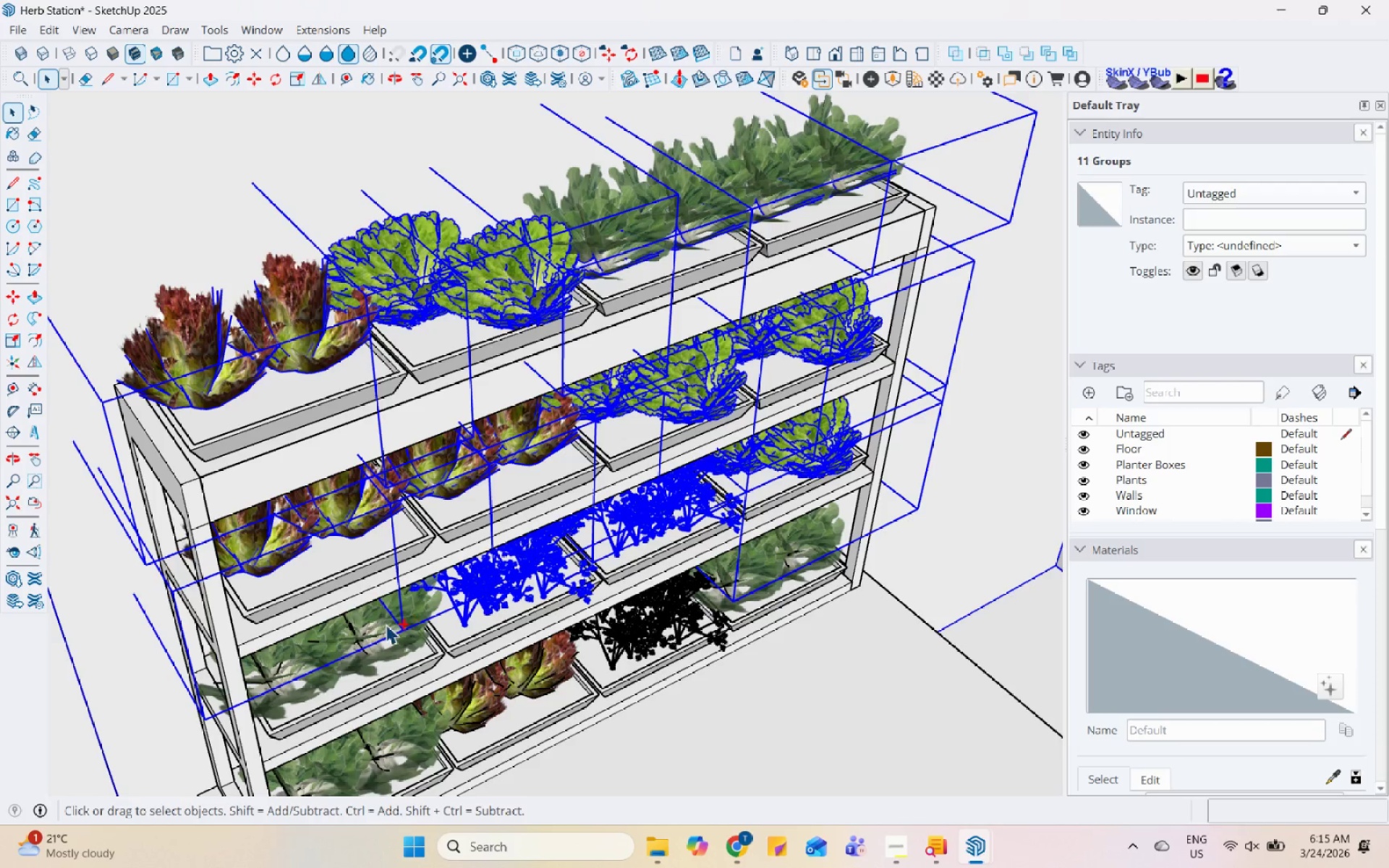 
left_click([370, 646])
 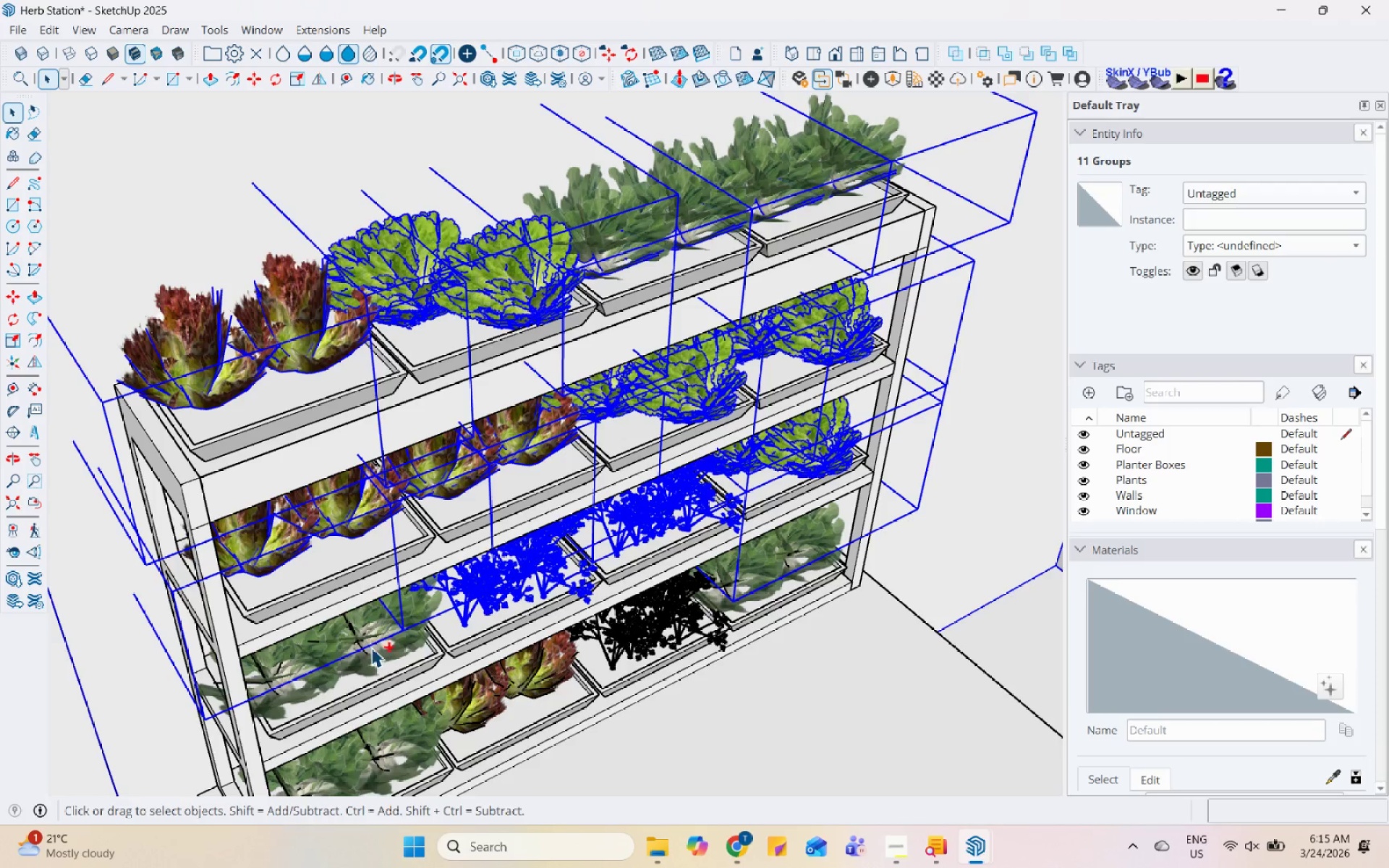 
key(Control+ControlLeft)
 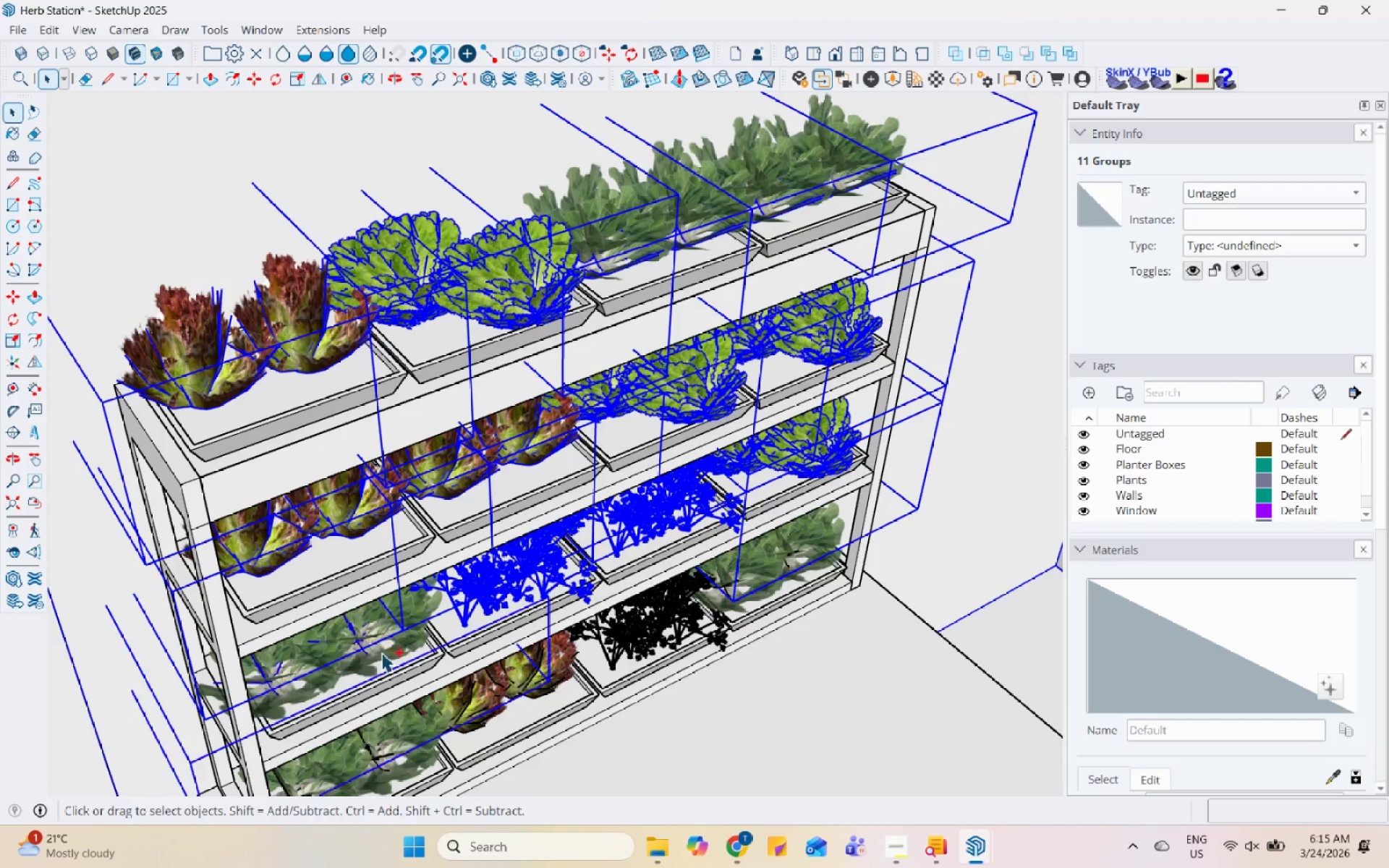 
key(Control+ControlLeft)
 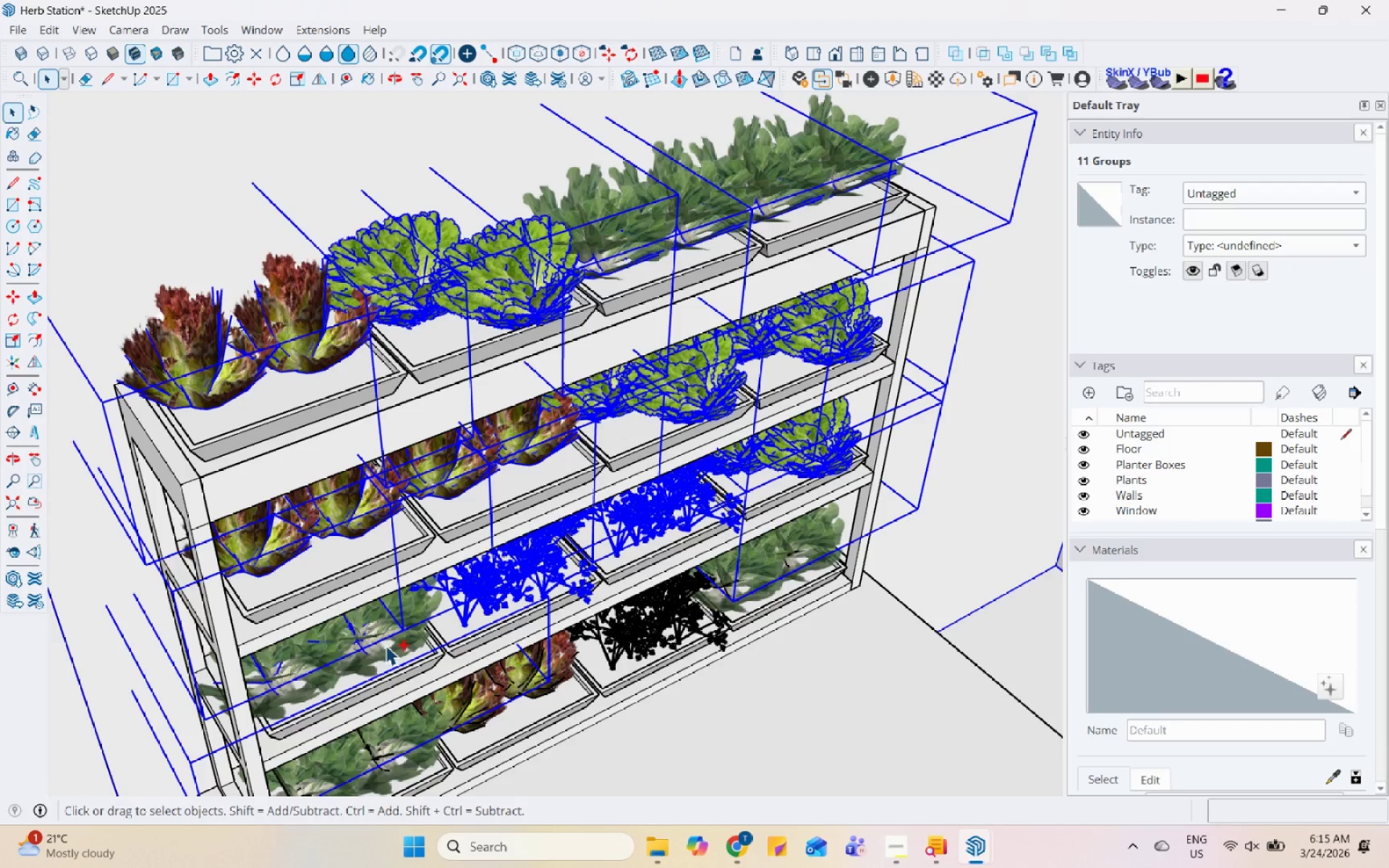 
key(Control+ControlLeft)
 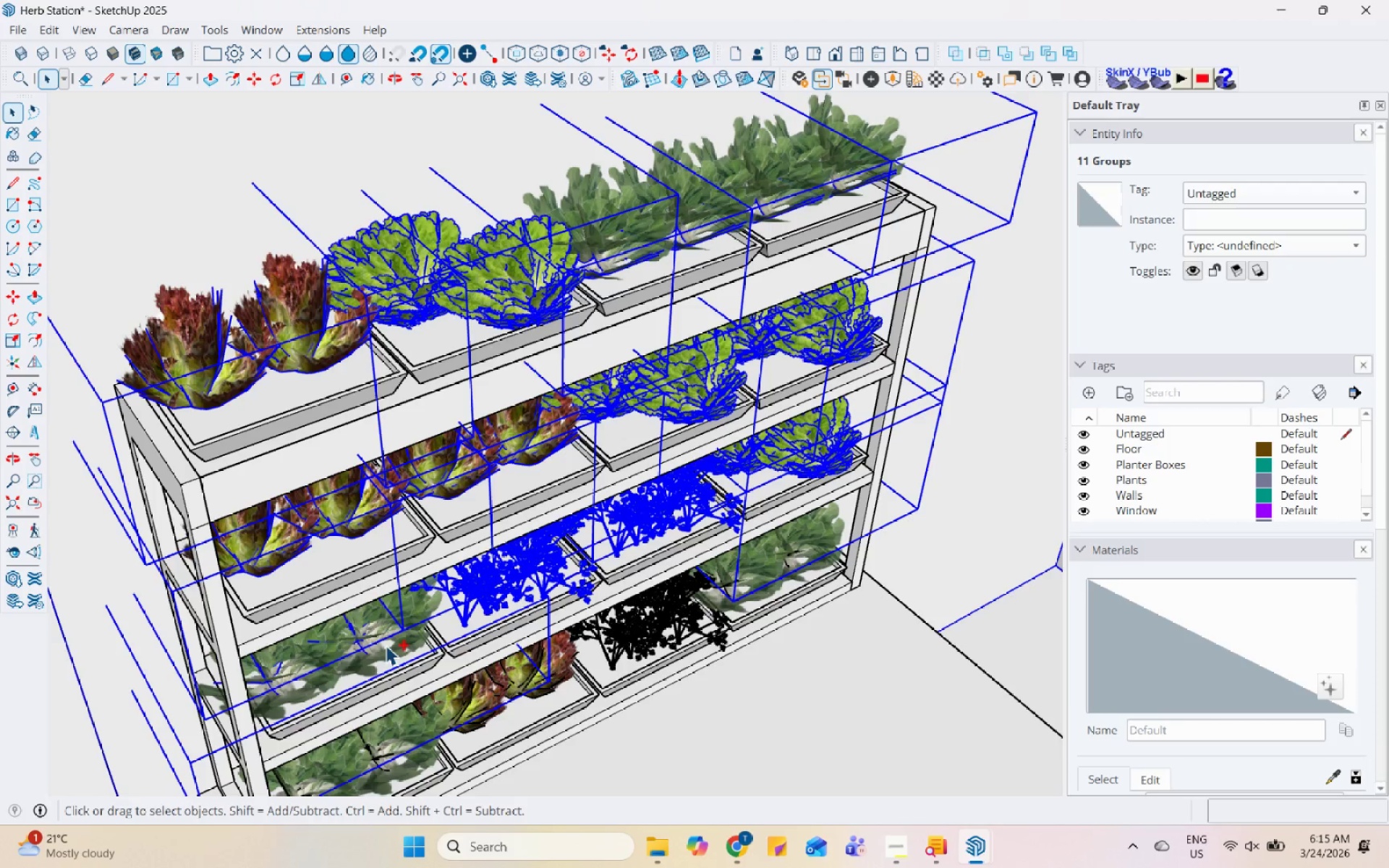 
key(Control+ControlLeft)
 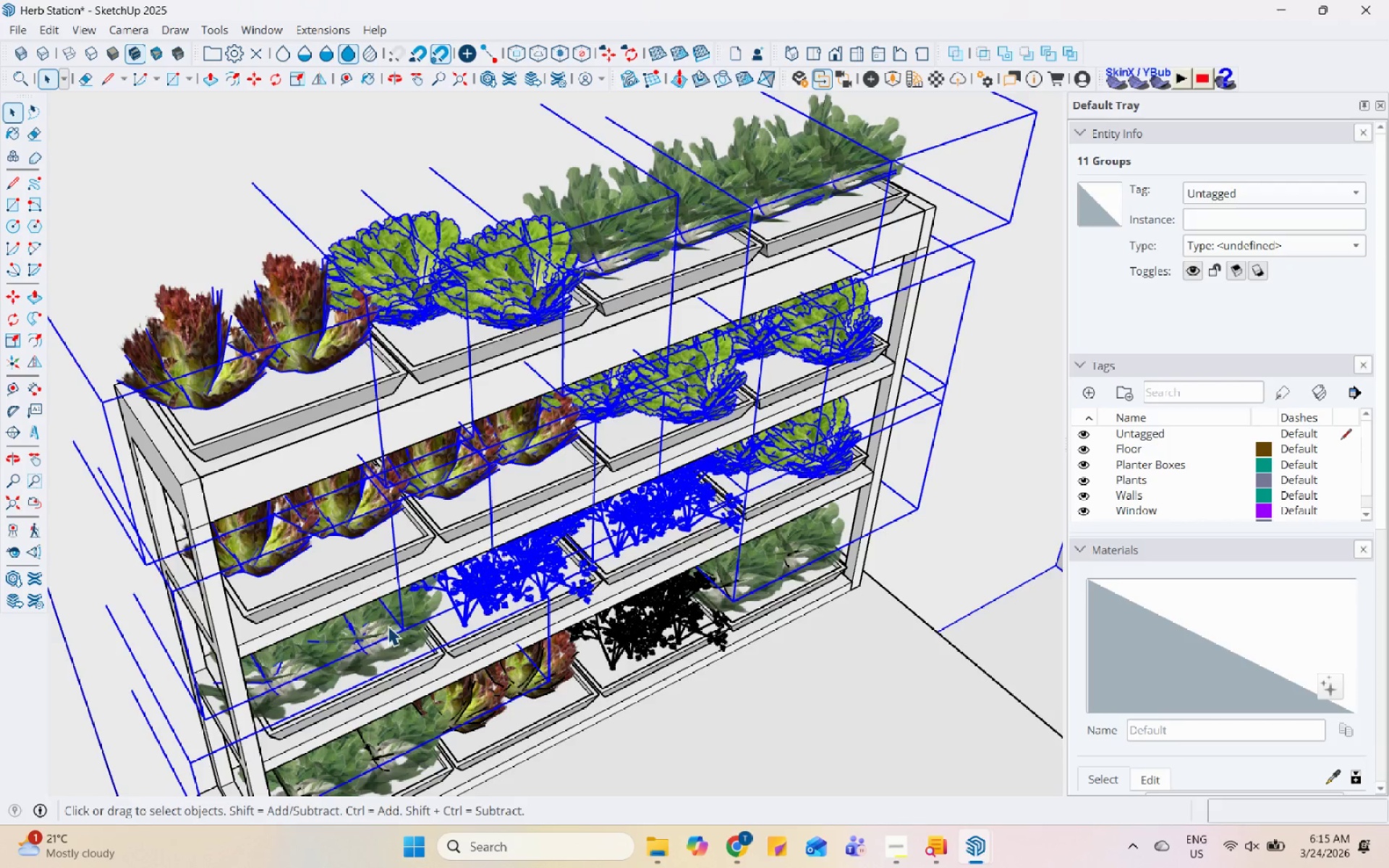 
hold_key(key=ControlLeft, duration=0.89)
left_click([414, 682])
 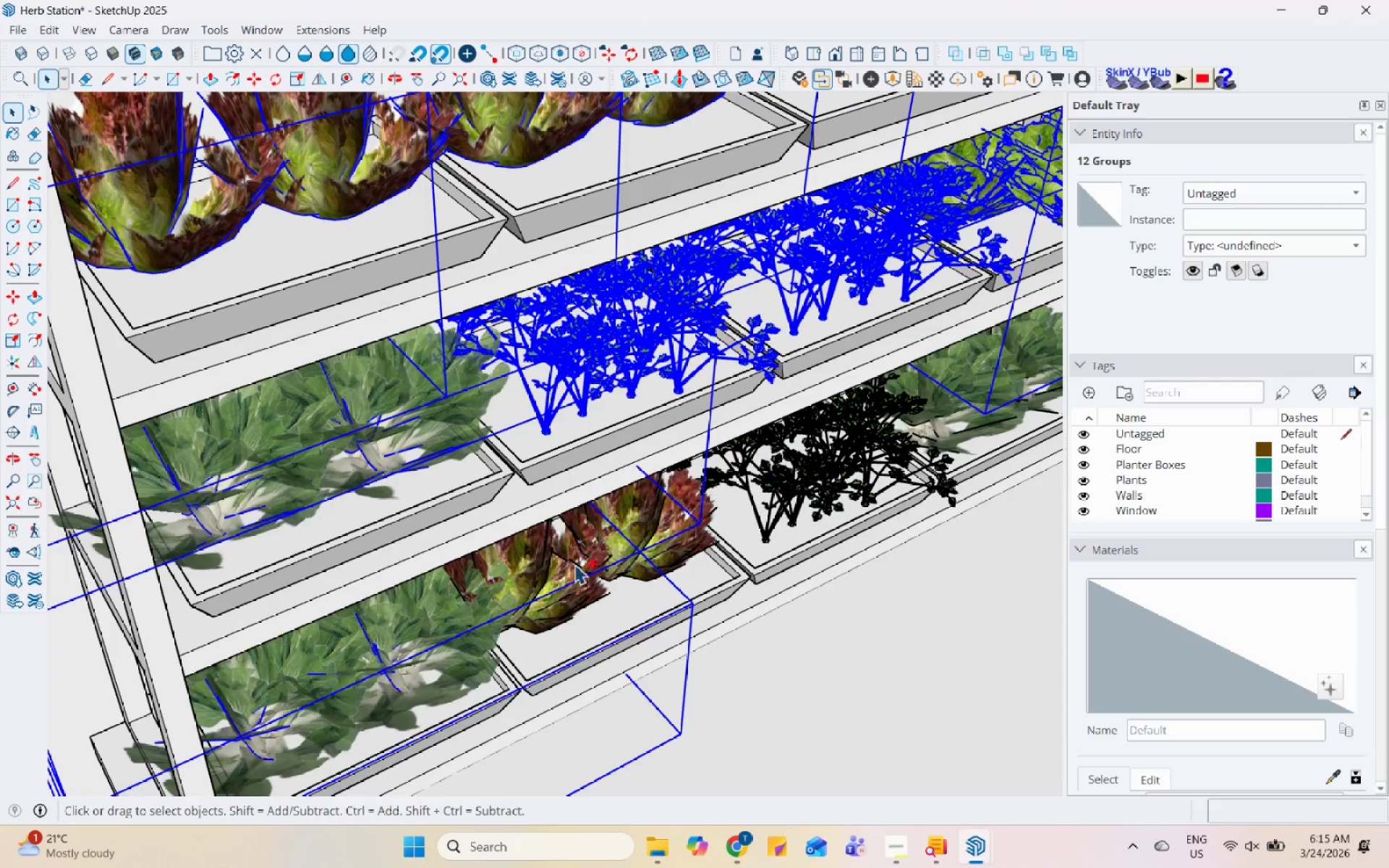 
scroll: coordinate [377, 715], scroll_direction: up, amount: 5.0
 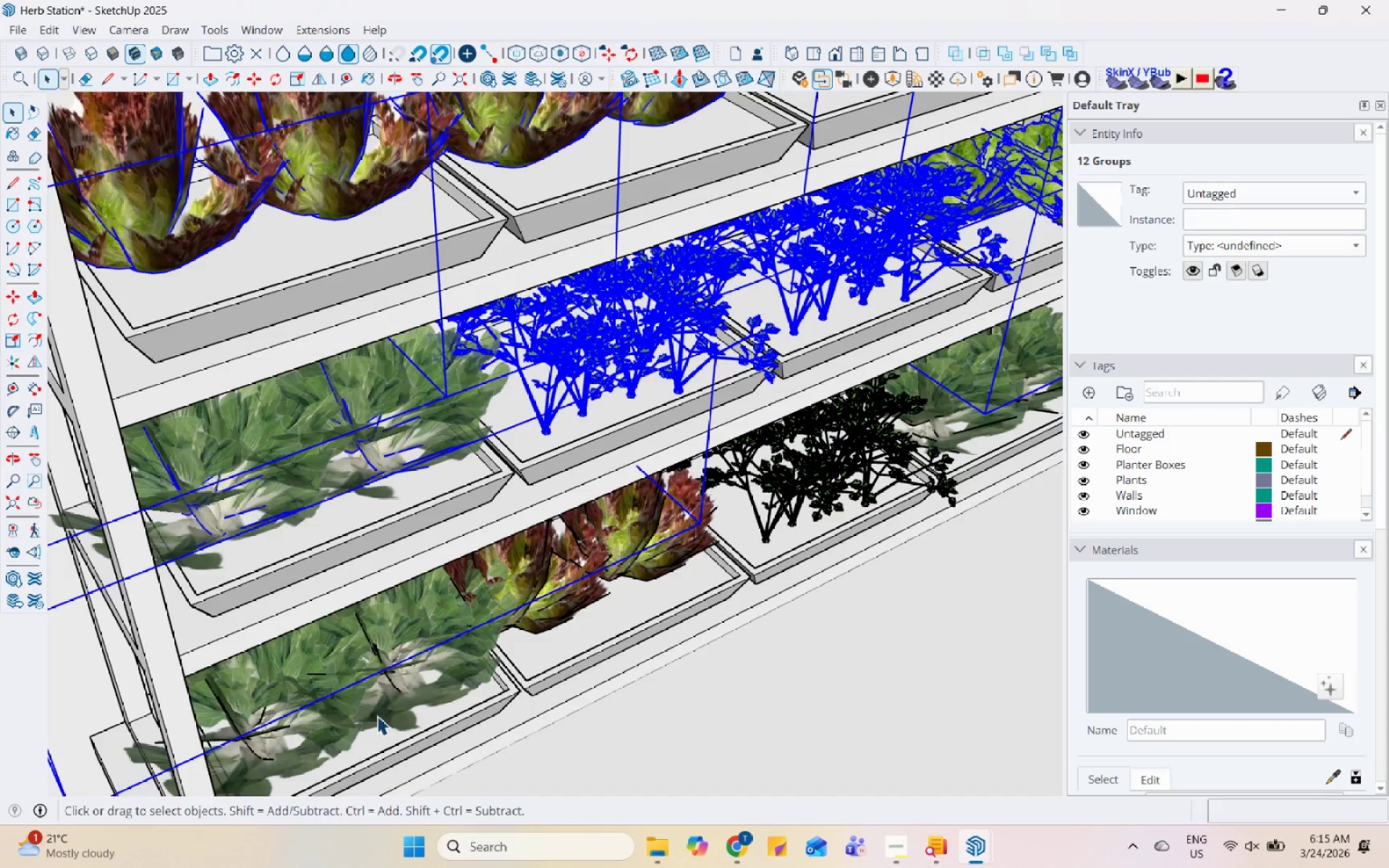 
left_click([582, 559])
 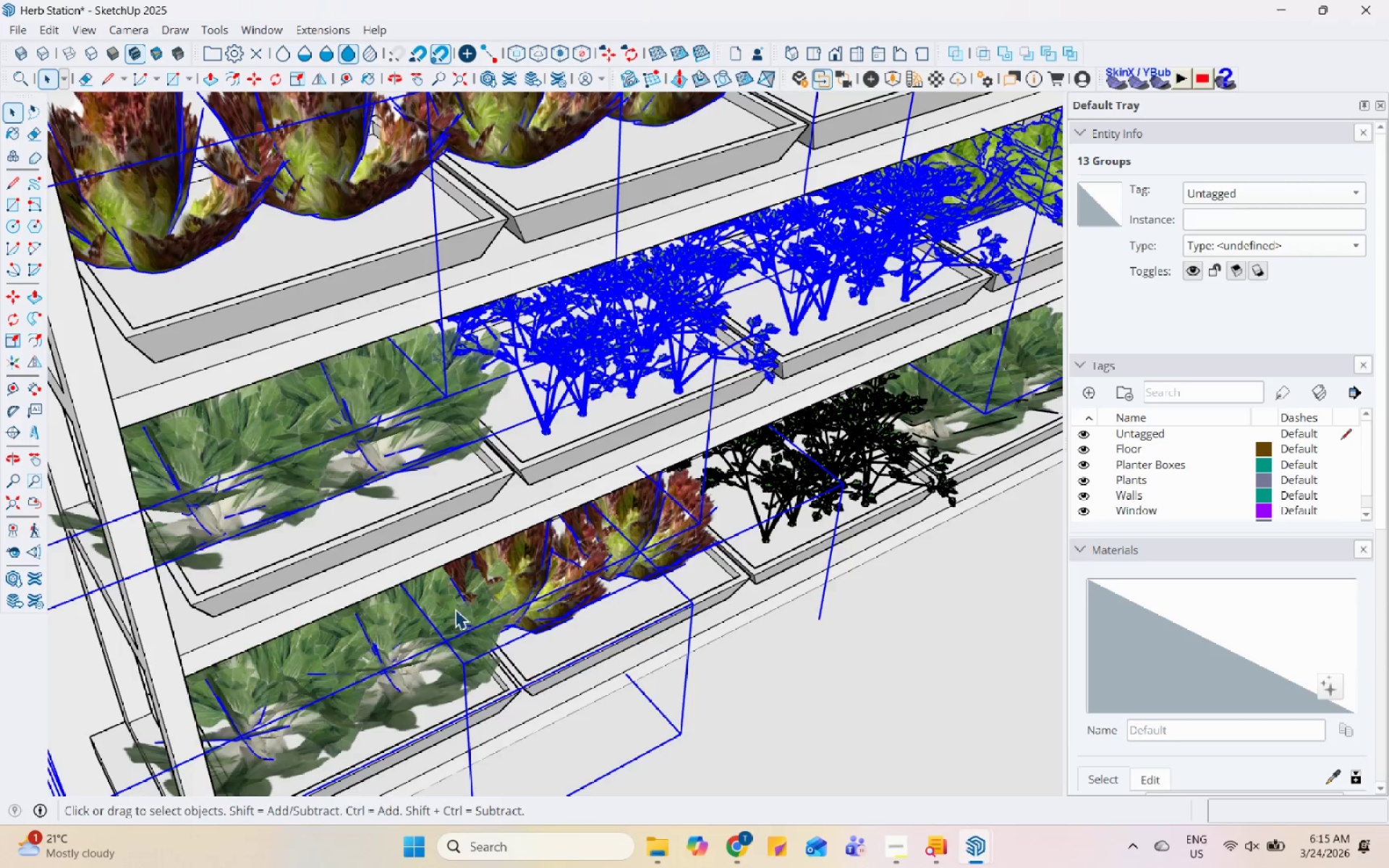 
scroll: coordinate [573, 660], scroll_direction: none, amount: 0.0
 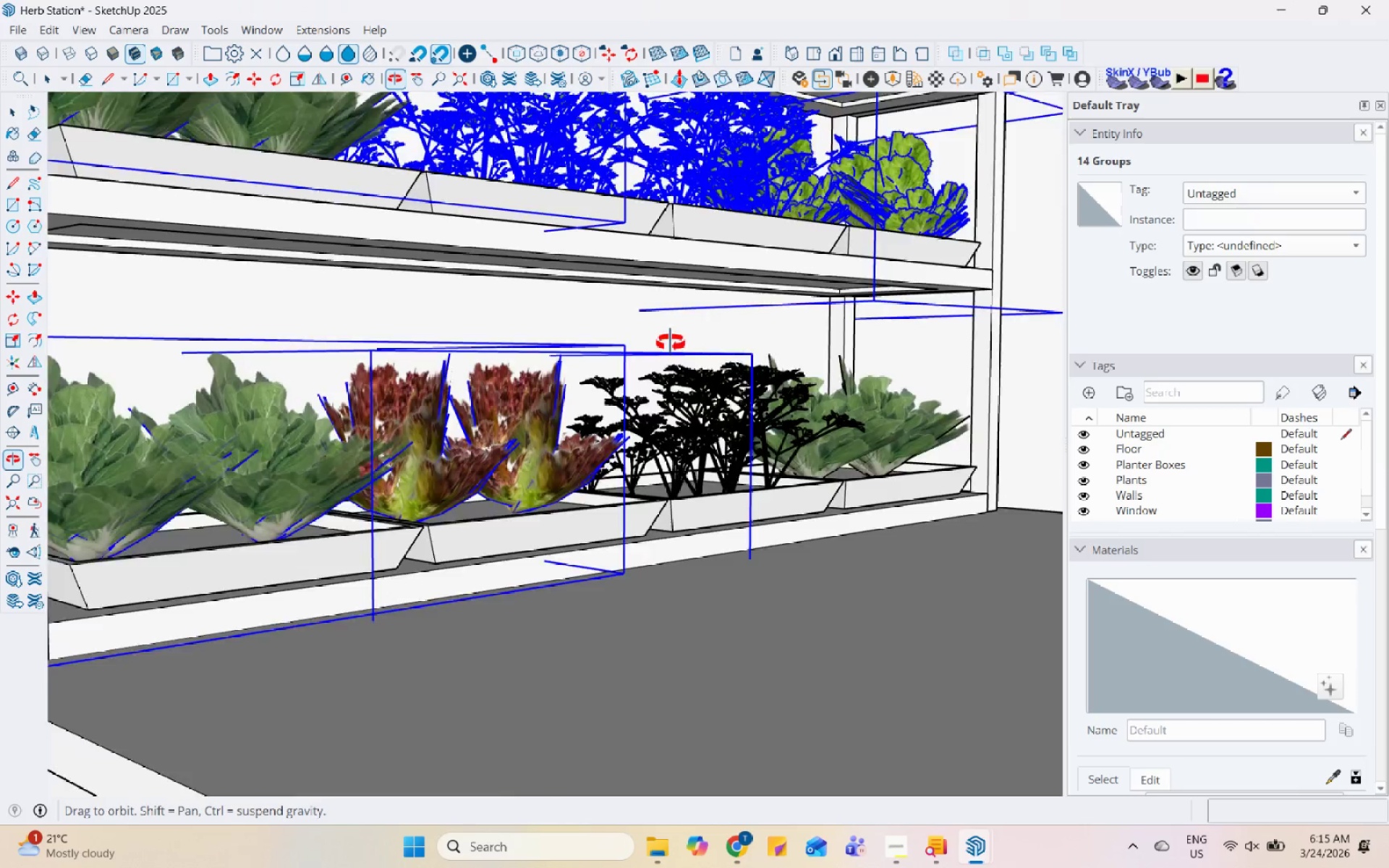 
hold_key(key=ControlLeft, duration=0.59)
left_click([764, 434])
 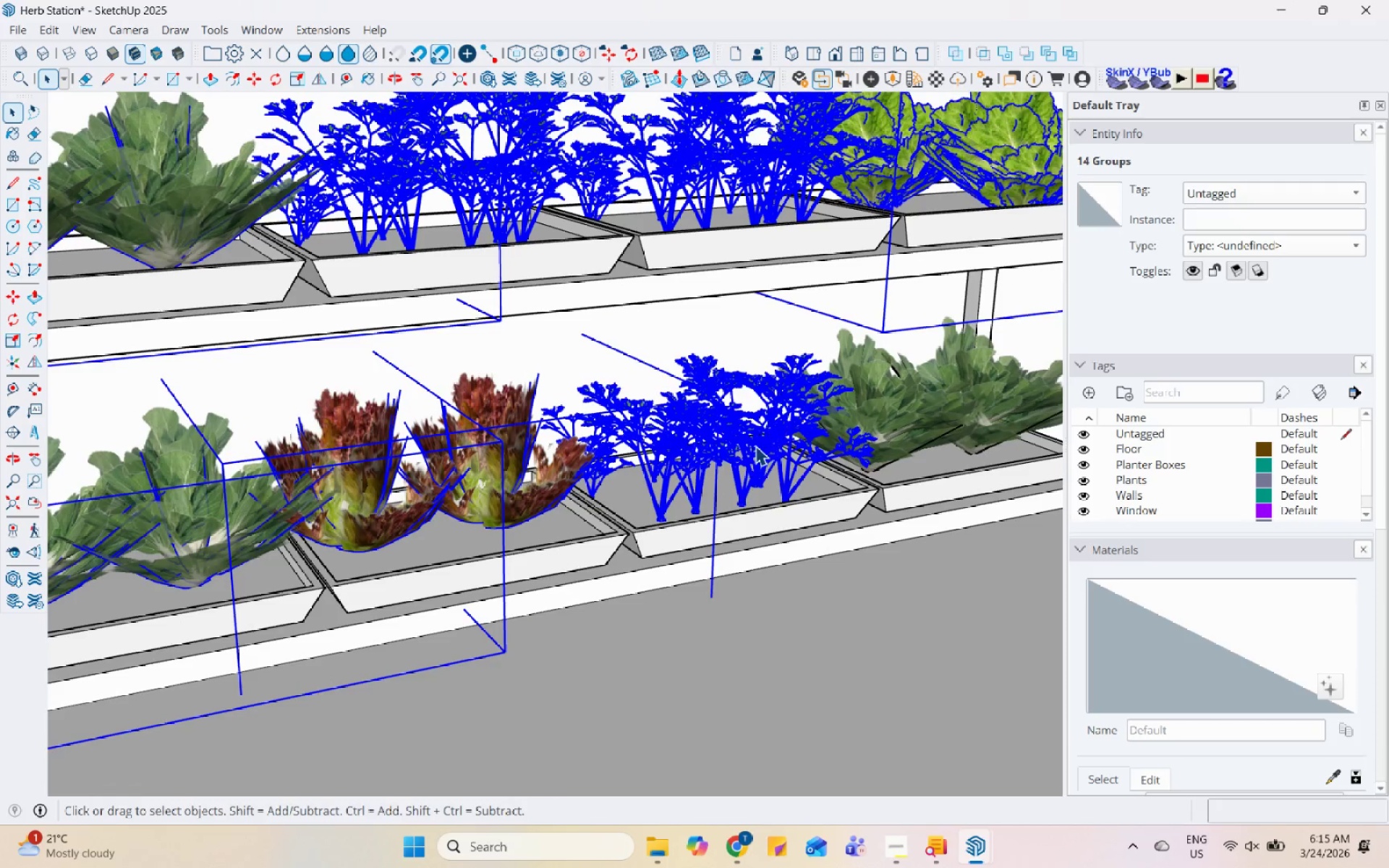 
hold_key(key=ControlLeft, duration=0.58)
left_click([913, 402])
 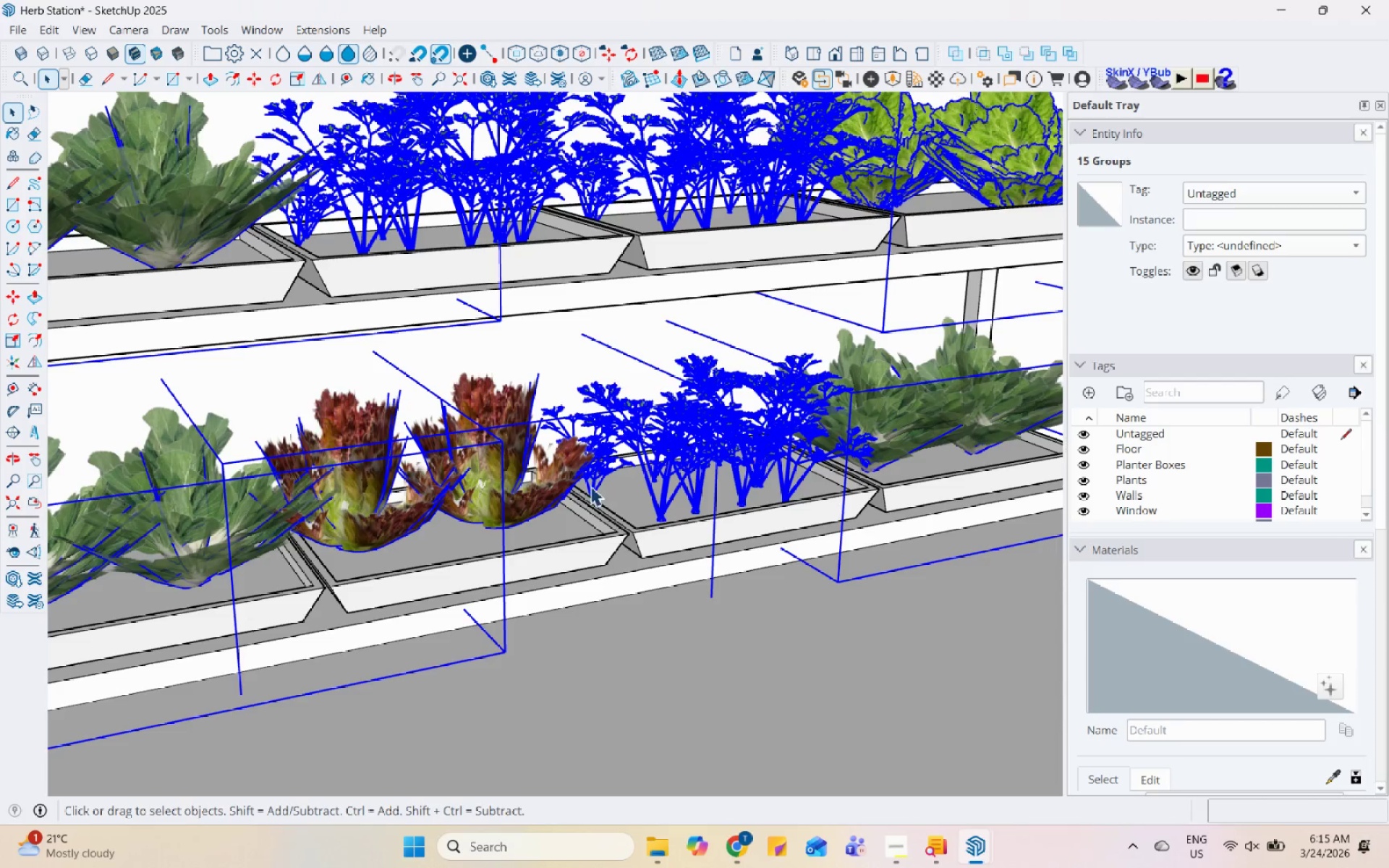 
scroll: coordinate [561, 514], scroll_direction: down, amount: 6.0
 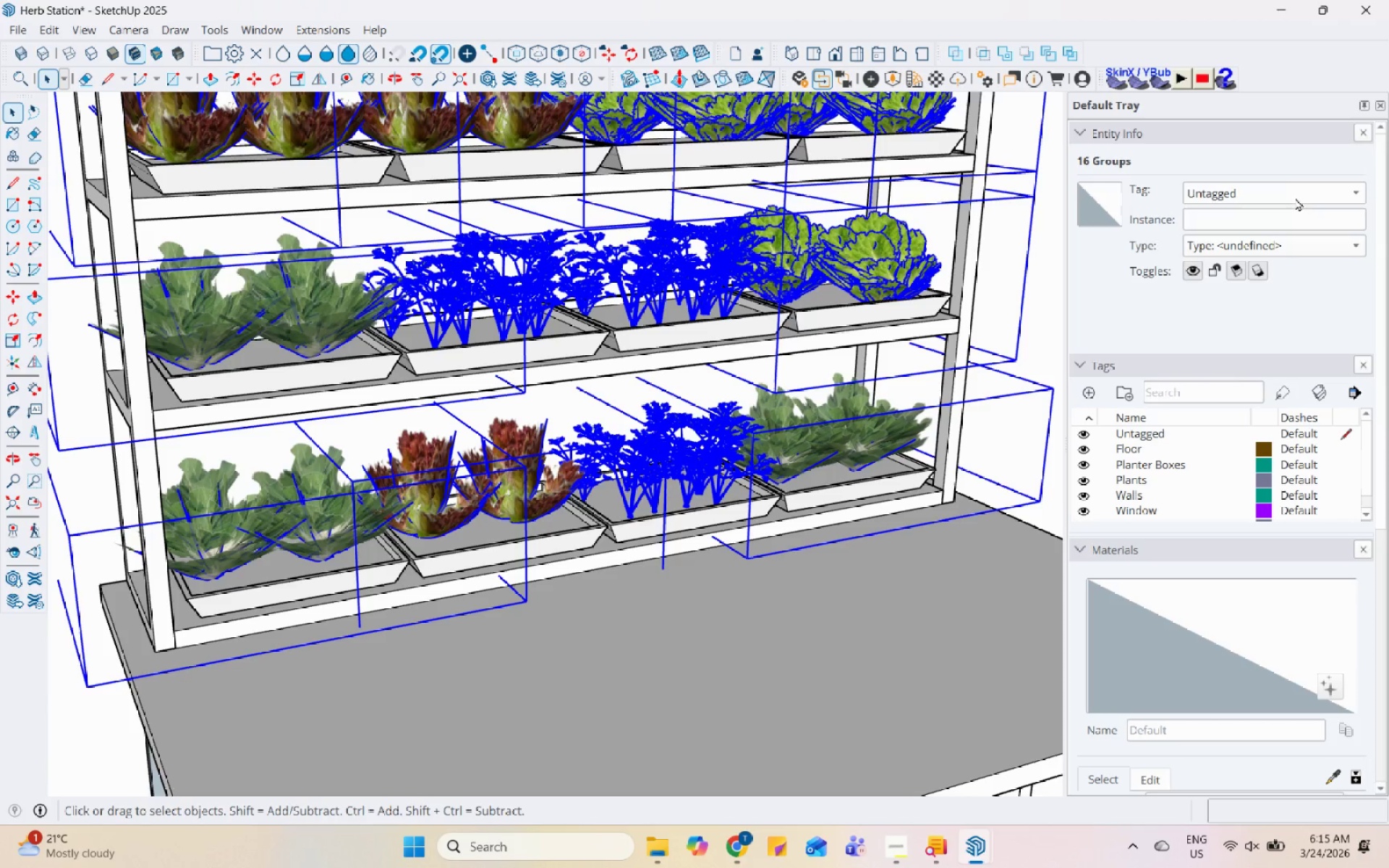 
left_click([1303, 187])
 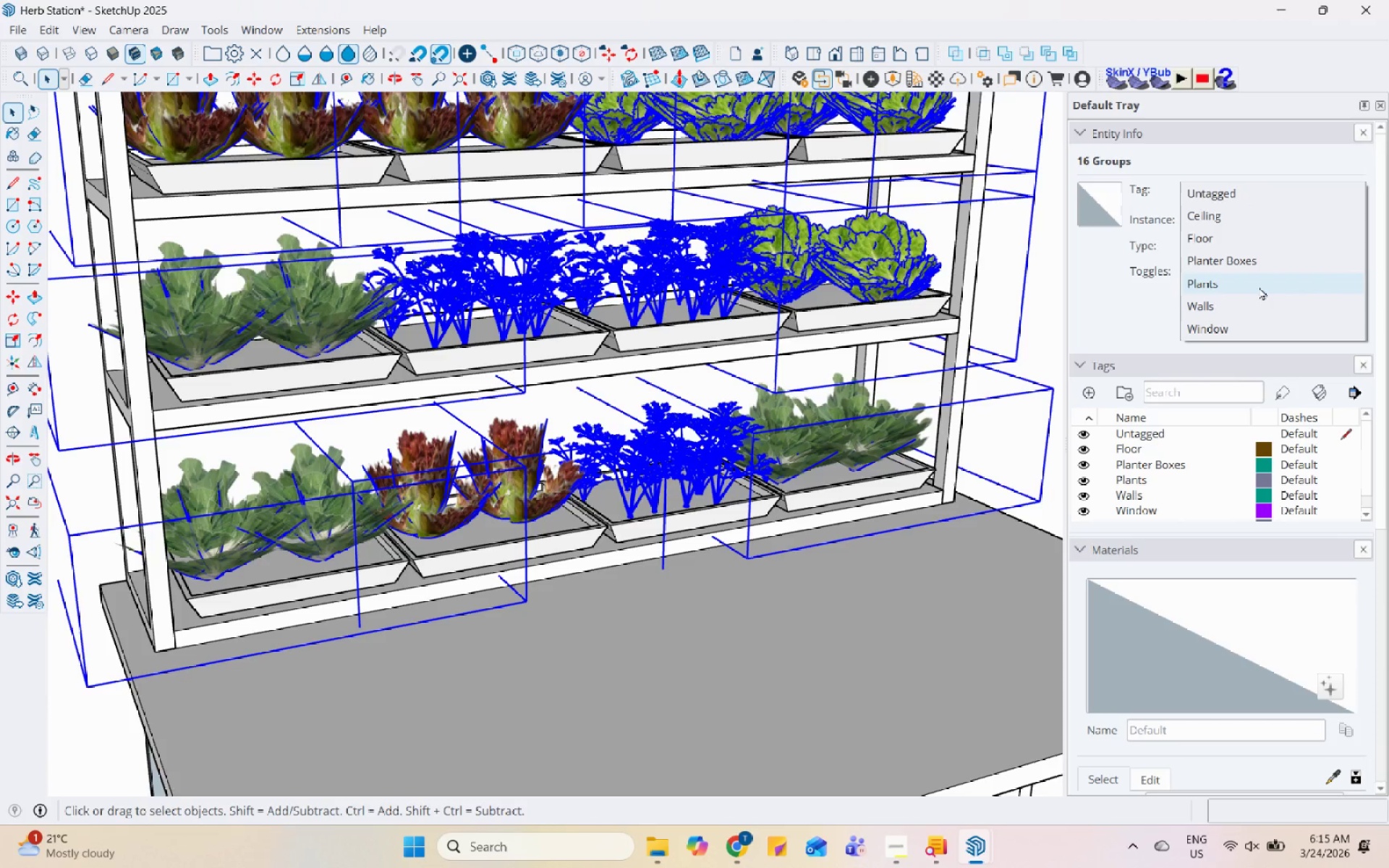 
left_click([1259, 286])
 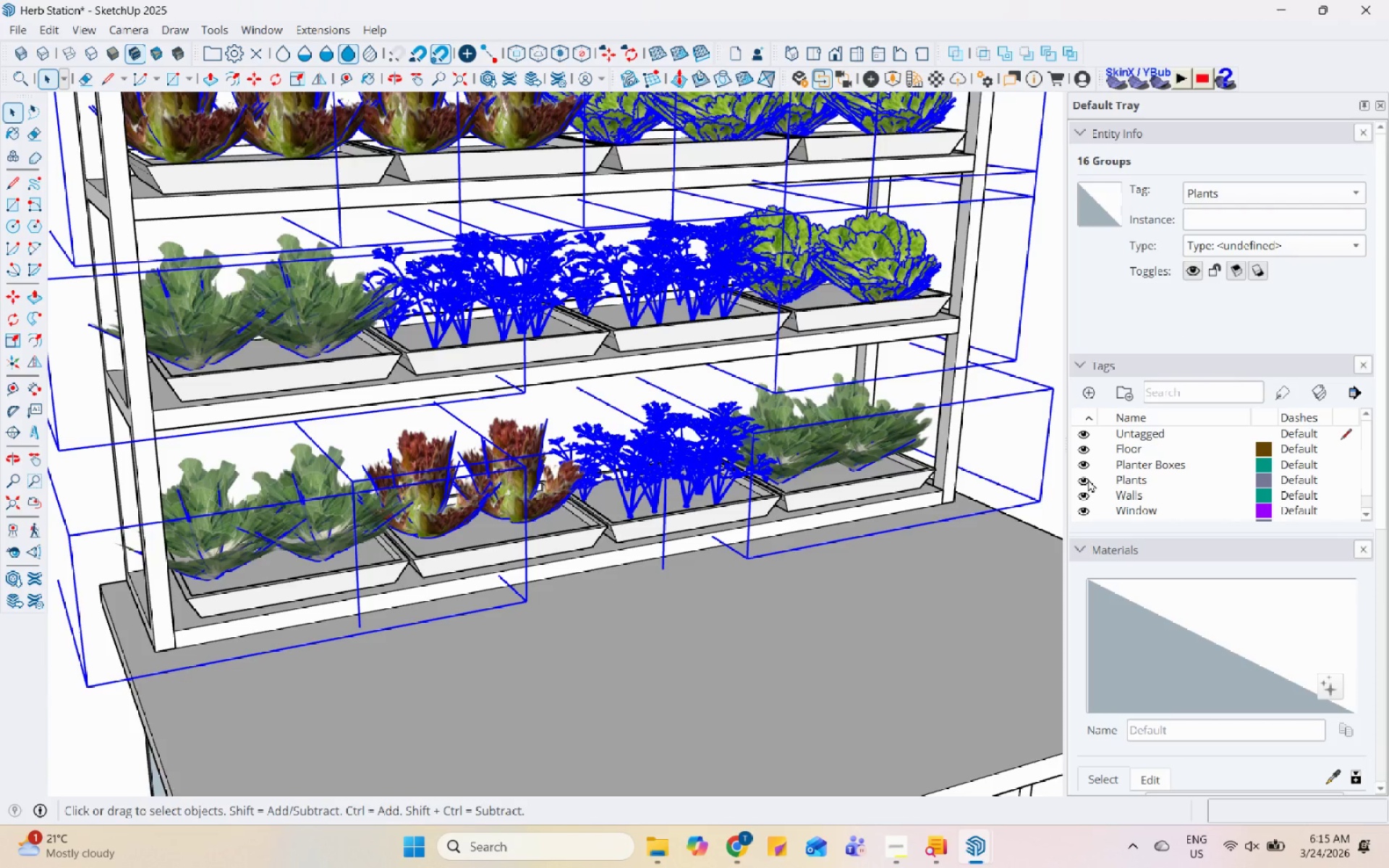 
left_click([1084, 476])
 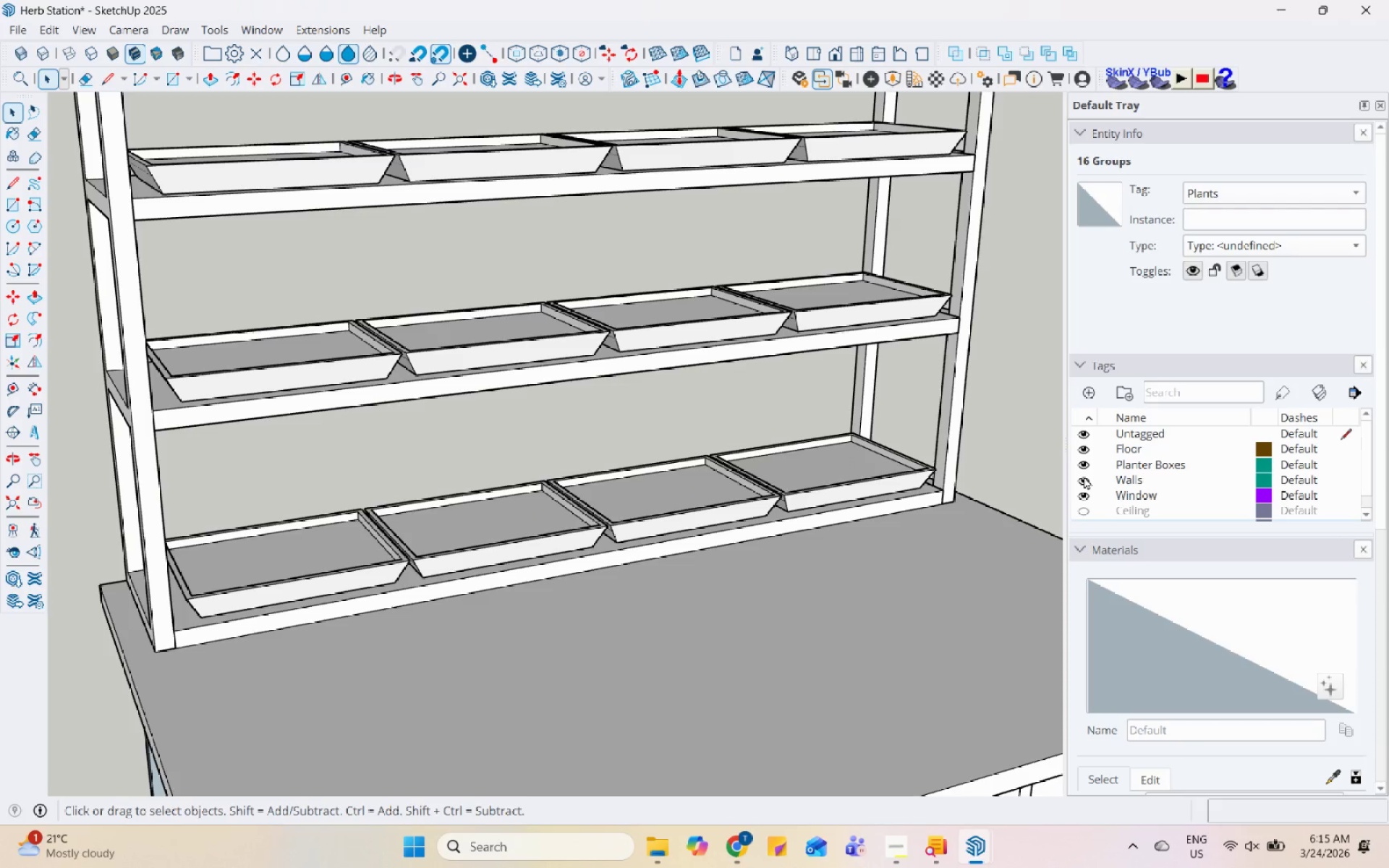 
left_click([1084, 476])
 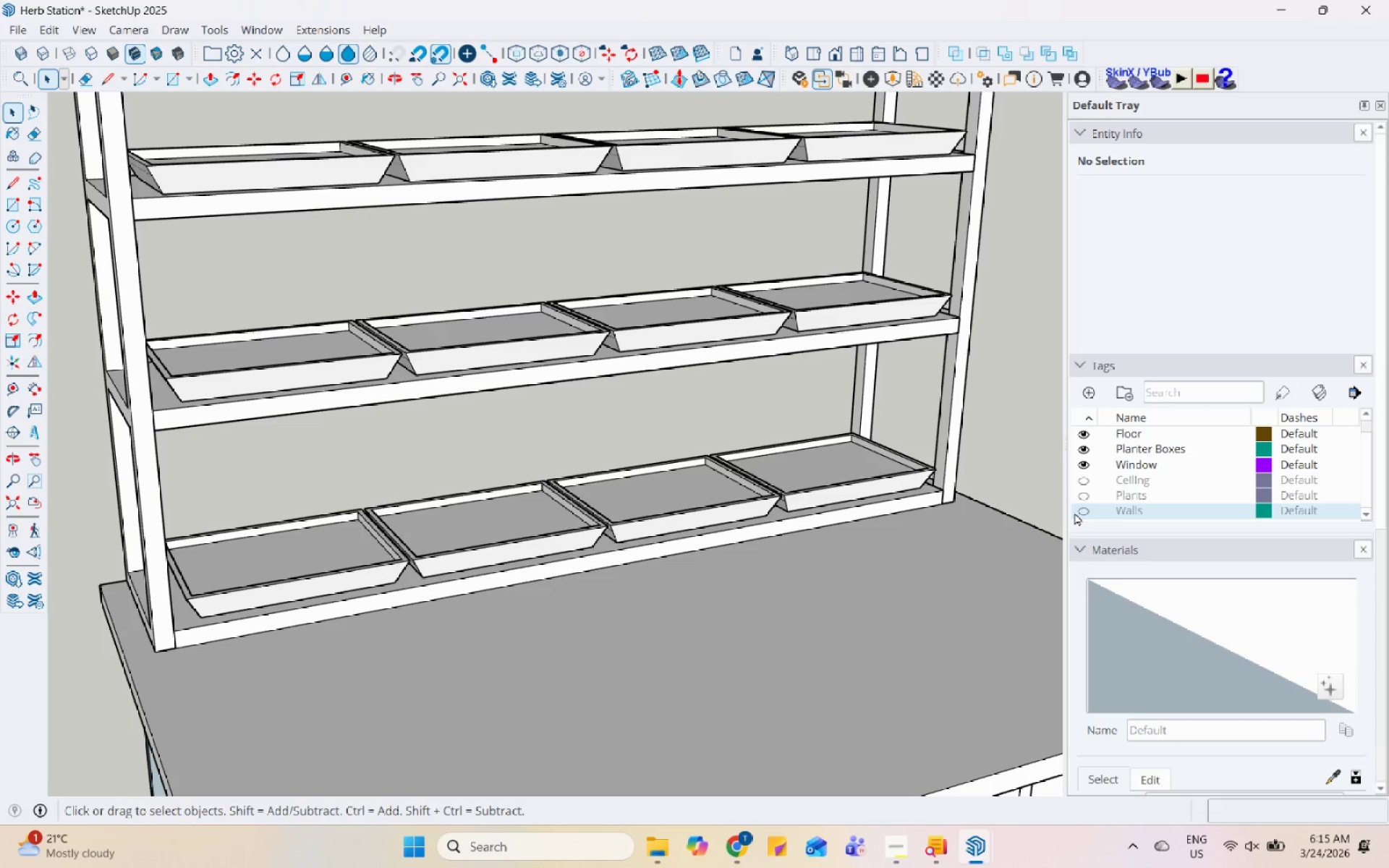 
double_click([1080, 511])
 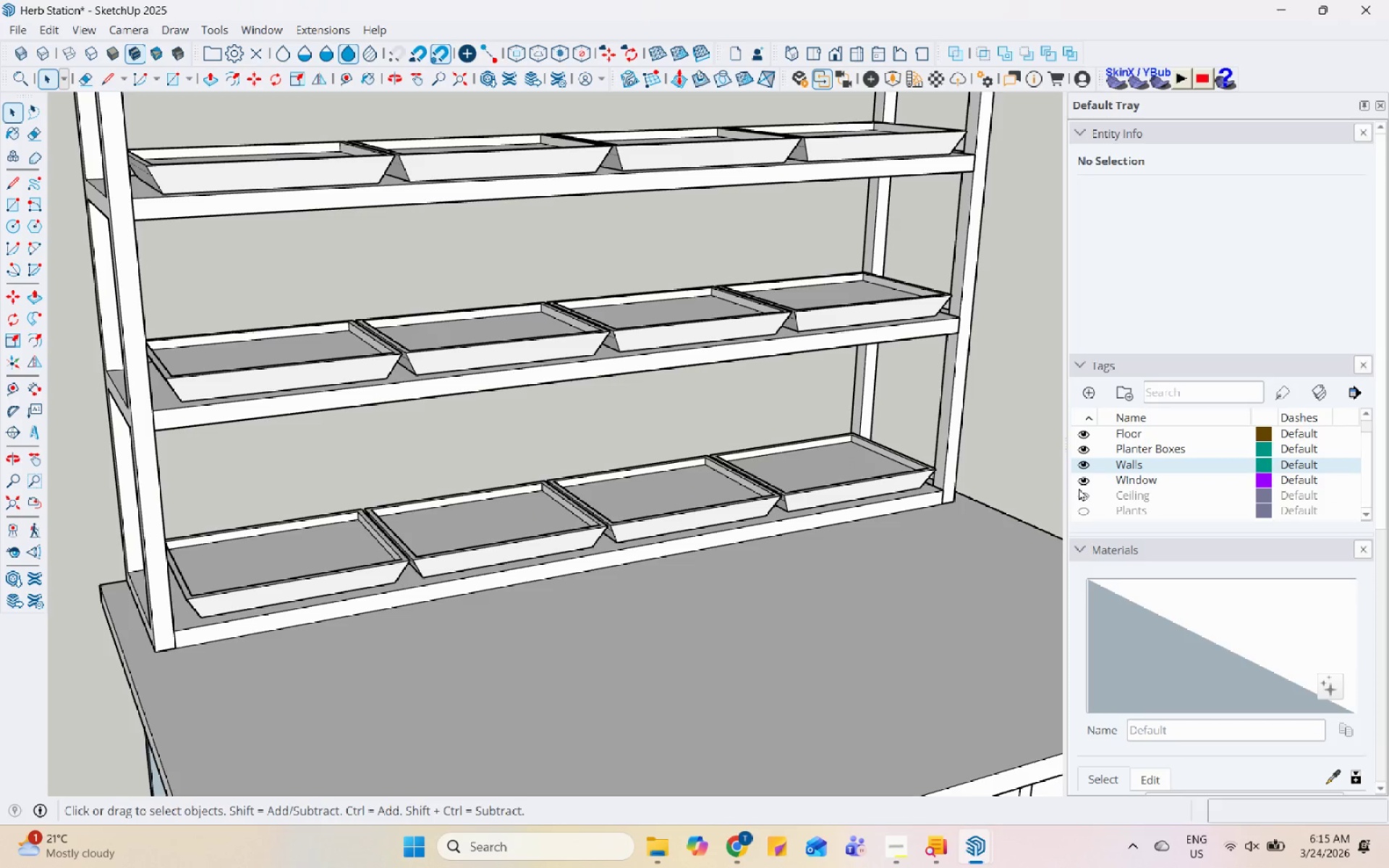 
left_click([1079, 488])
 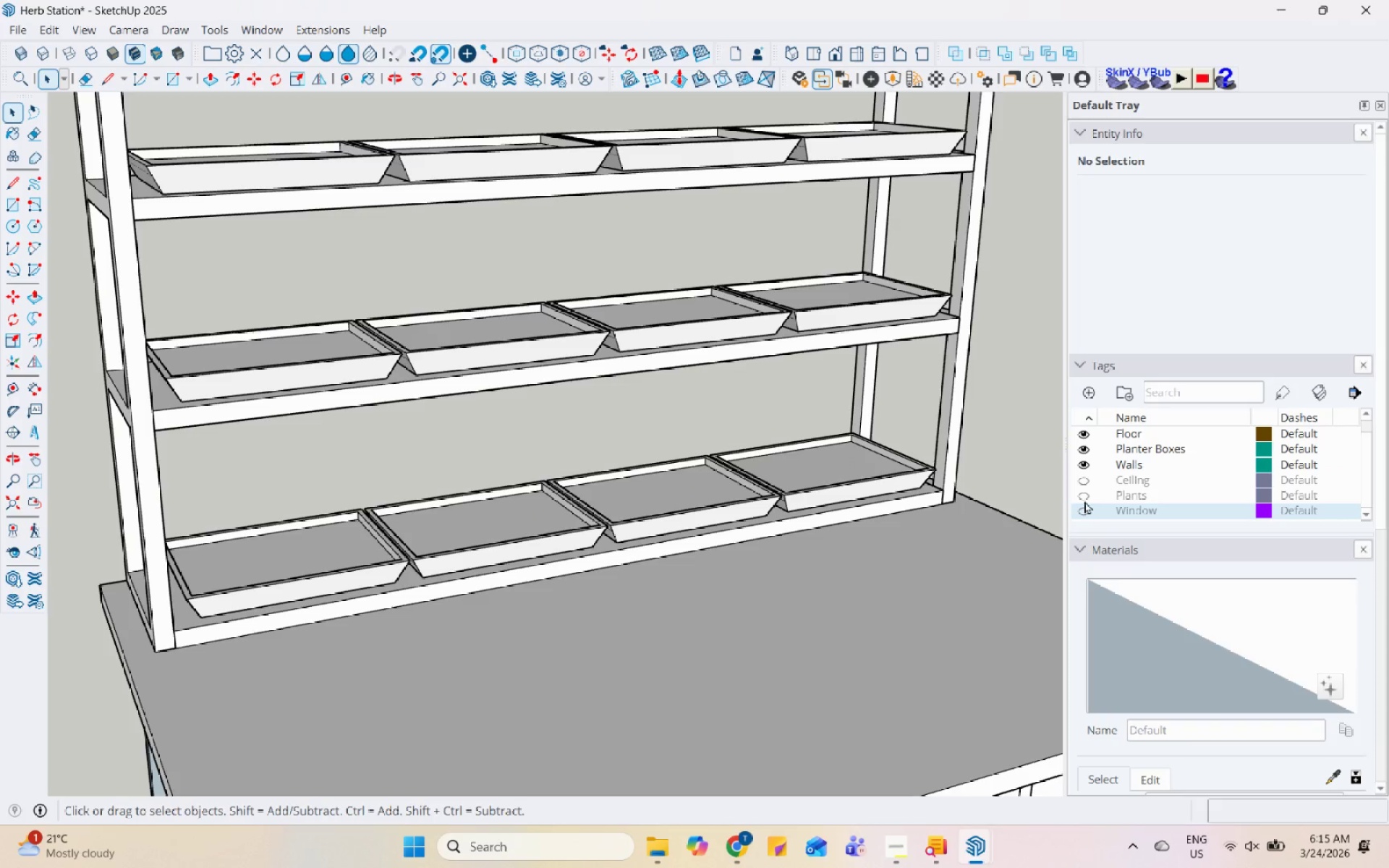 
left_click([1084, 493])
 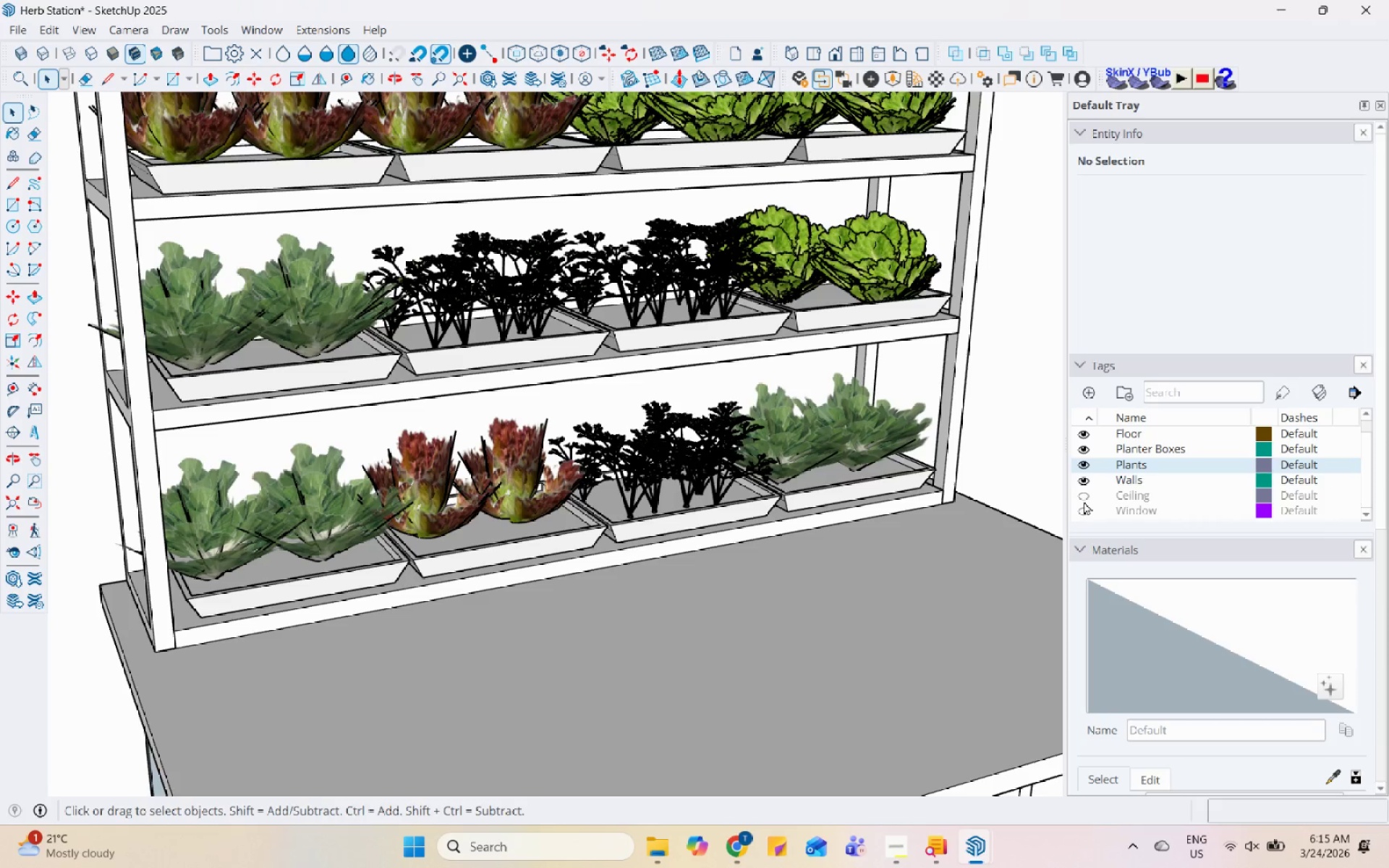 
left_click([1084, 501])
 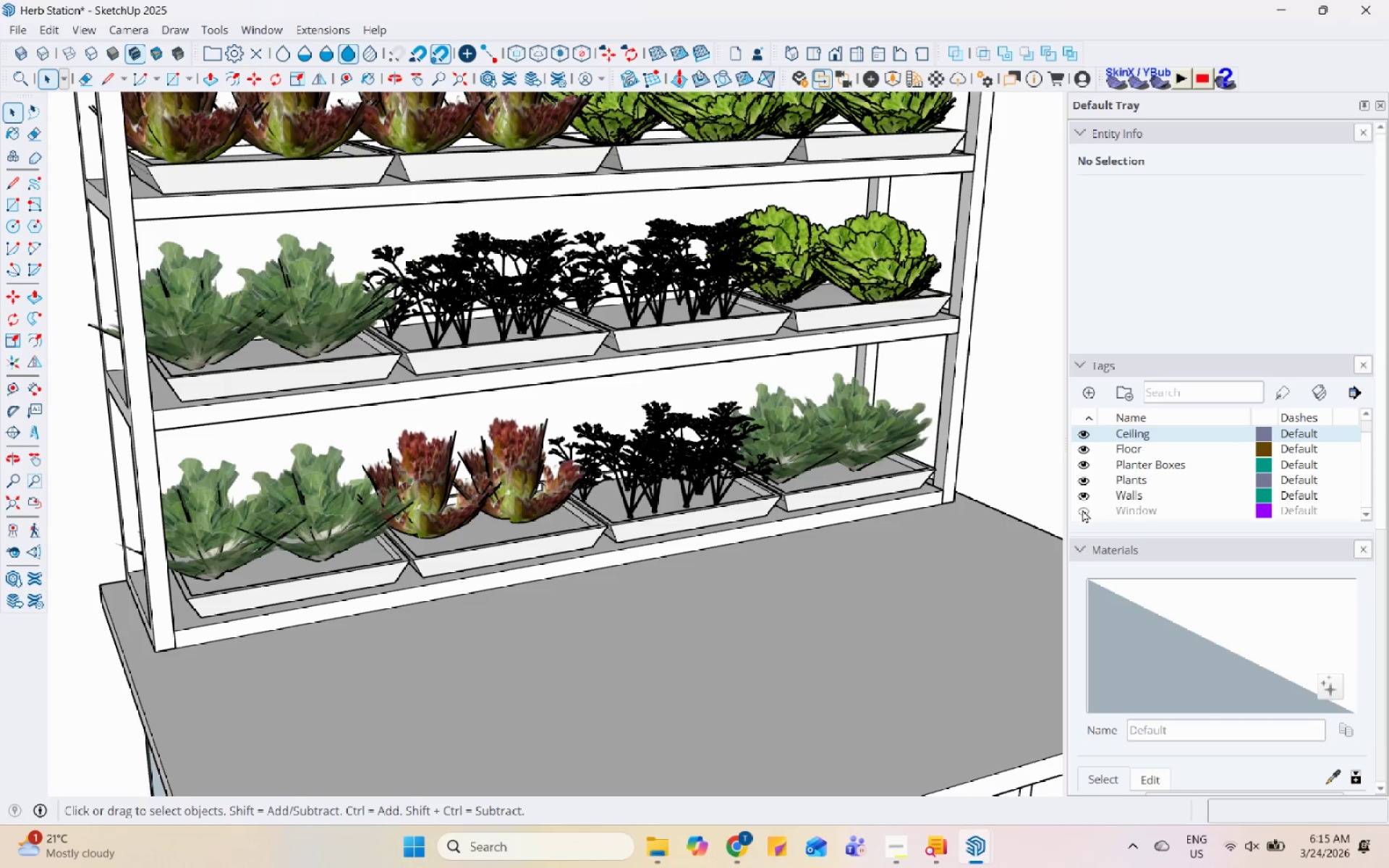 
double_click([1082, 509])
 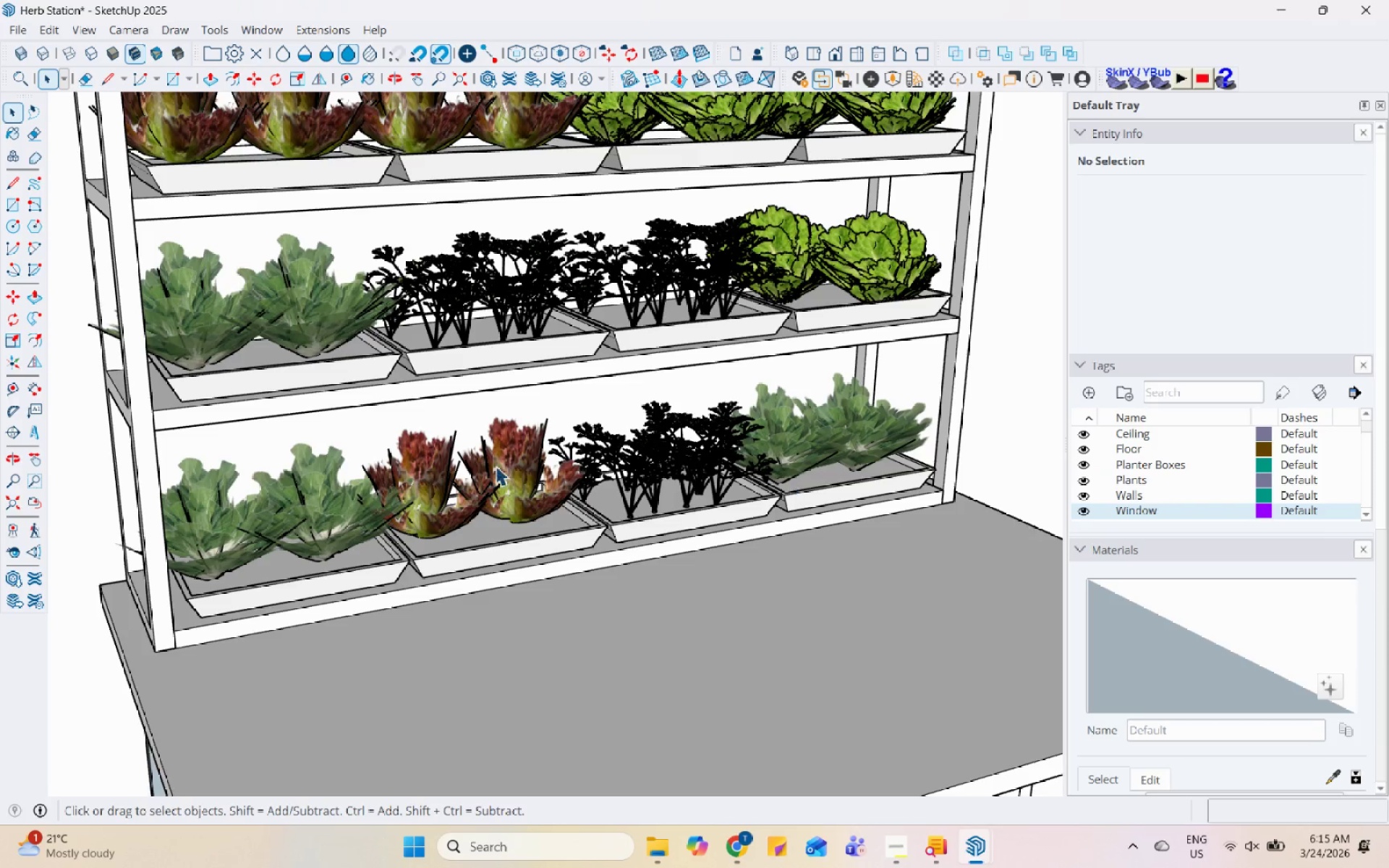 
scroll: coordinate [546, 449], scroll_direction: down, amount: 22.0
 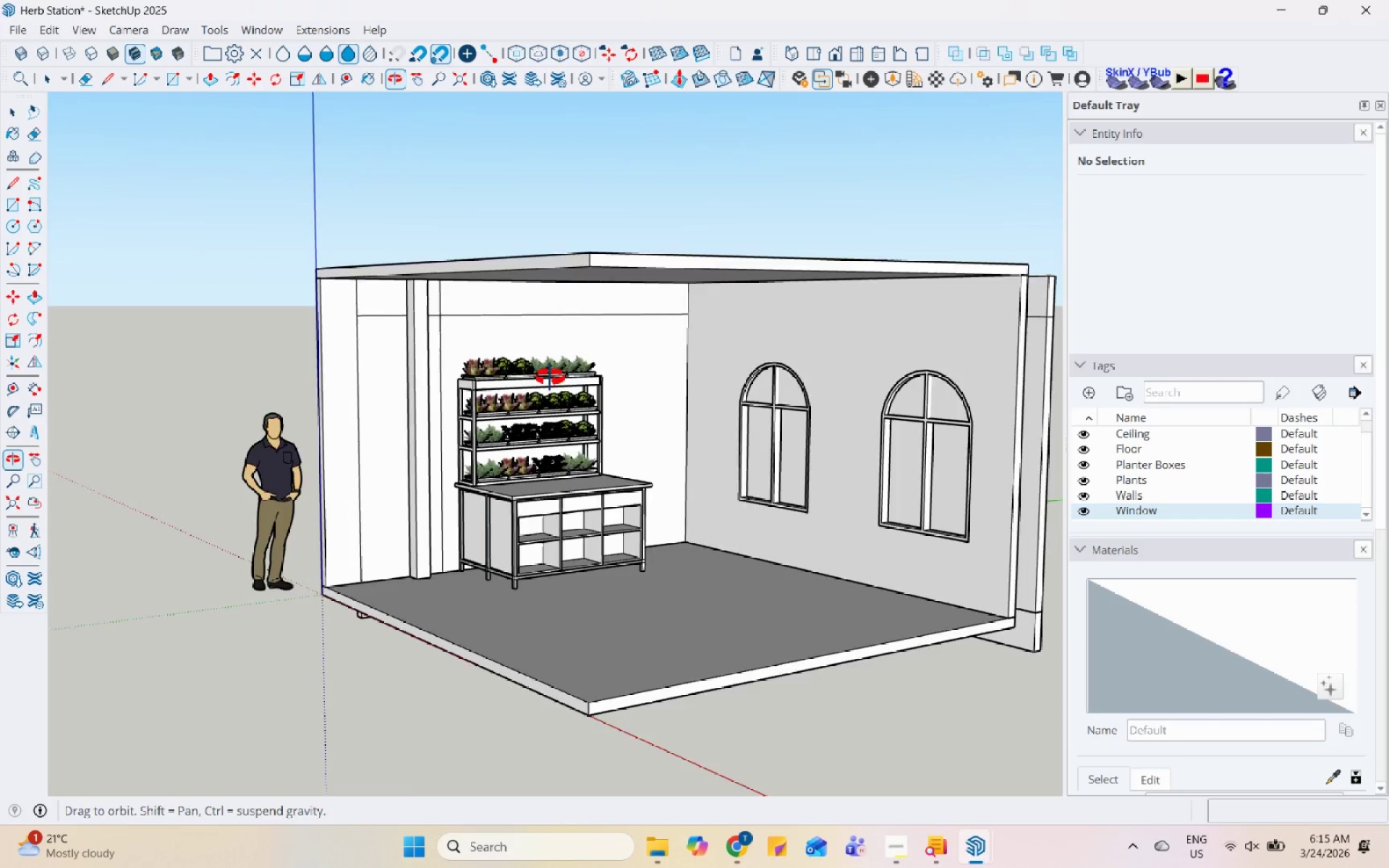 
left_click([571, 427])
 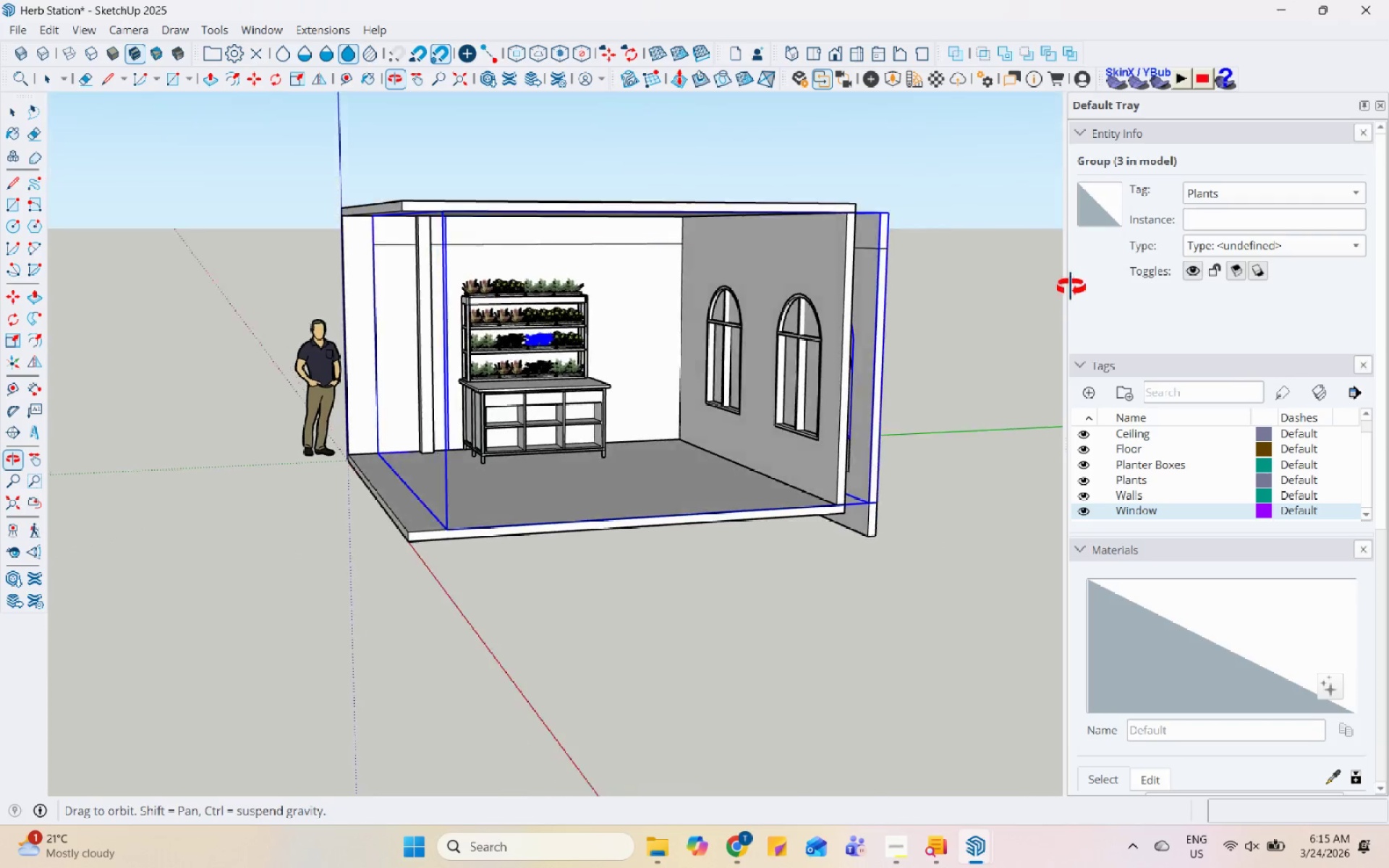 
scroll: coordinate [461, 469], scroll_direction: down, amount: 1.0
 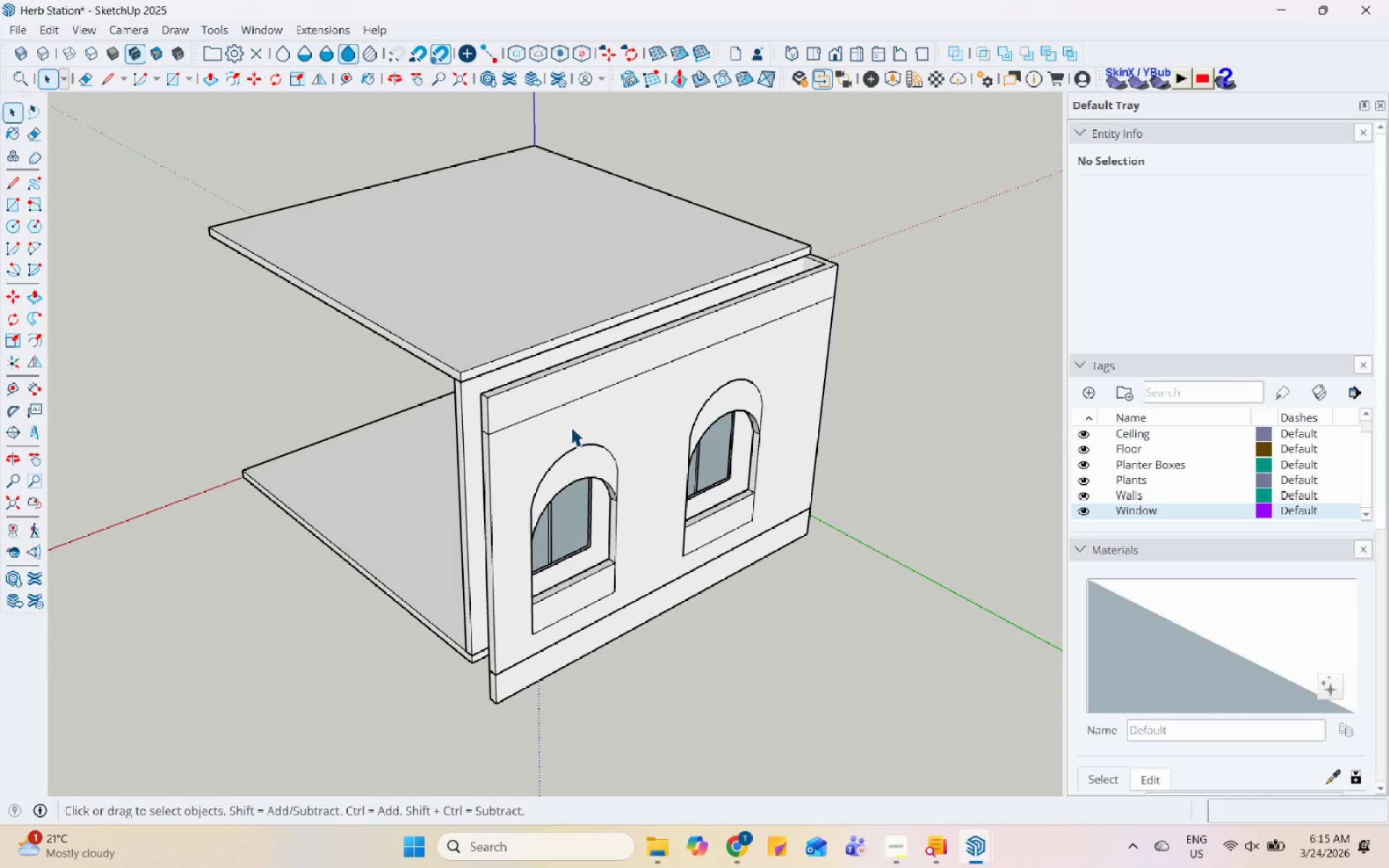 
scroll: coordinate [705, 315], scroll_direction: up, amount: 1.0
 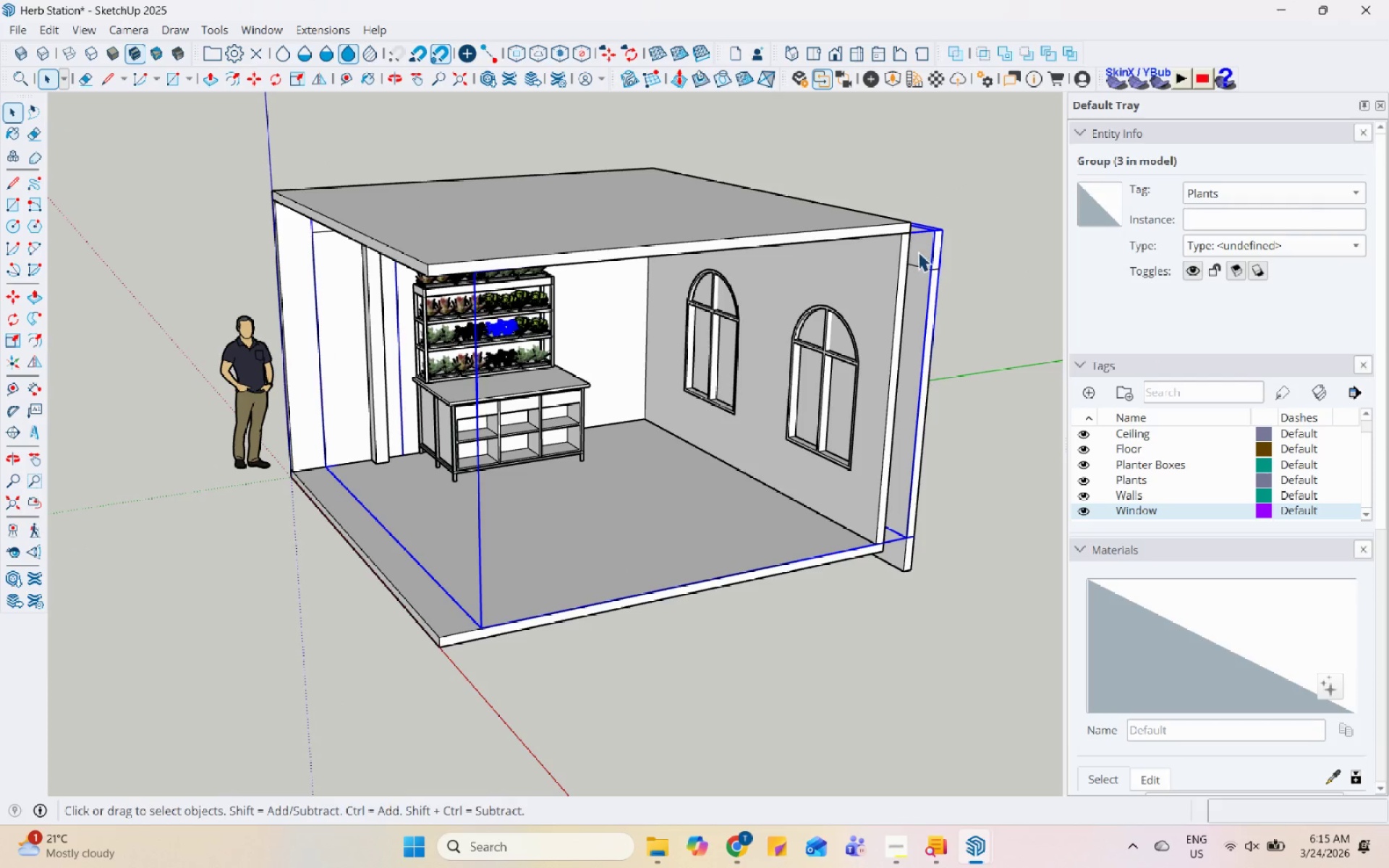 
right_click([928, 250])
 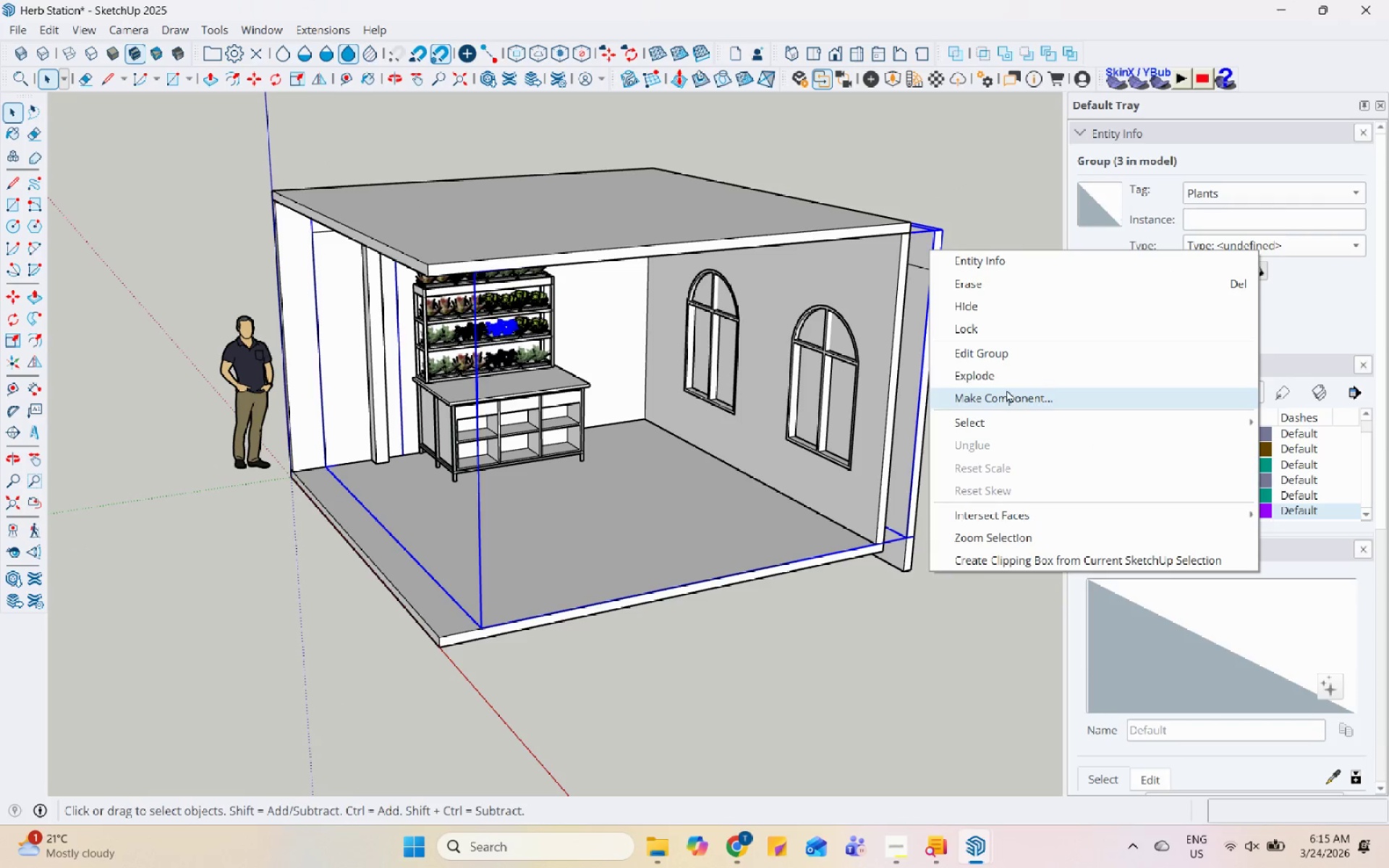 
left_click([1009, 378])
 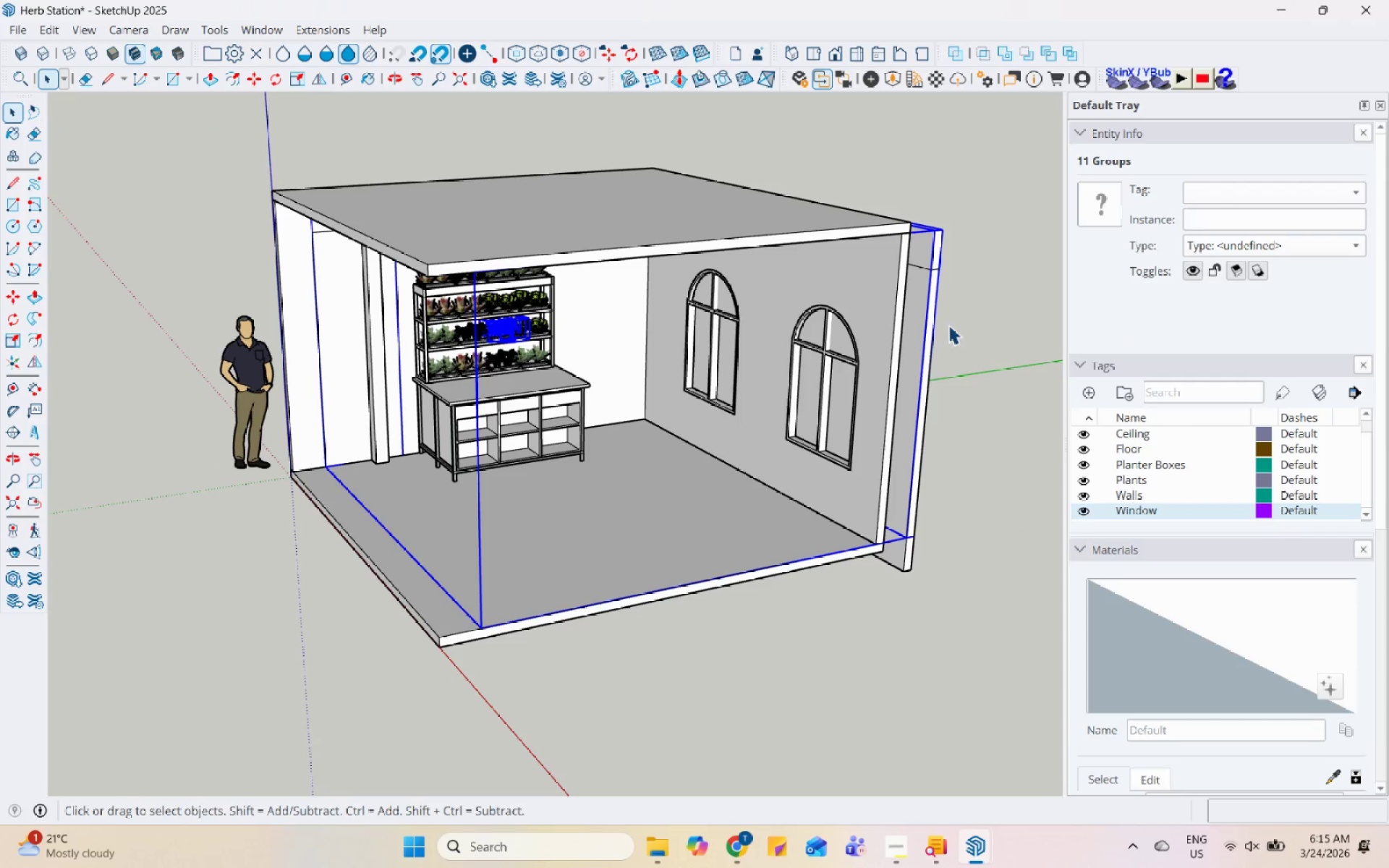 
left_click([928, 299])
 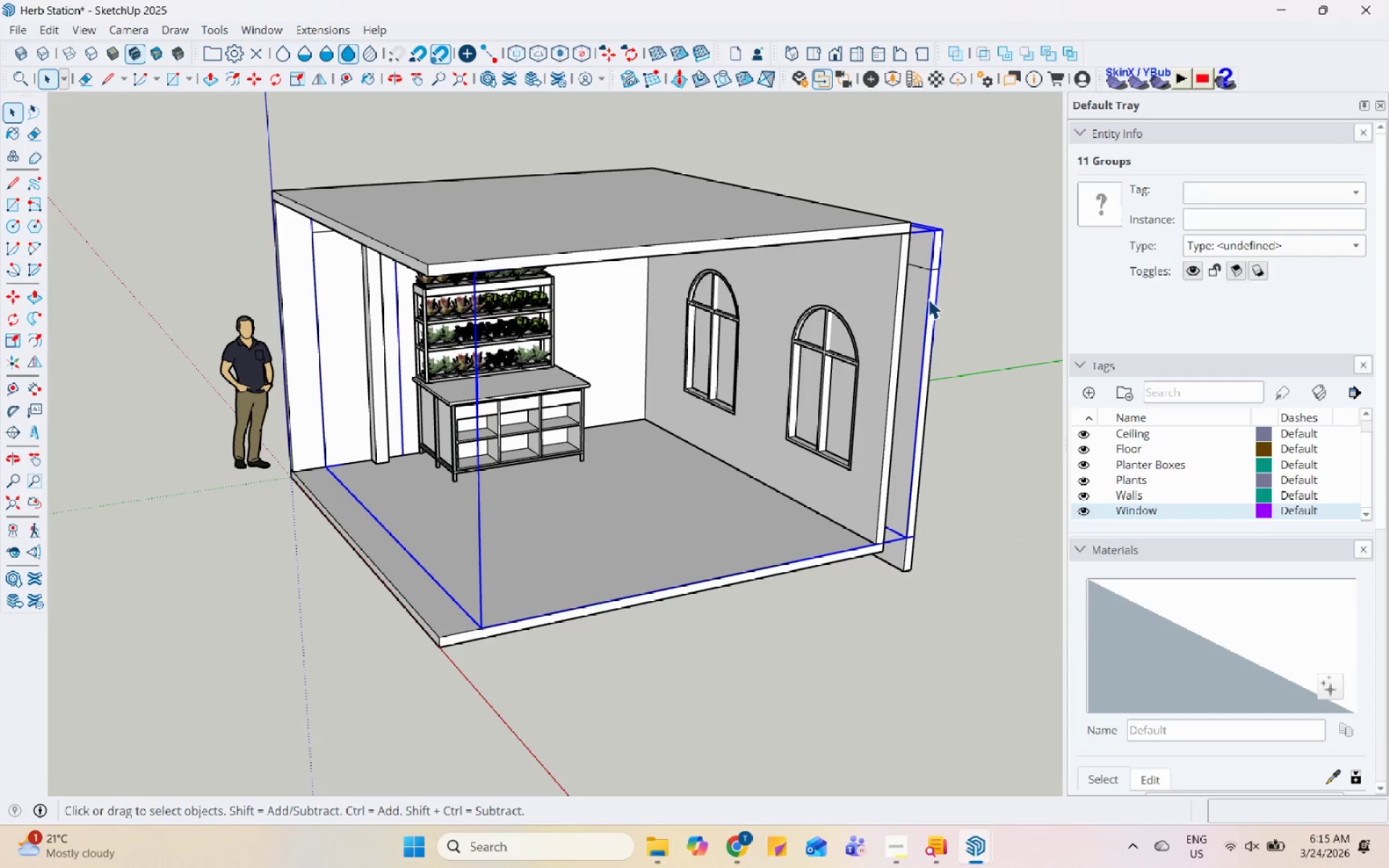 
right_click([928, 299])
 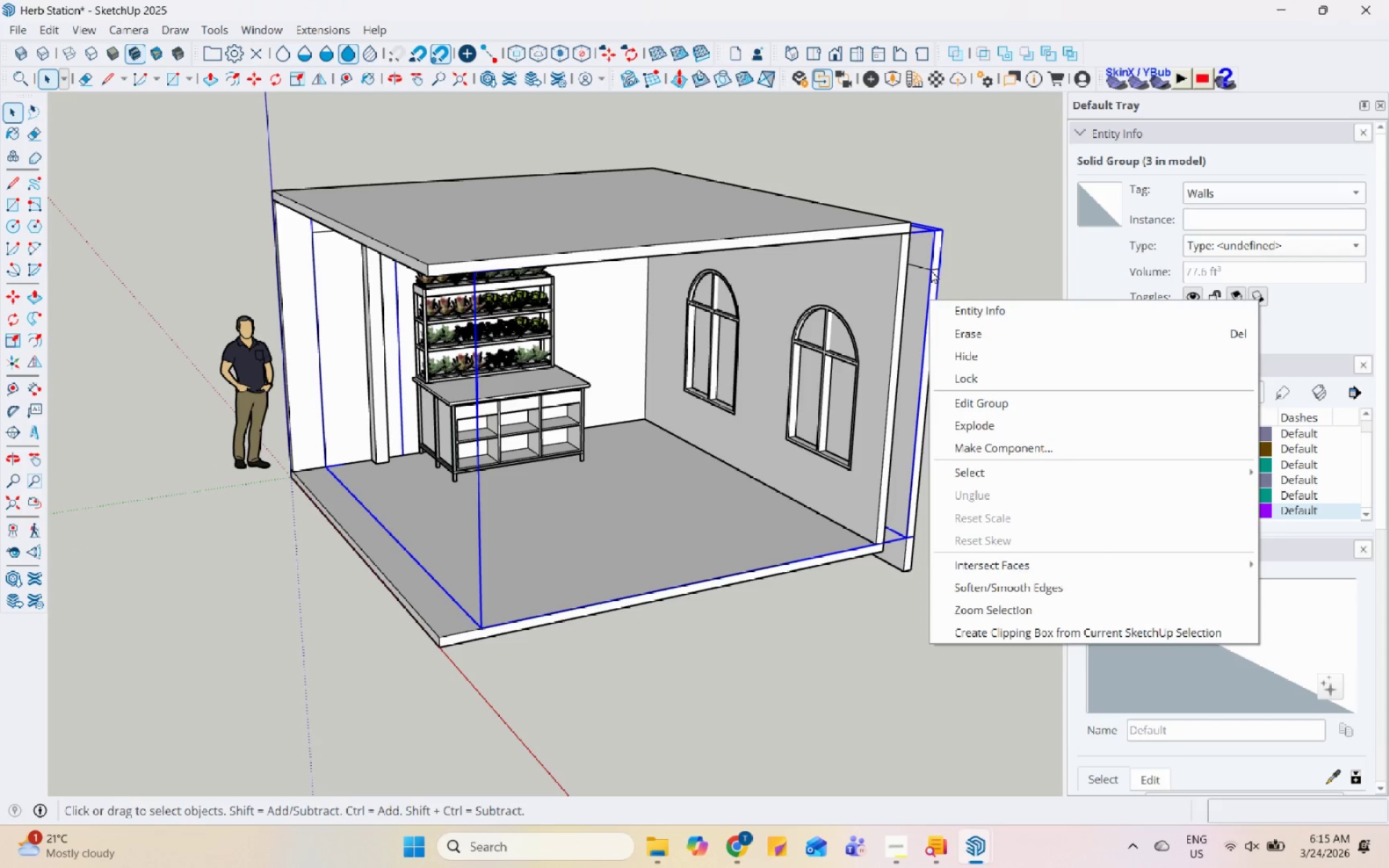 
left_click([931, 270])
 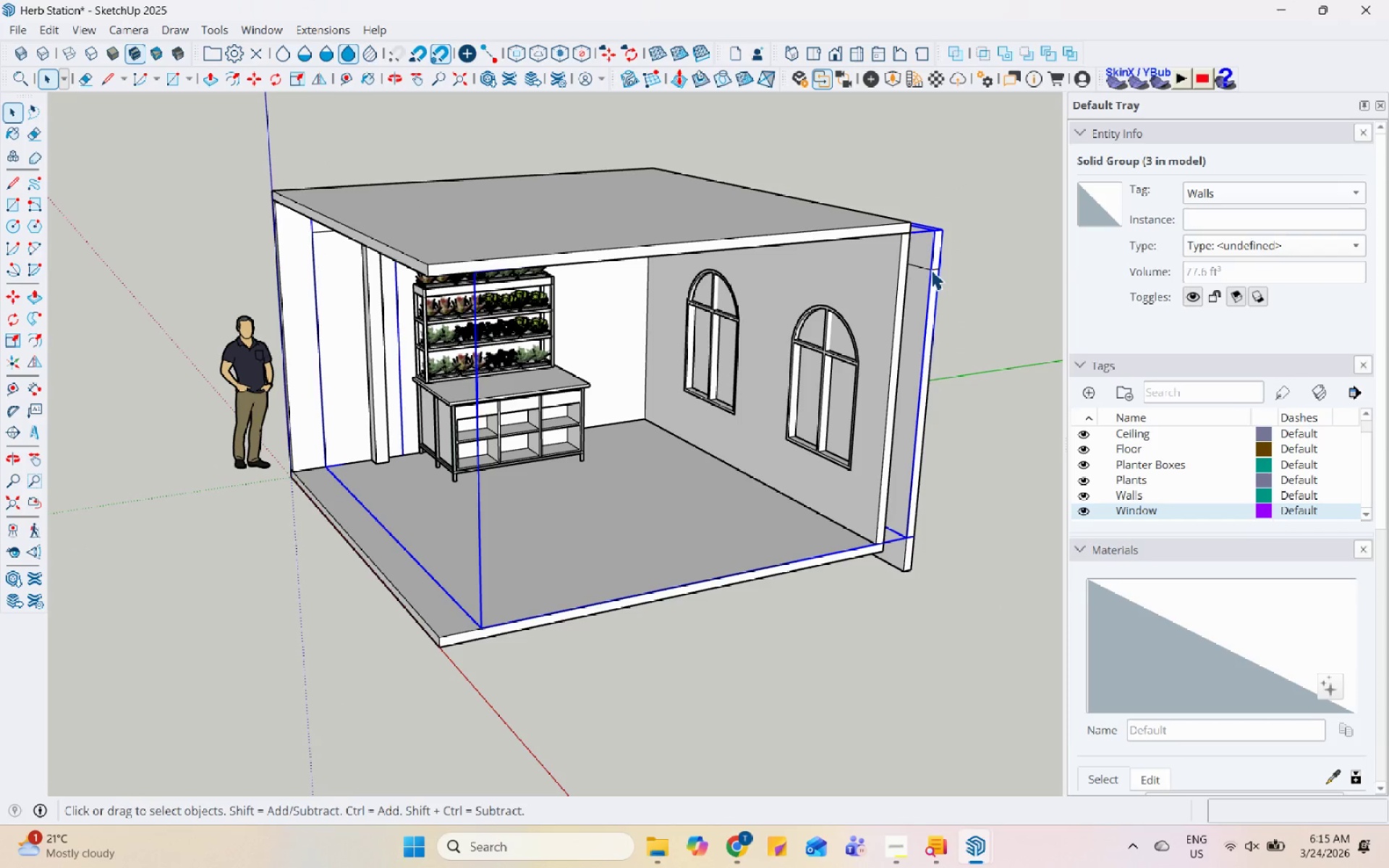 
right_click([931, 270])
 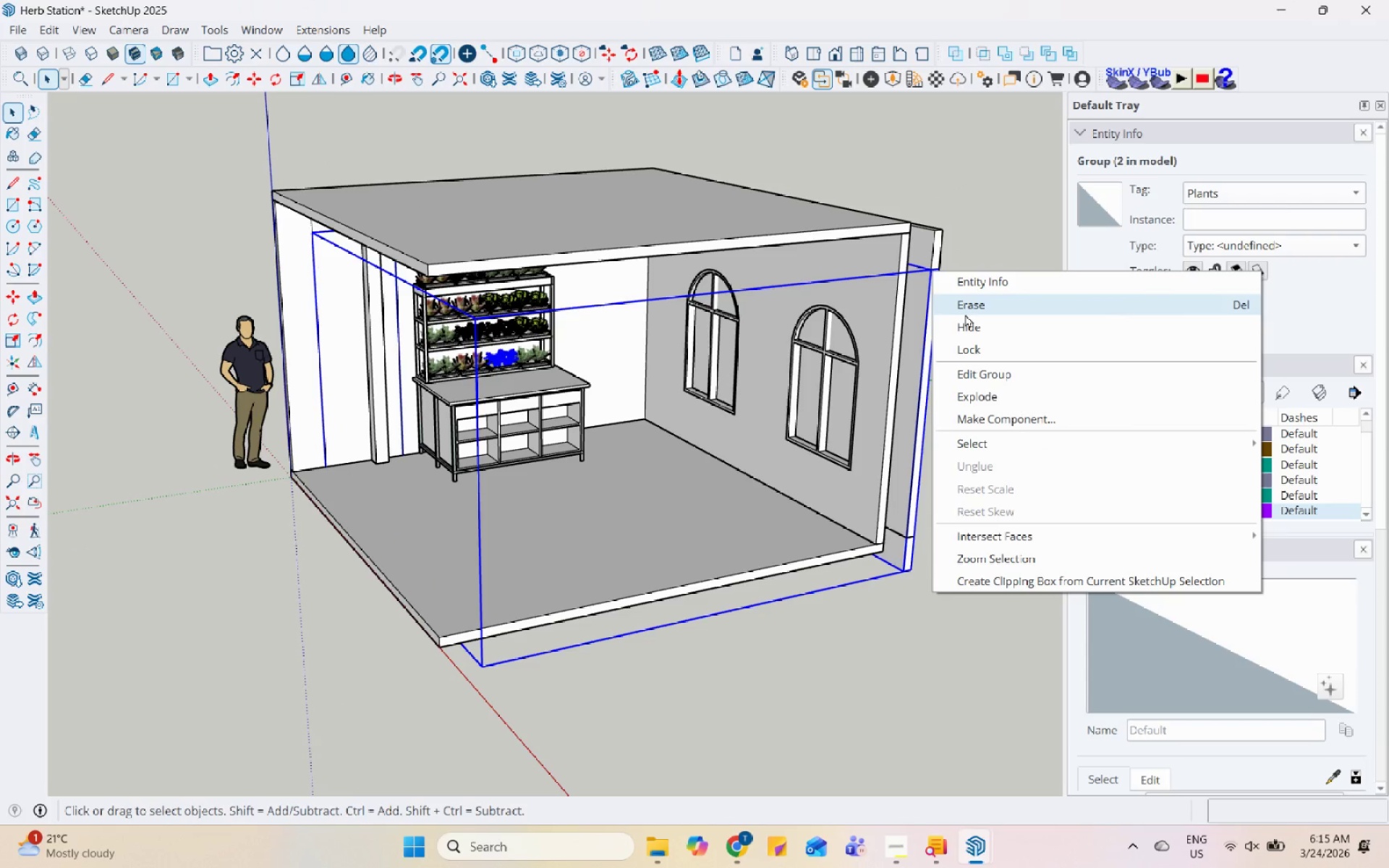 
left_click([965, 314])
 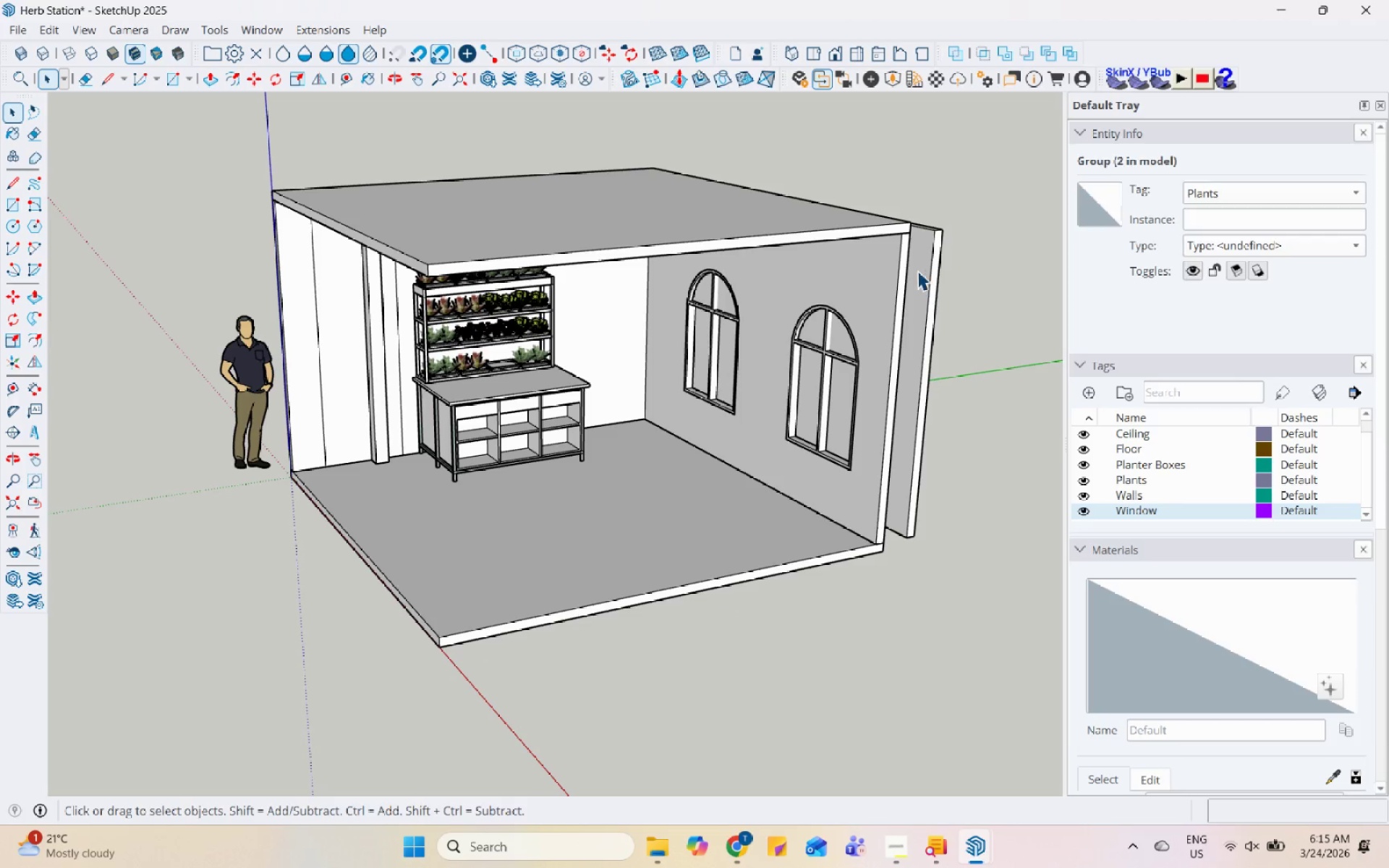 
left_click([917, 271])
 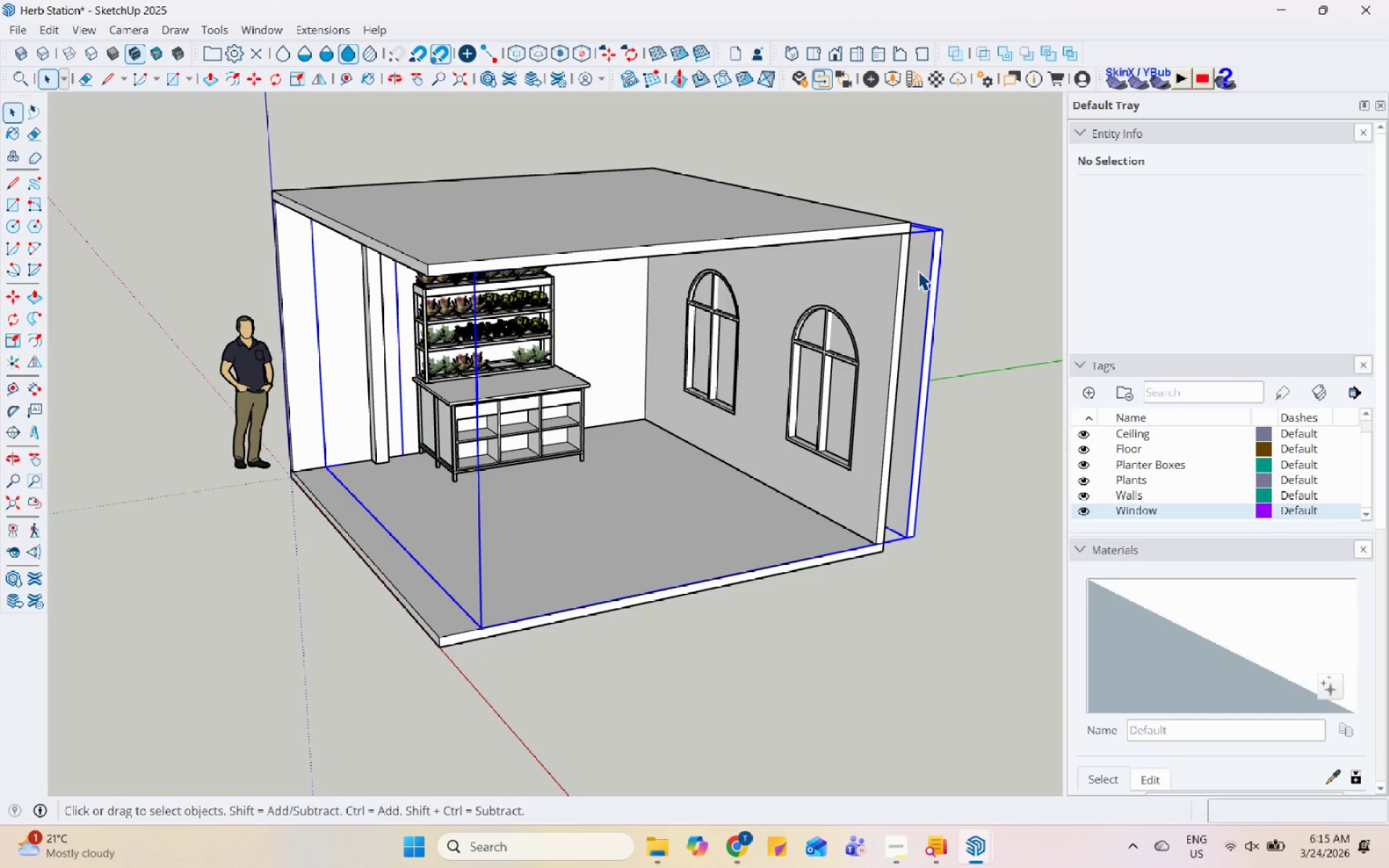 
right_click([918, 271])
 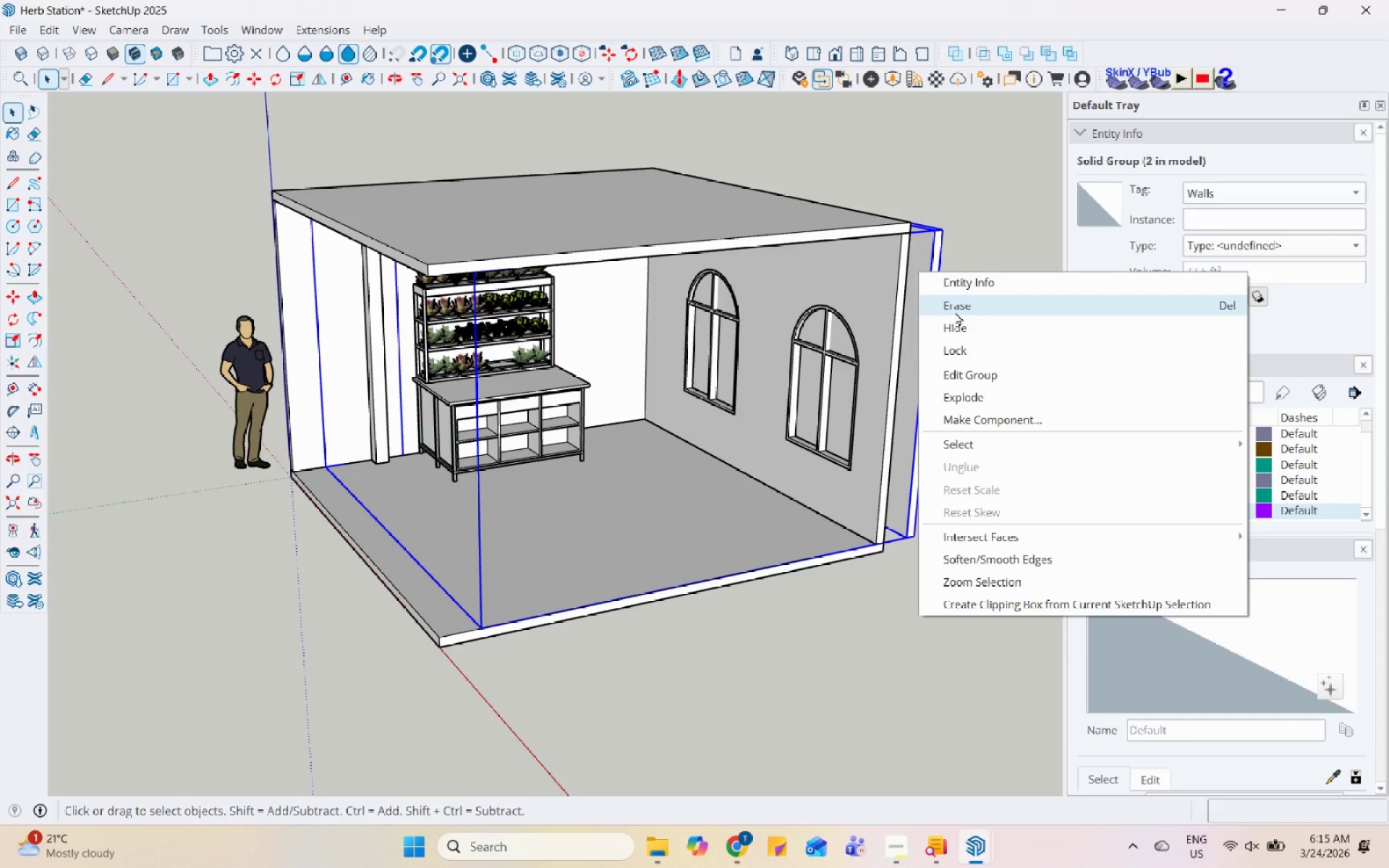 
left_click([955, 312])
 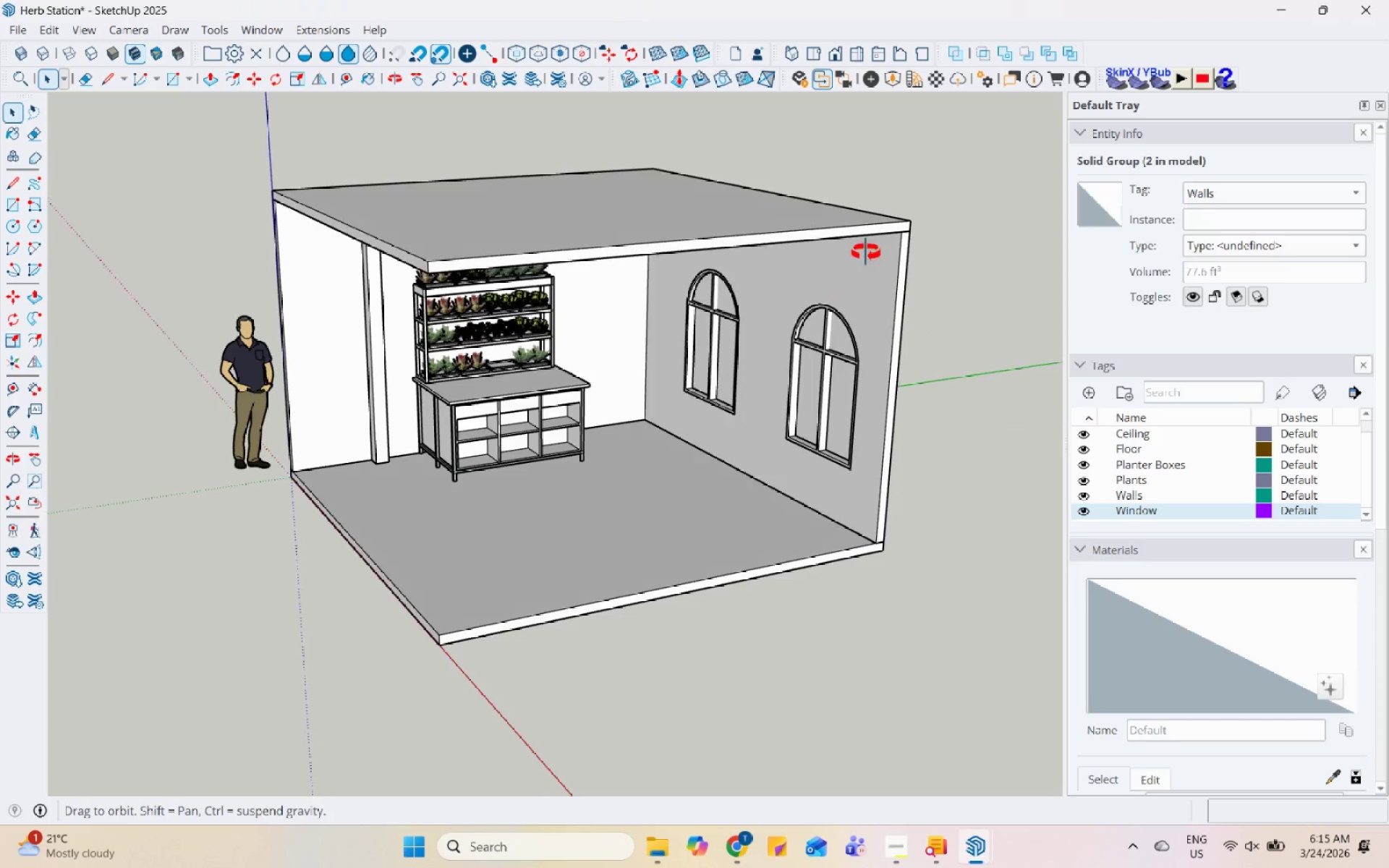 
scroll: coordinate [468, 306], scroll_direction: up, amount: 10.0
 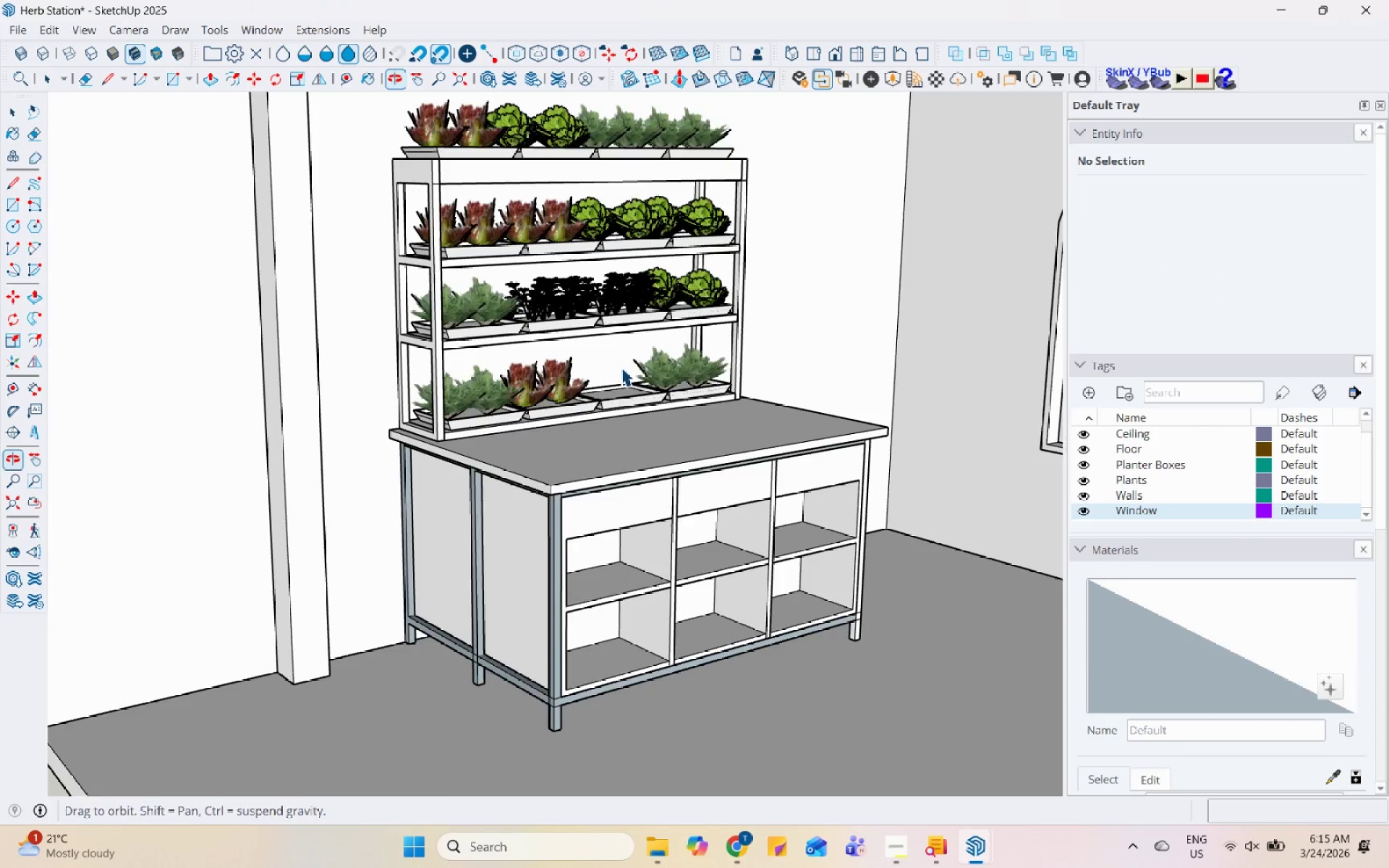 
left_click([514, 491])
 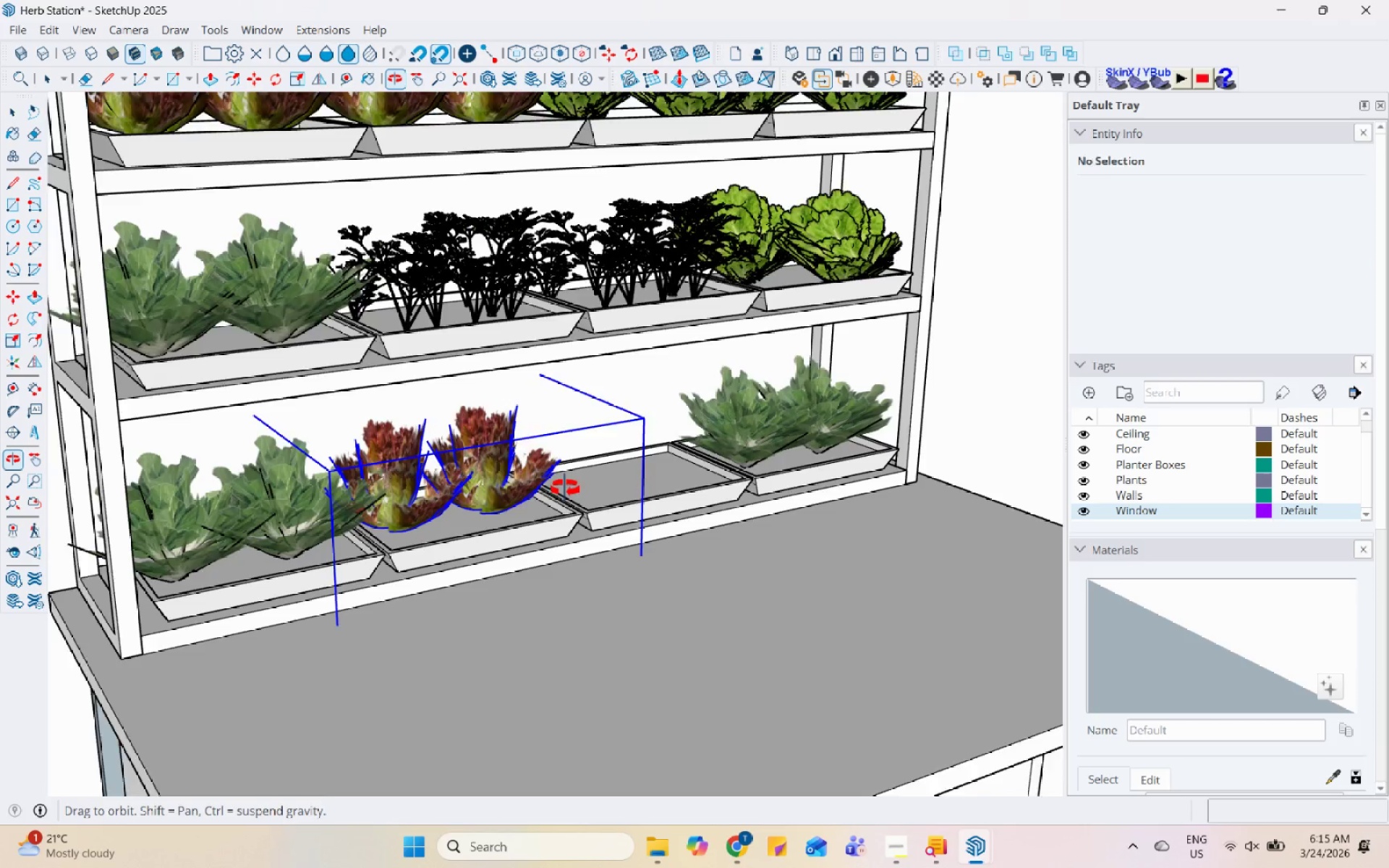 
scroll: coordinate [613, 396], scroll_direction: up, amount: 8.0
 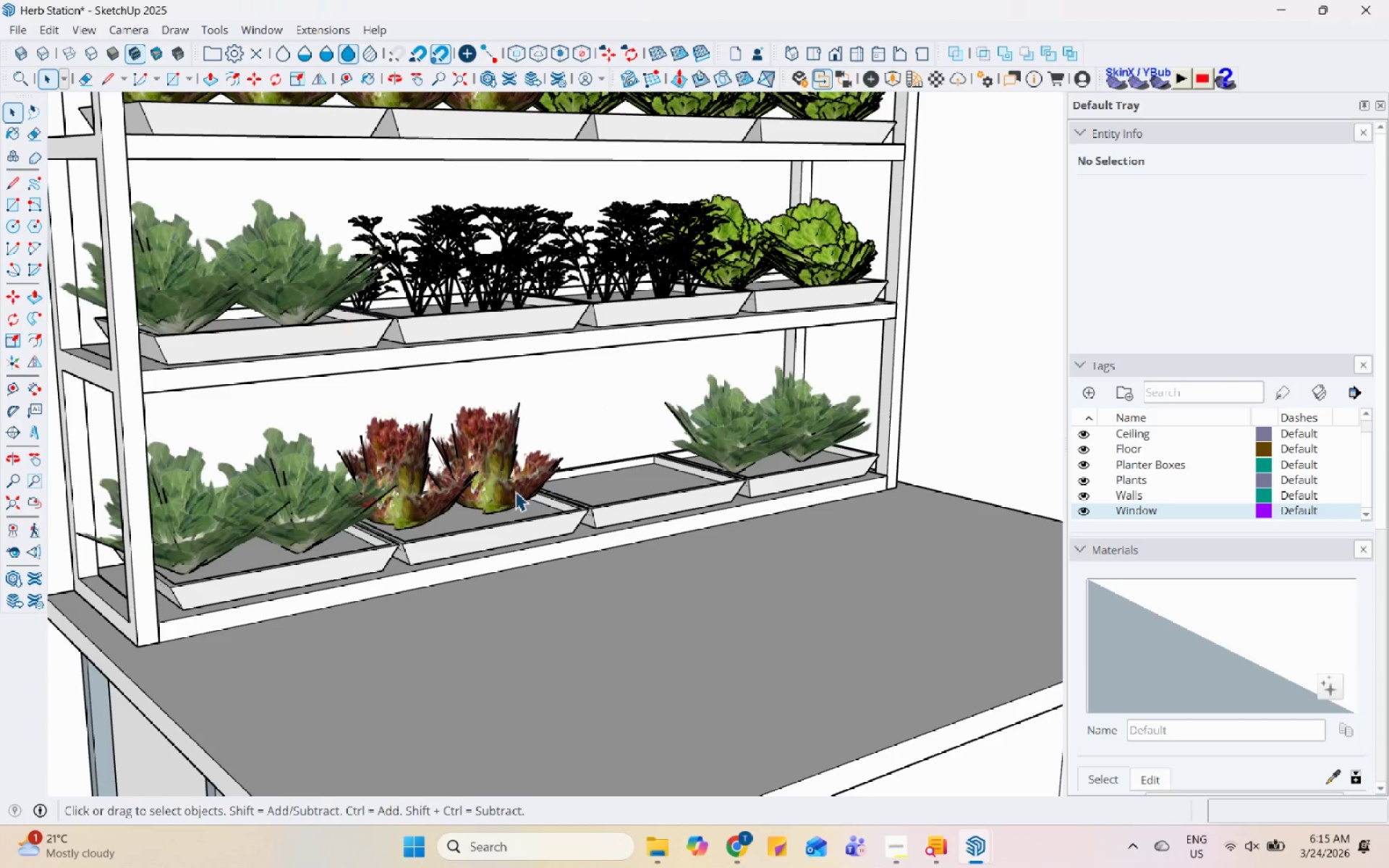 
left_click([785, 420])
 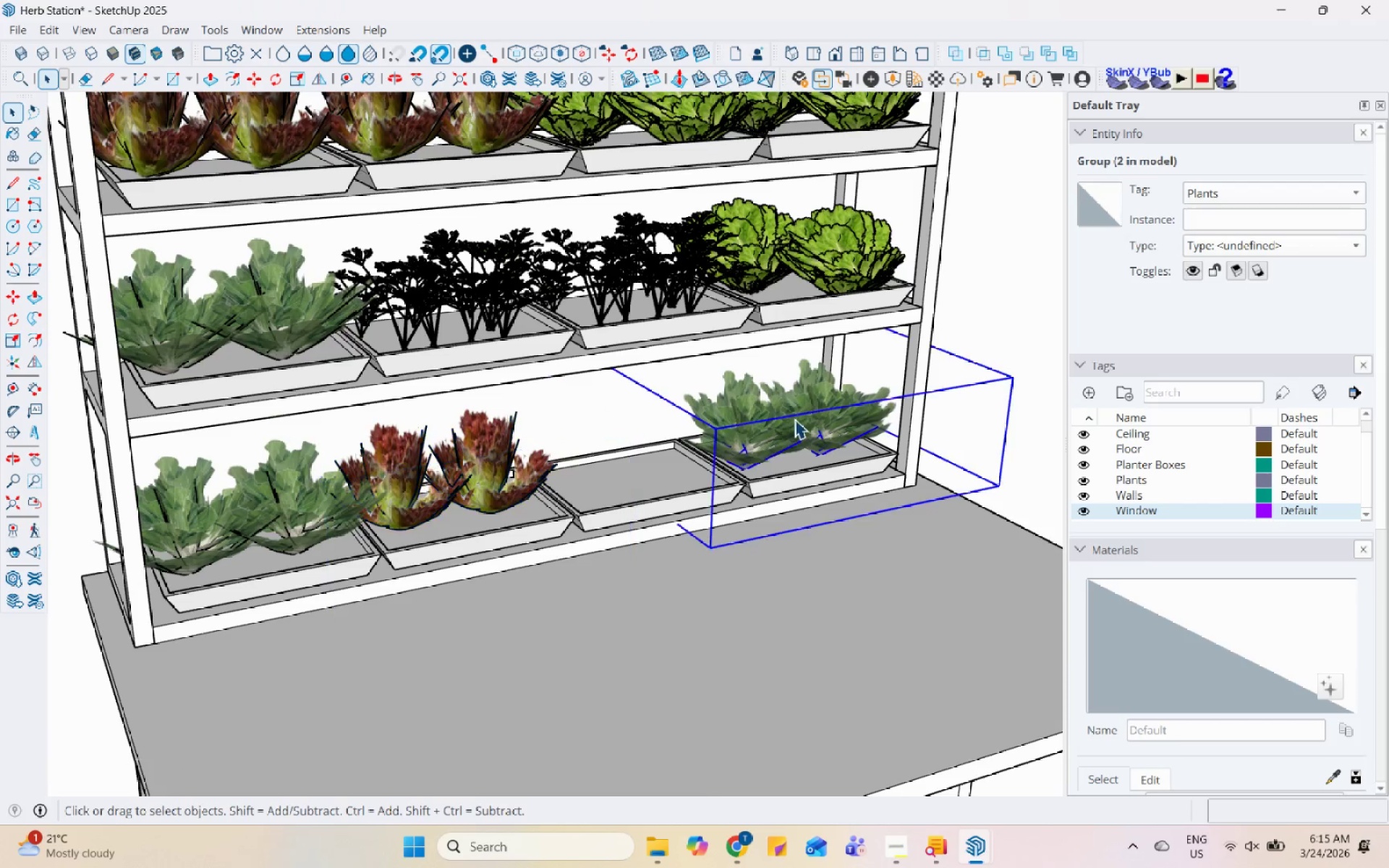 
scroll: coordinate [592, 477], scroll_direction: down, amount: 5.0
 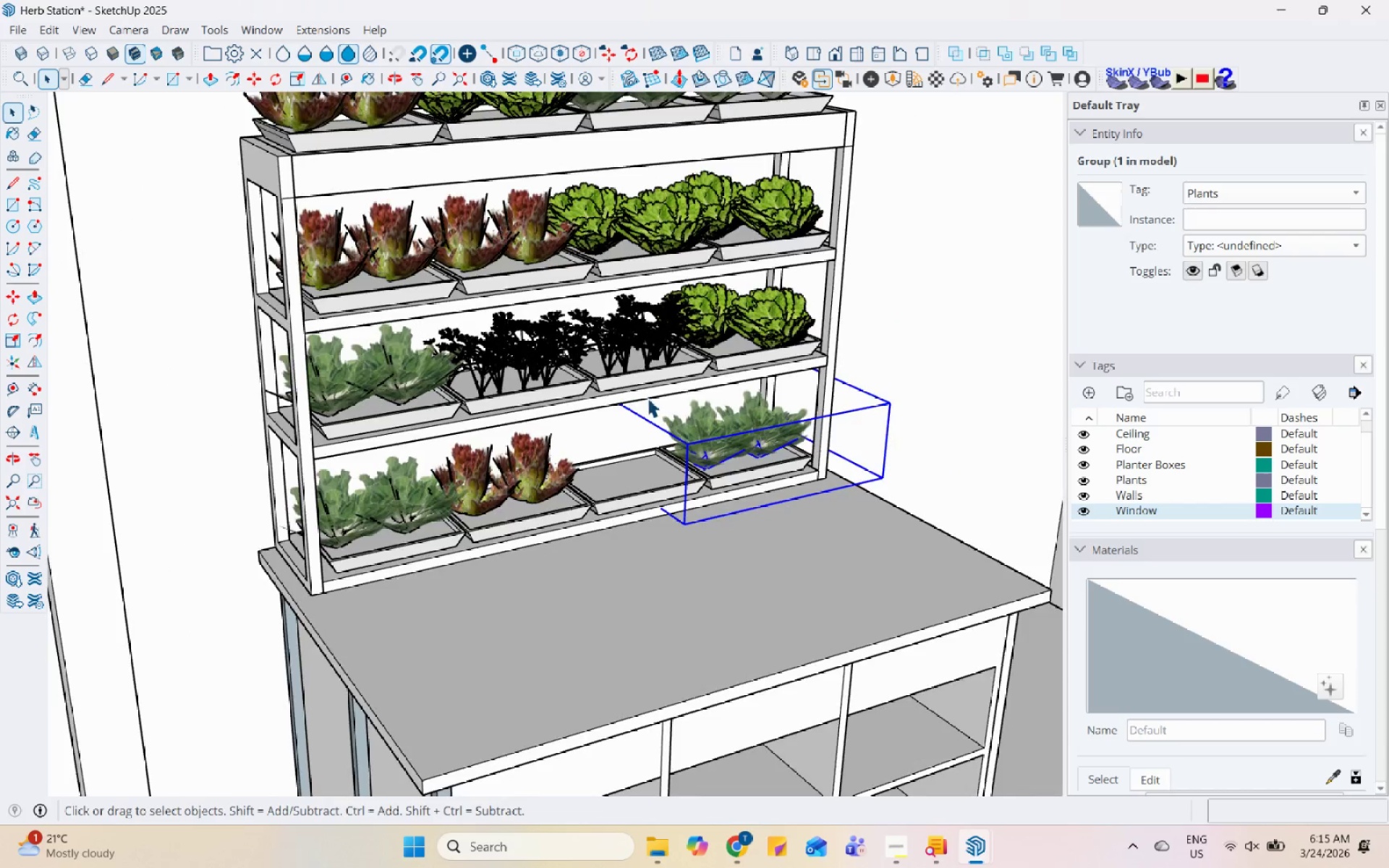 
left_click([757, 340])
 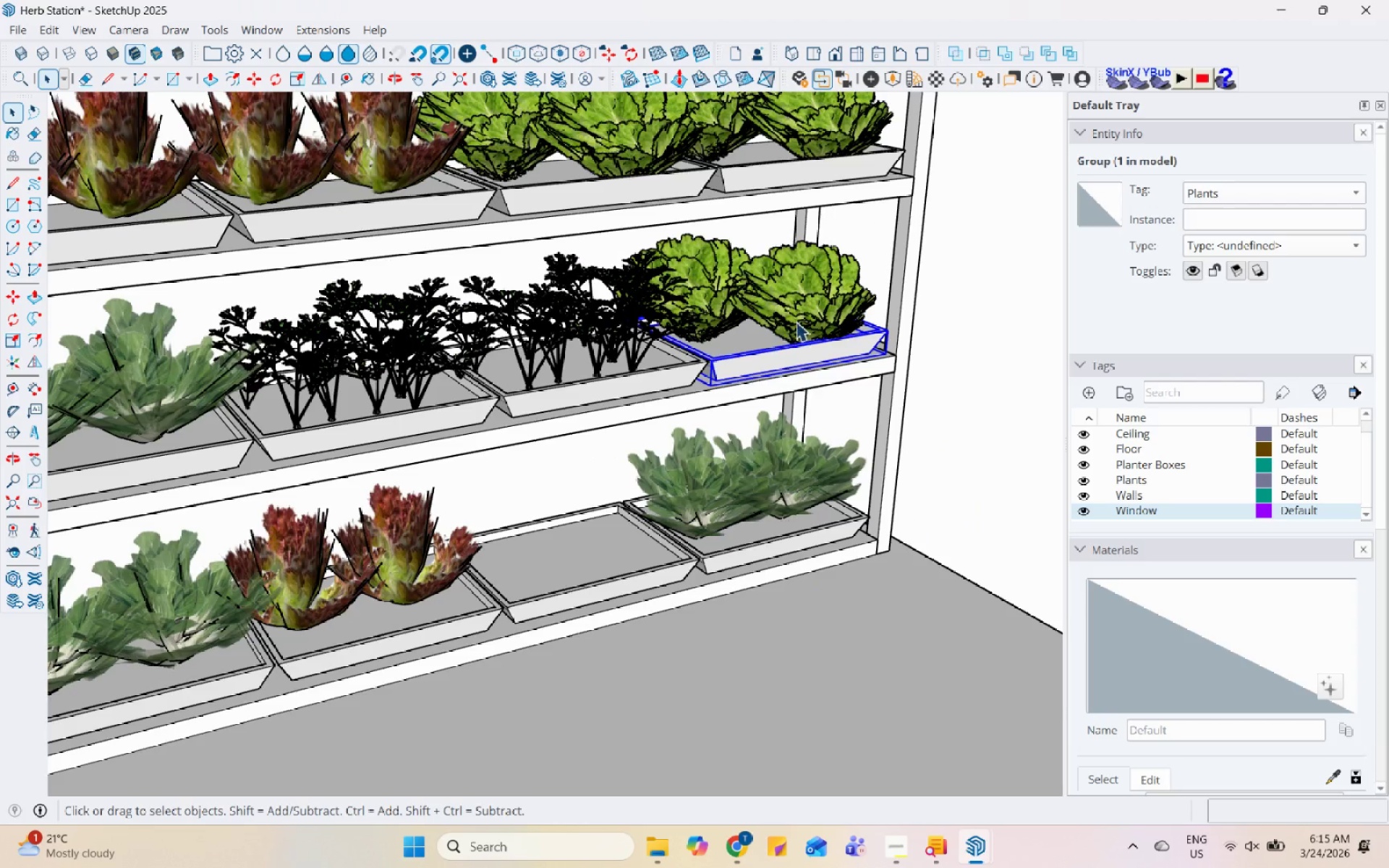 
scroll: coordinate [810, 315], scroll_direction: up, amount: 10.0
 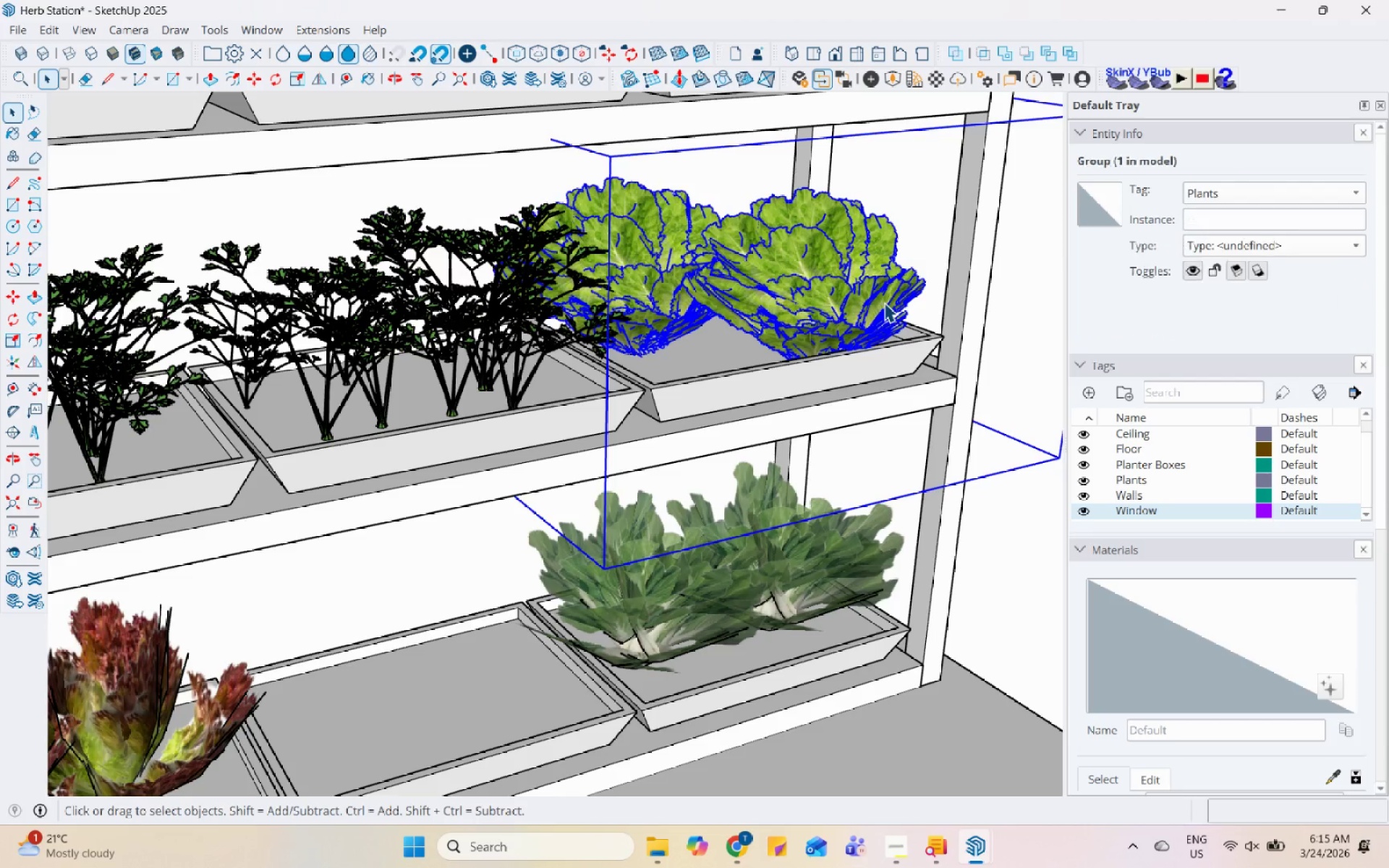 
key(M)
 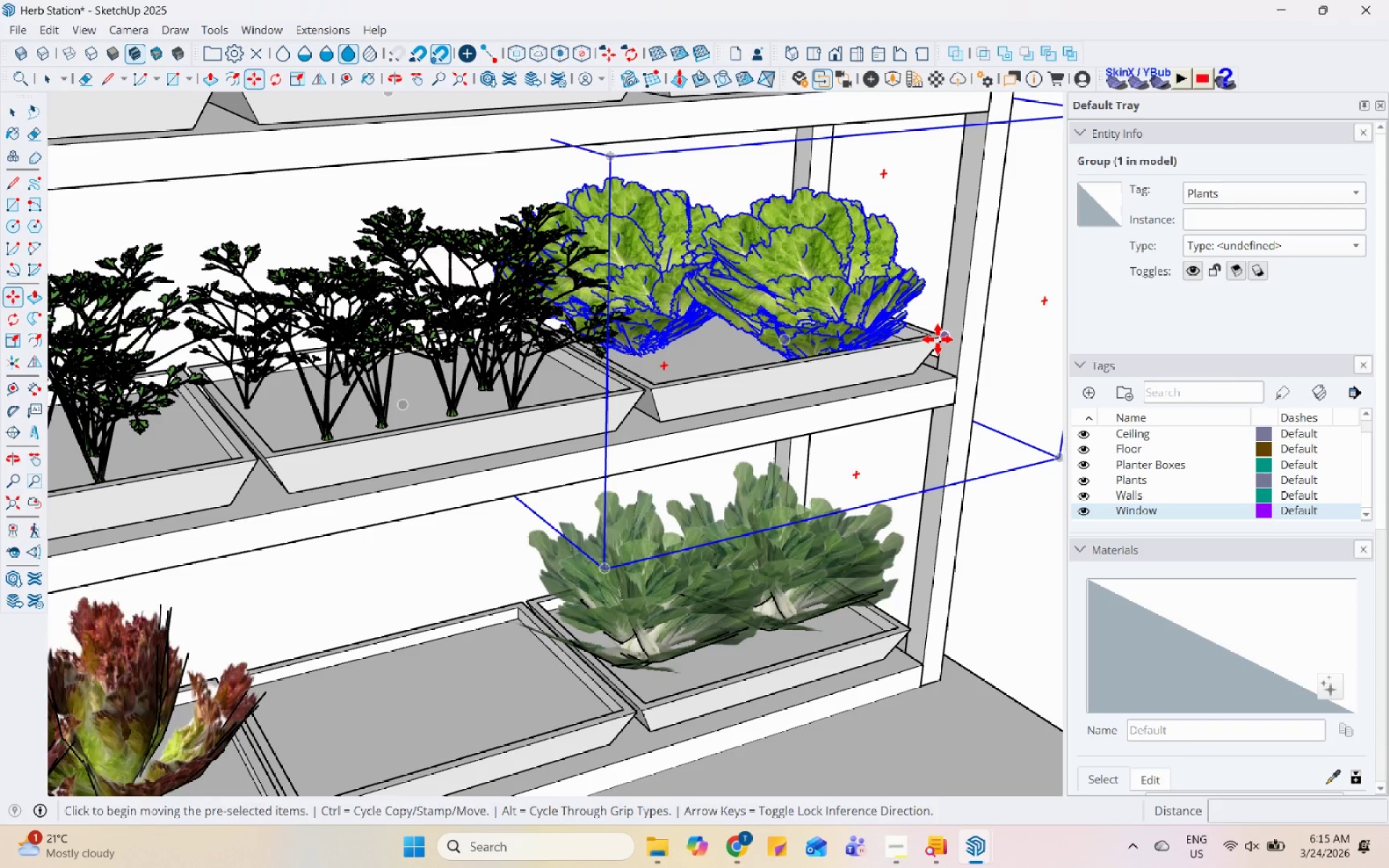 
key(Control+ControlLeft)
 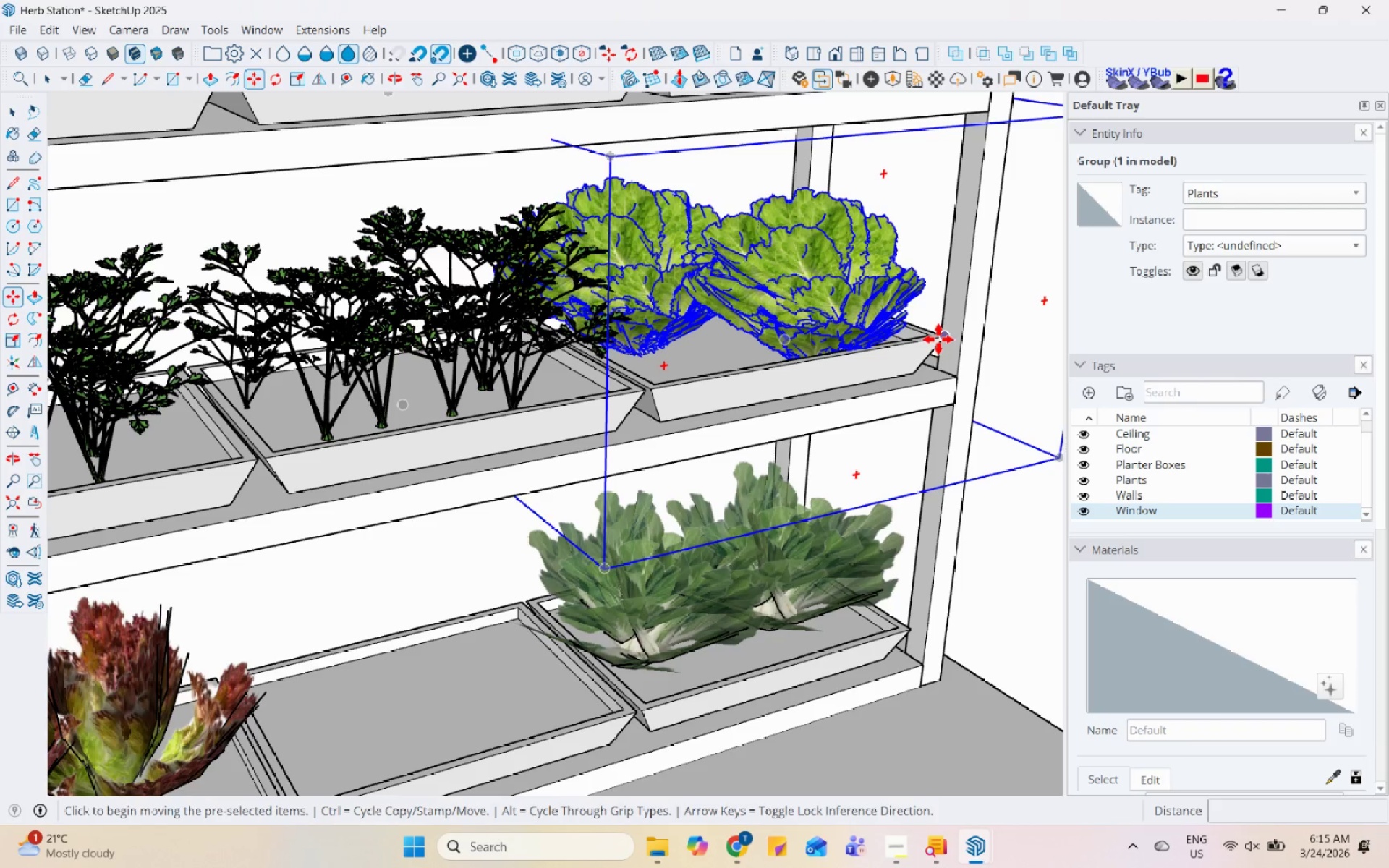 
left_click([938, 339])
 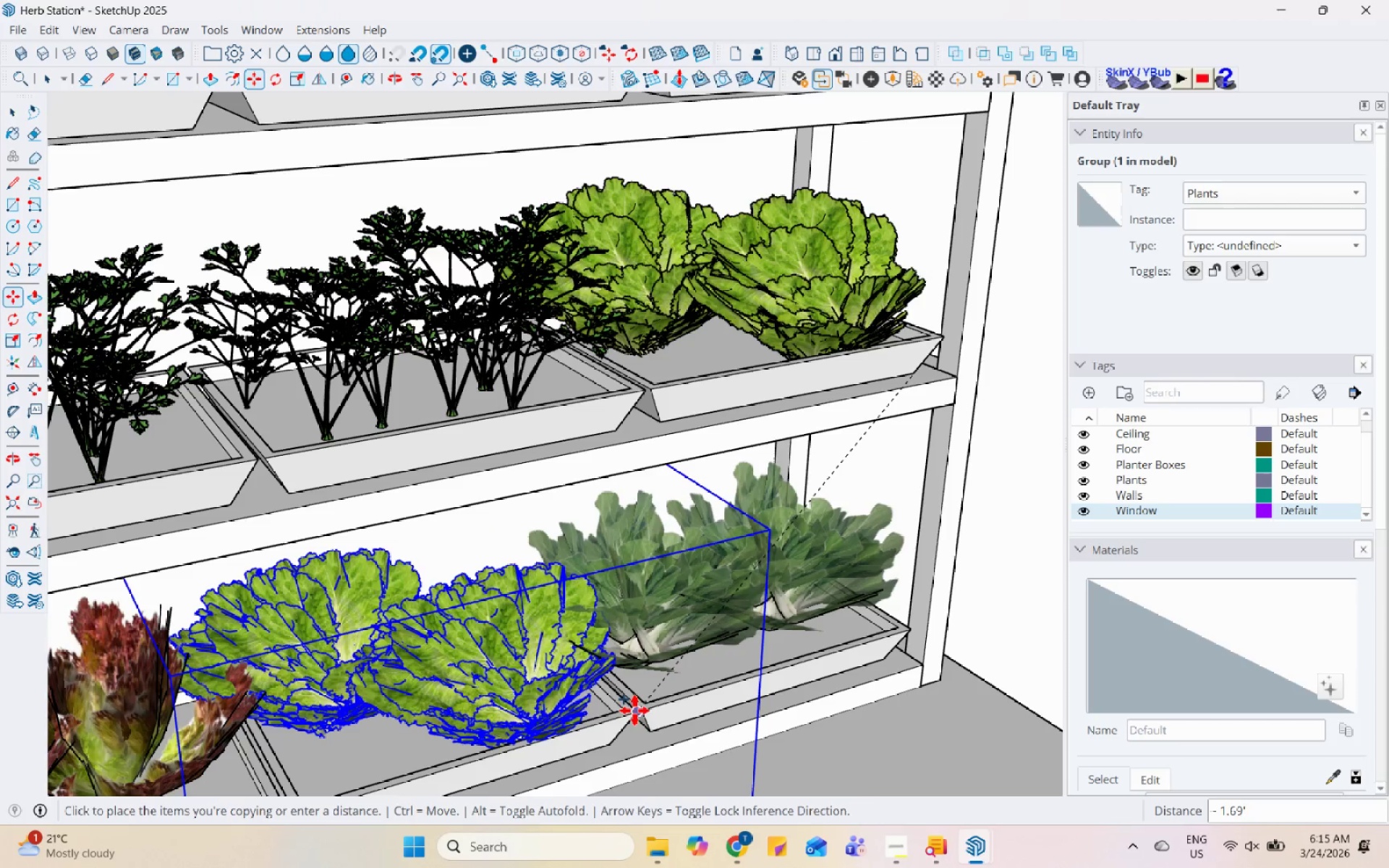 
left_click([632, 712])
 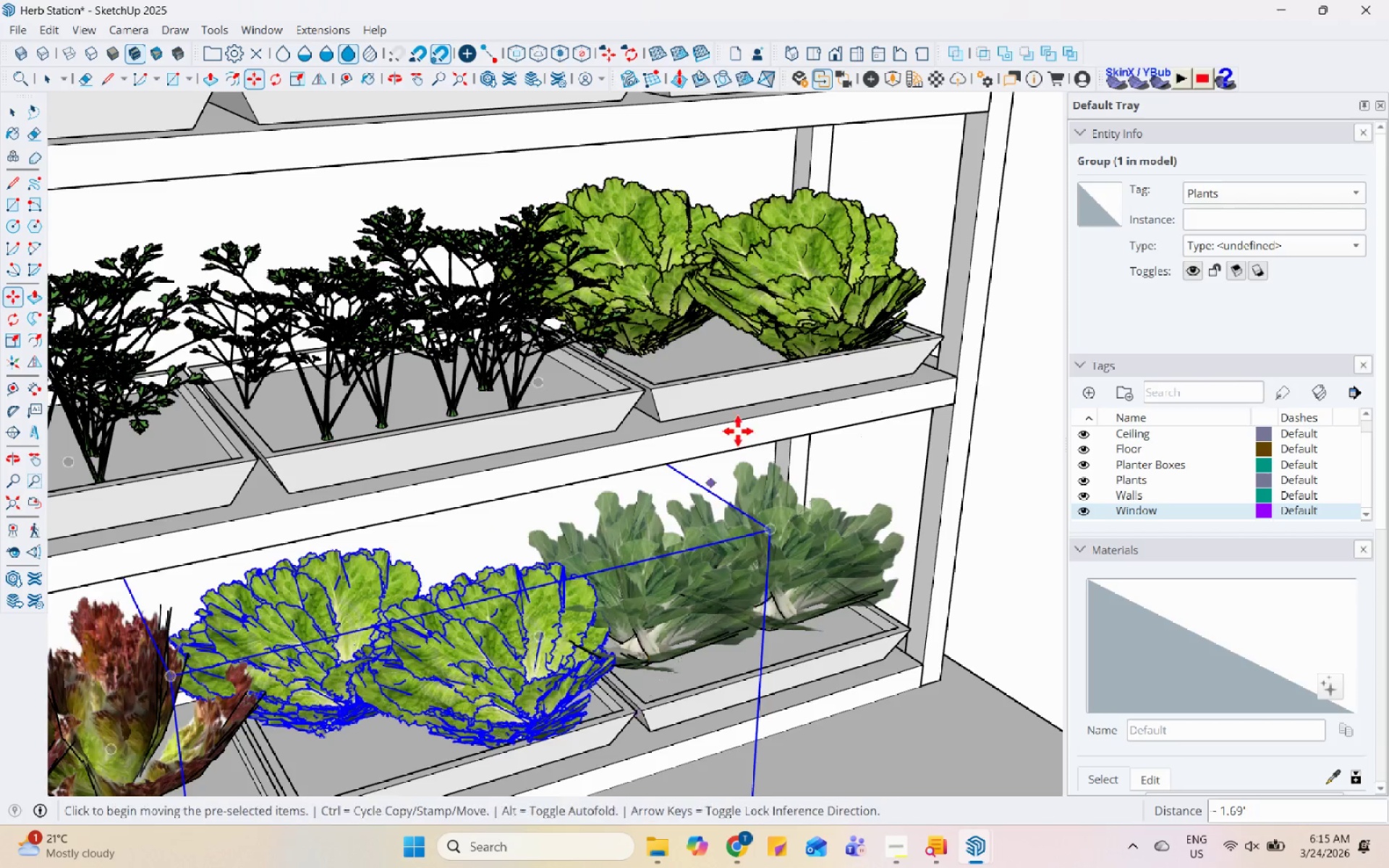 
key(Space)
 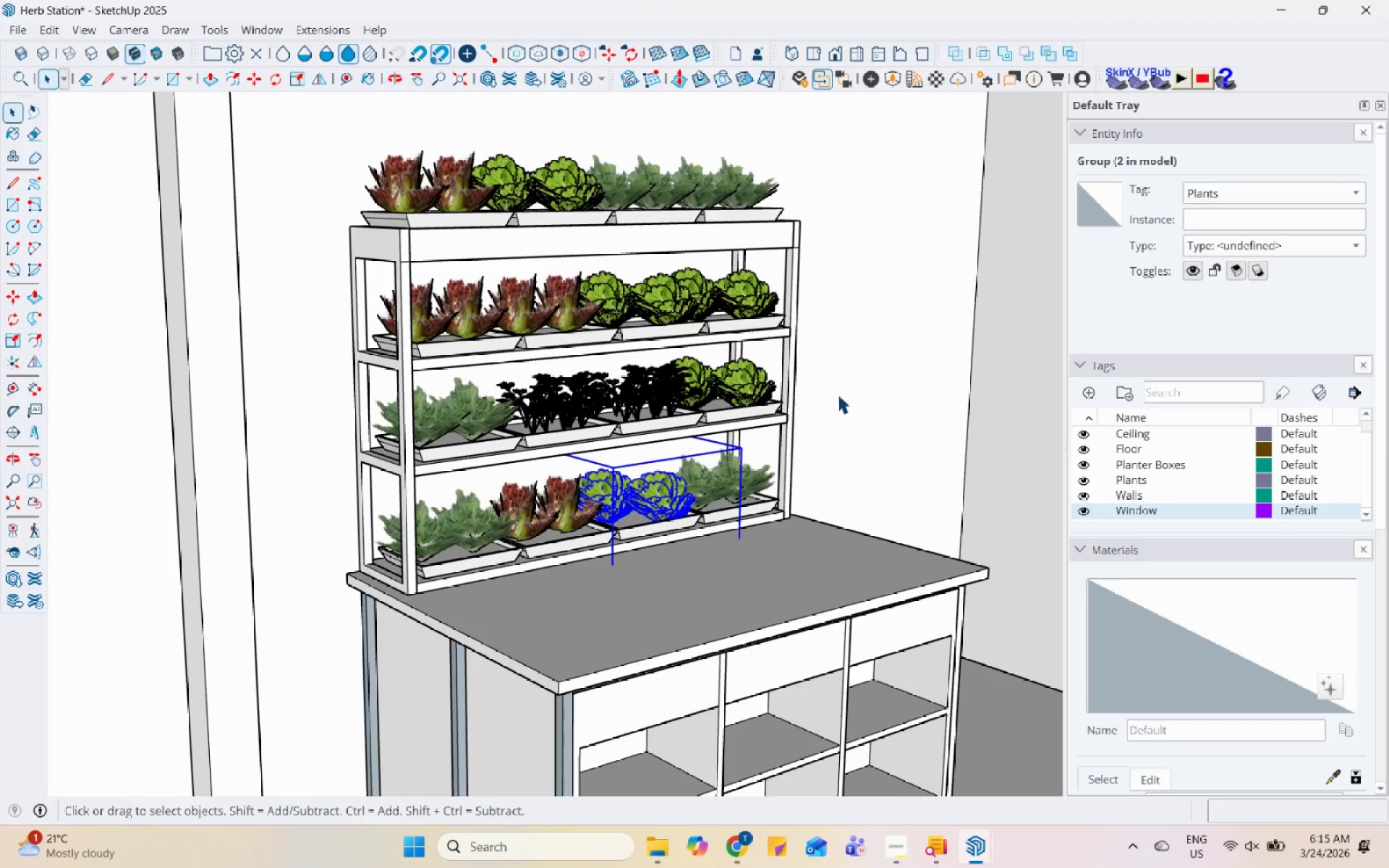 
scroll: coordinate [741, 434], scroll_direction: down, amount: 13.0
 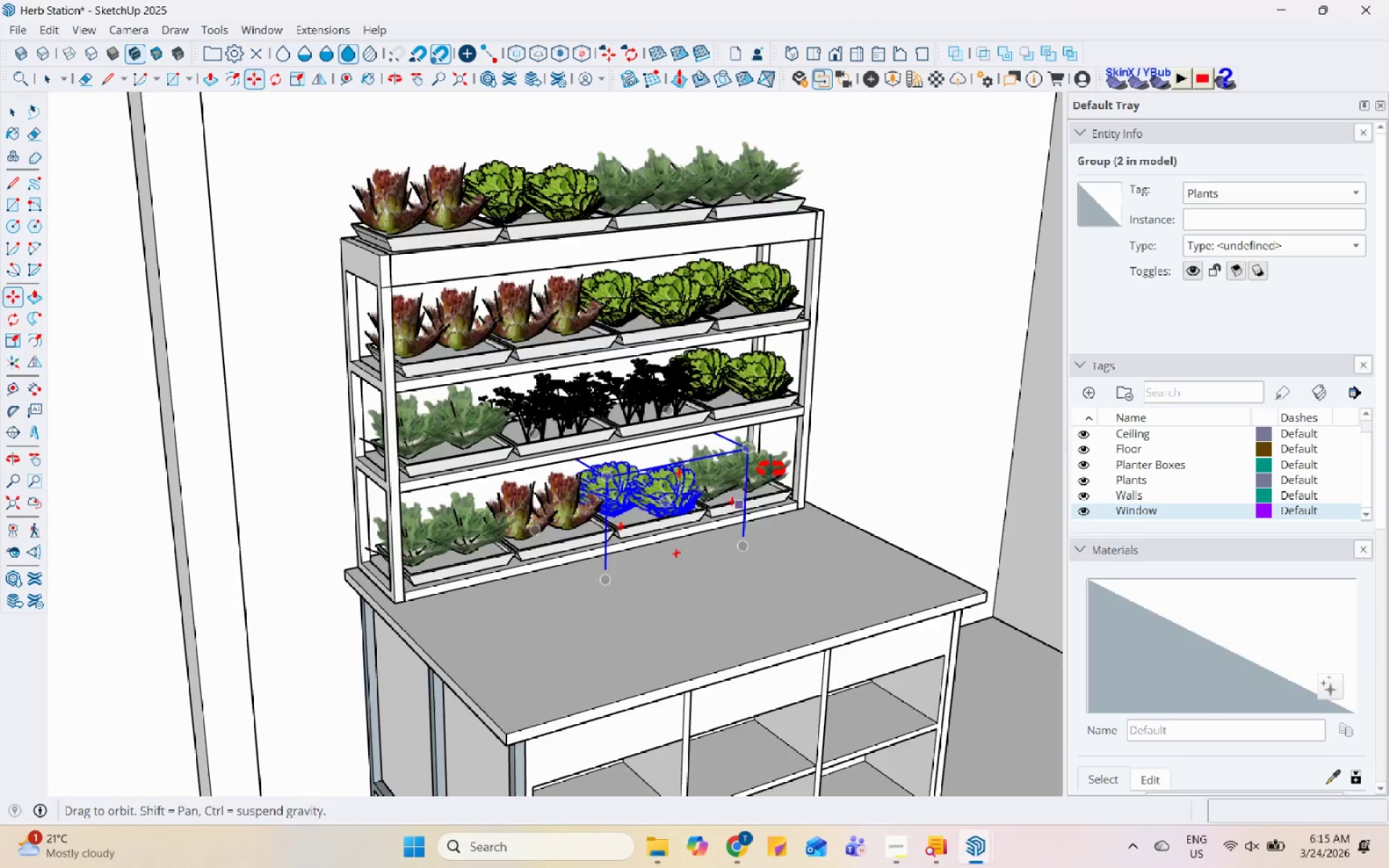 
left_click([838, 393])
 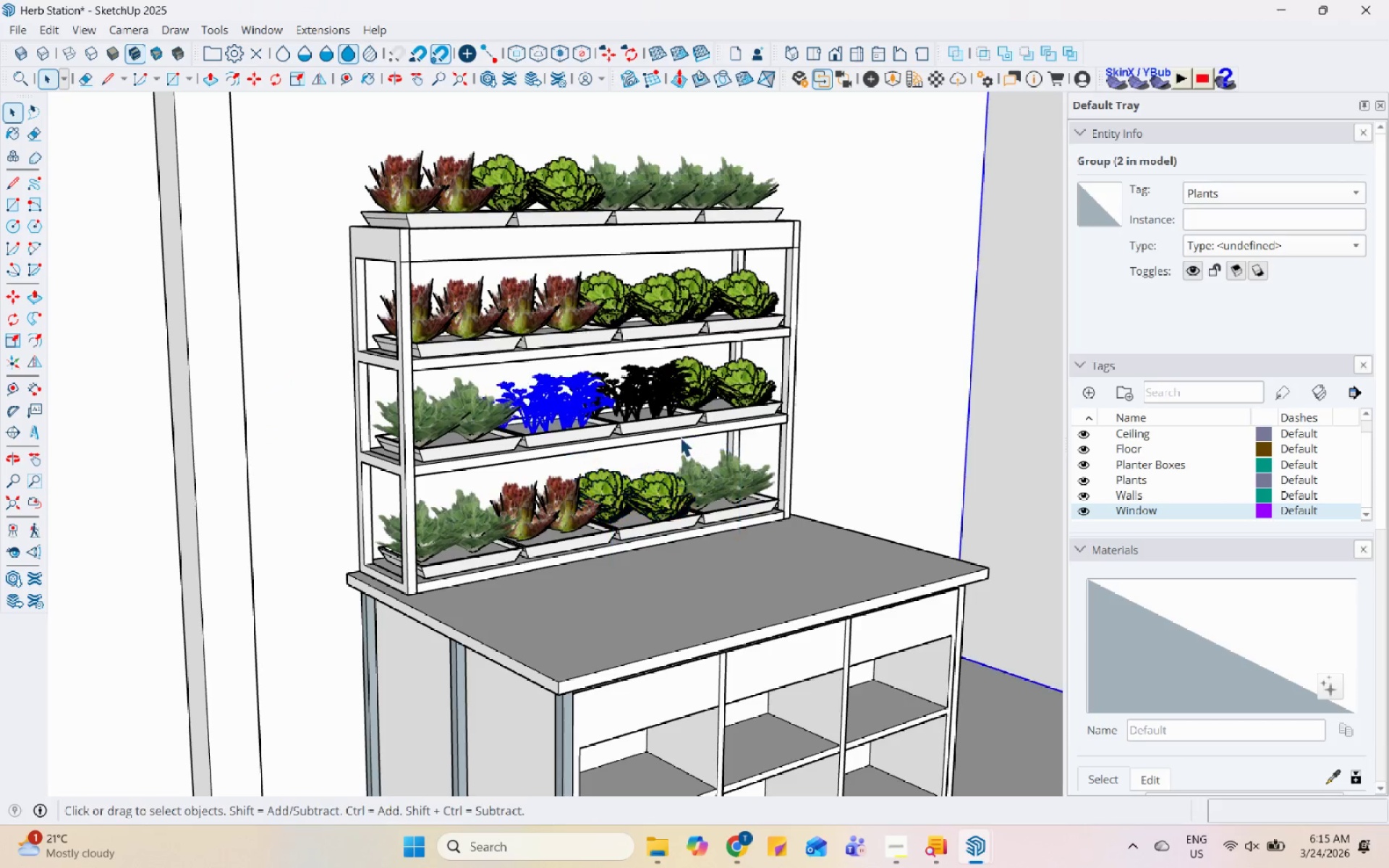 
scroll: coordinate [404, 519], scroll_direction: down, amount: 4.0
 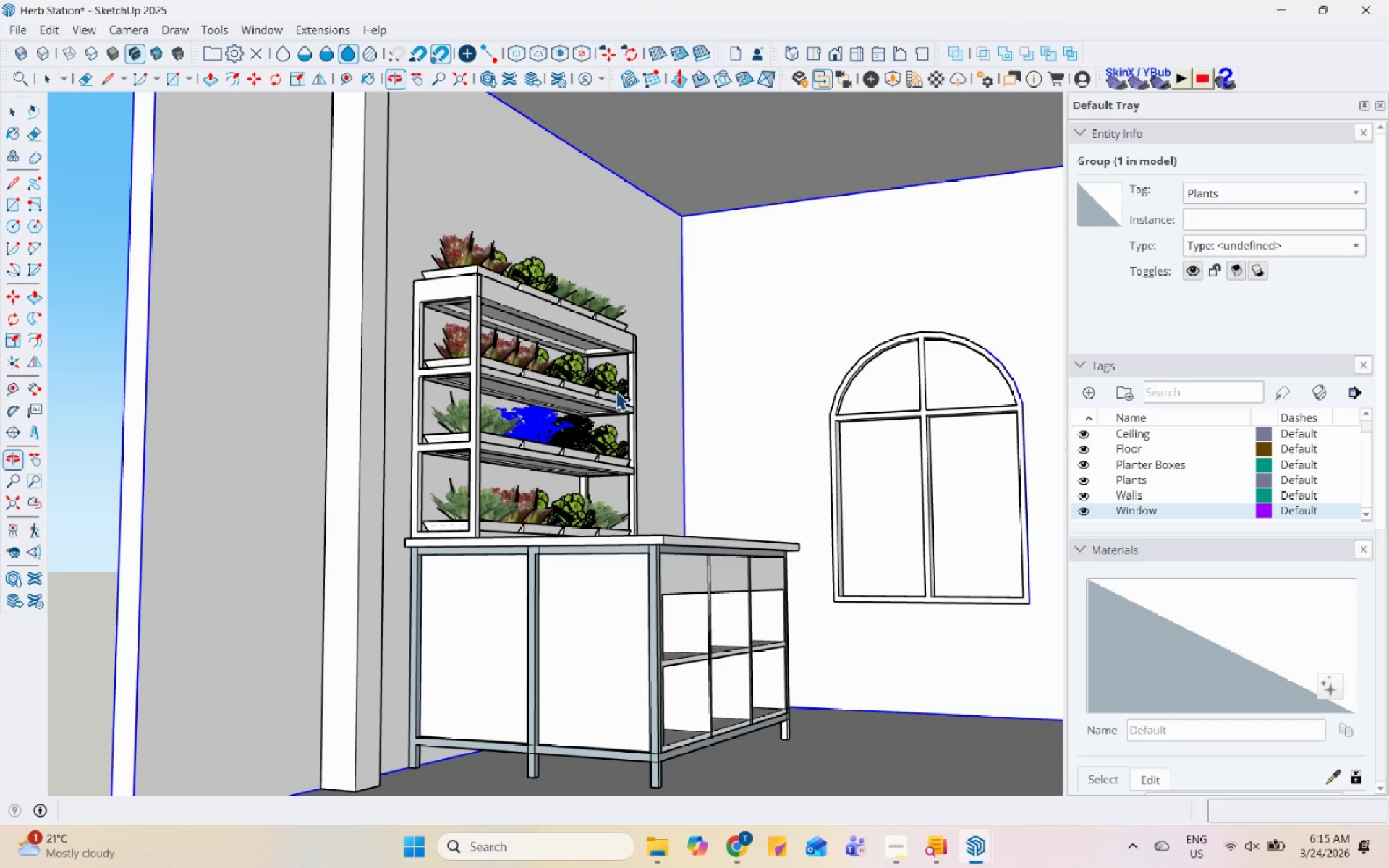 
left_click([540, 323])
 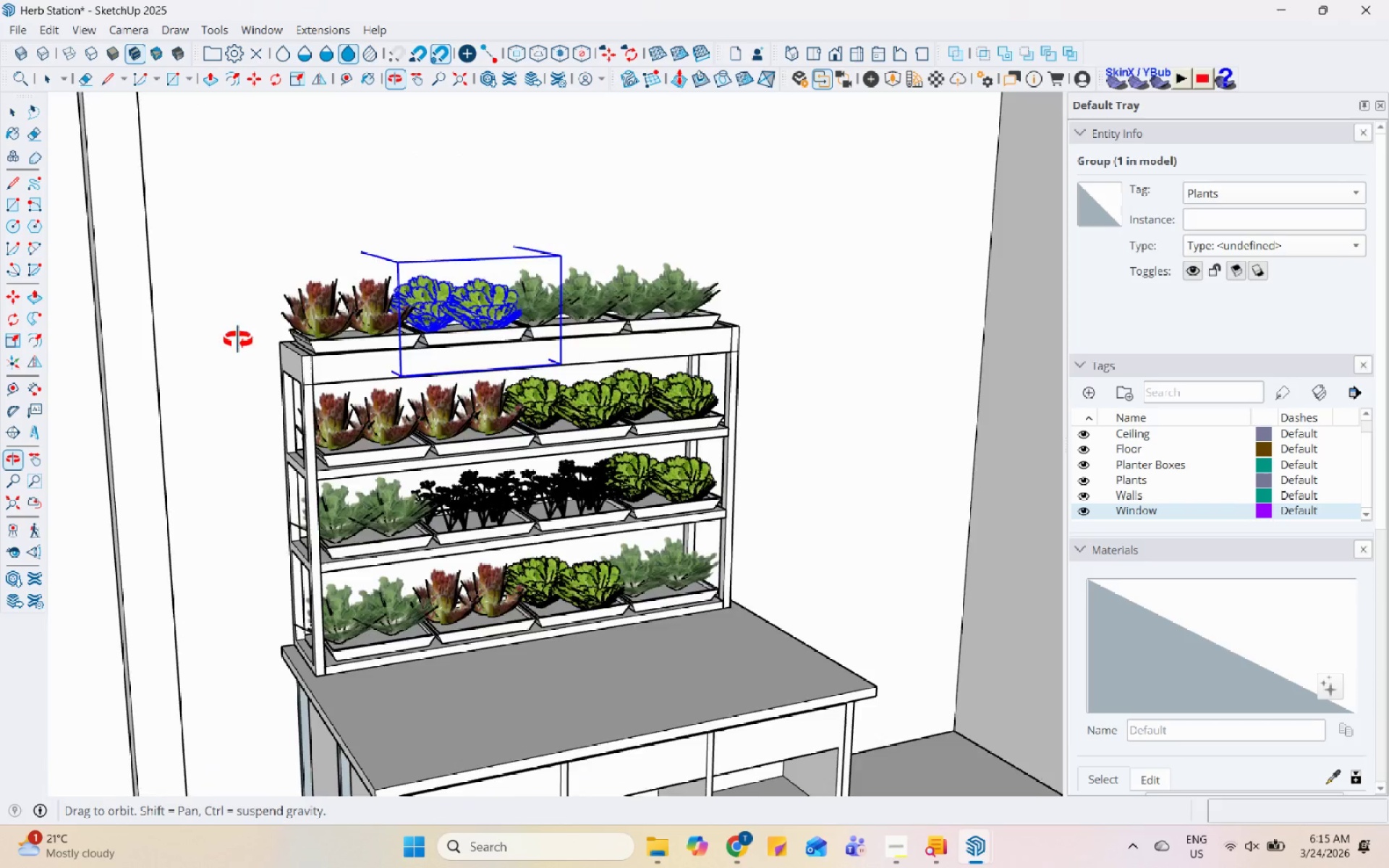 
scroll: coordinate [402, 276], scroll_direction: up, amount: 2.0
 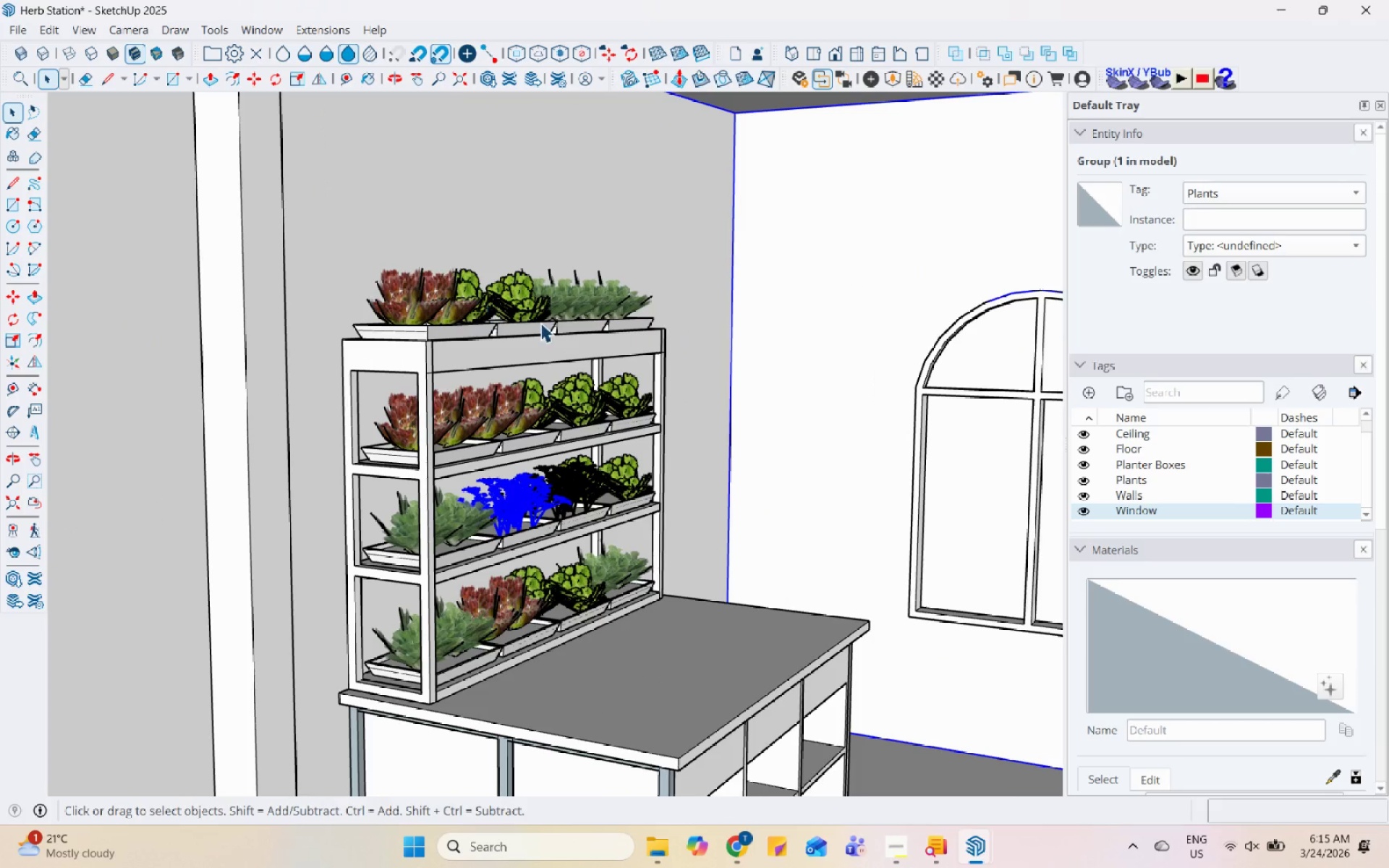 
scroll: coordinate [485, 464], scroll_direction: down, amount: 12.0
 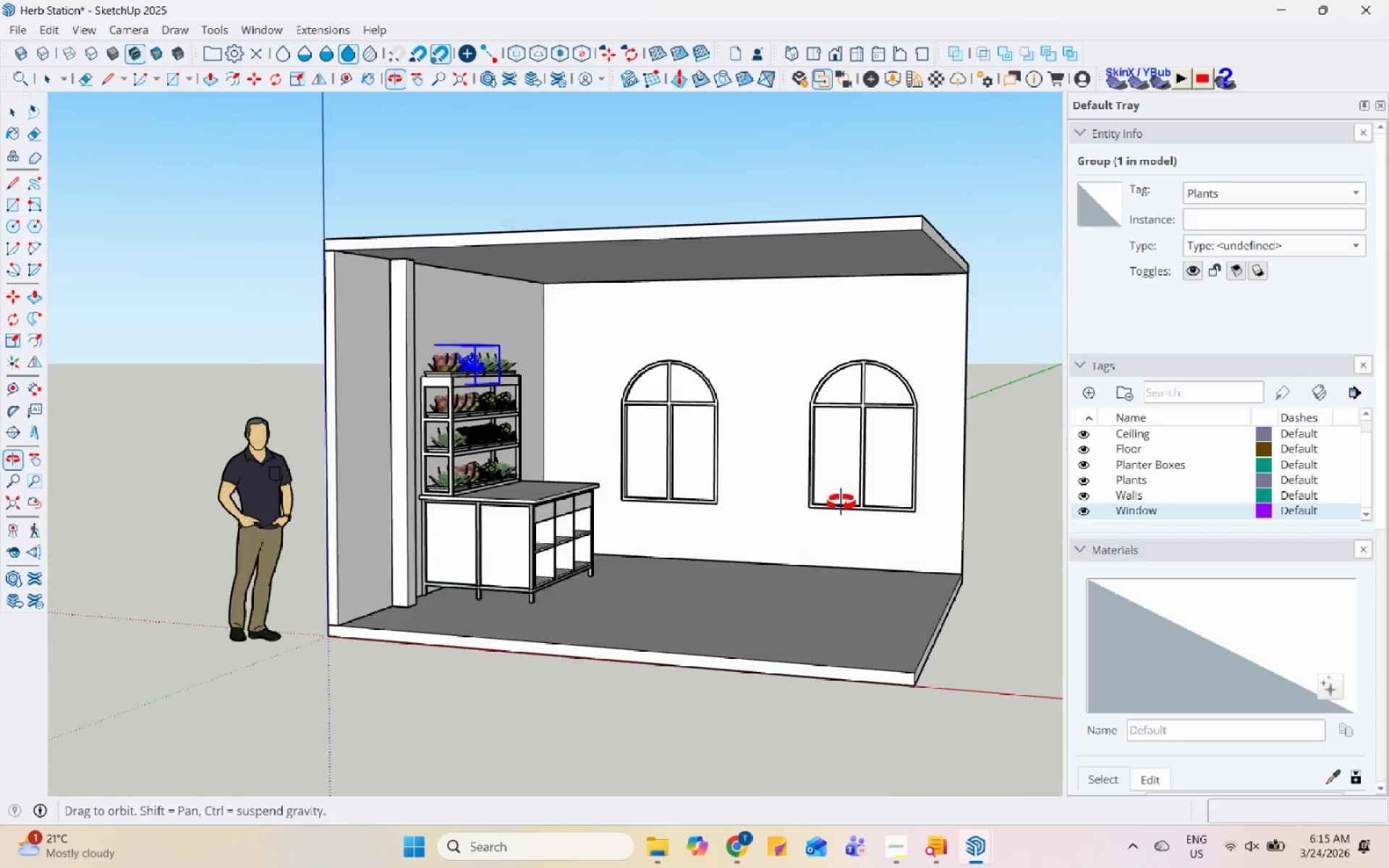 
scroll: coordinate [859, 509], scroll_direction: up, amount: 1.0
 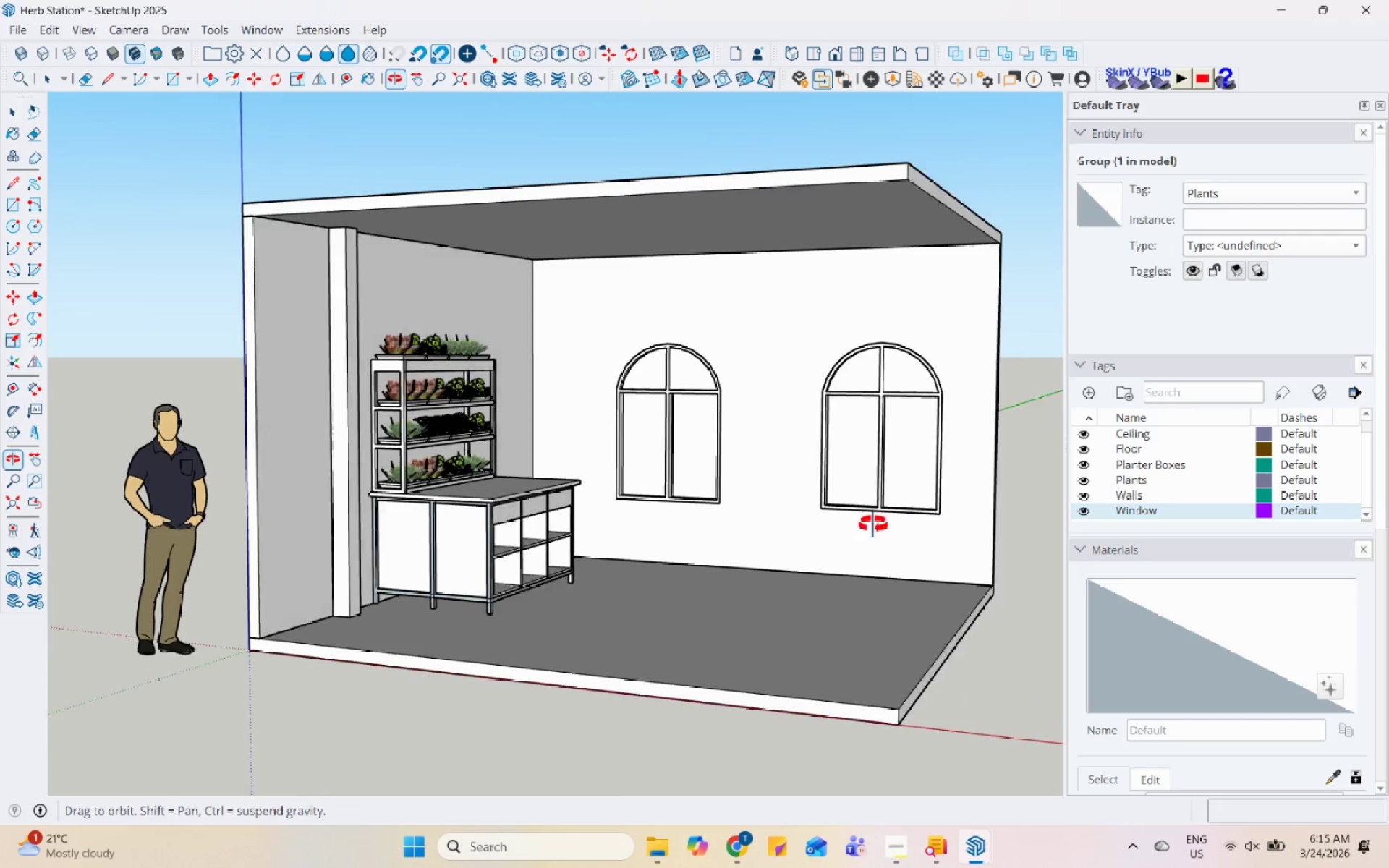 
double_click([712, 423])
 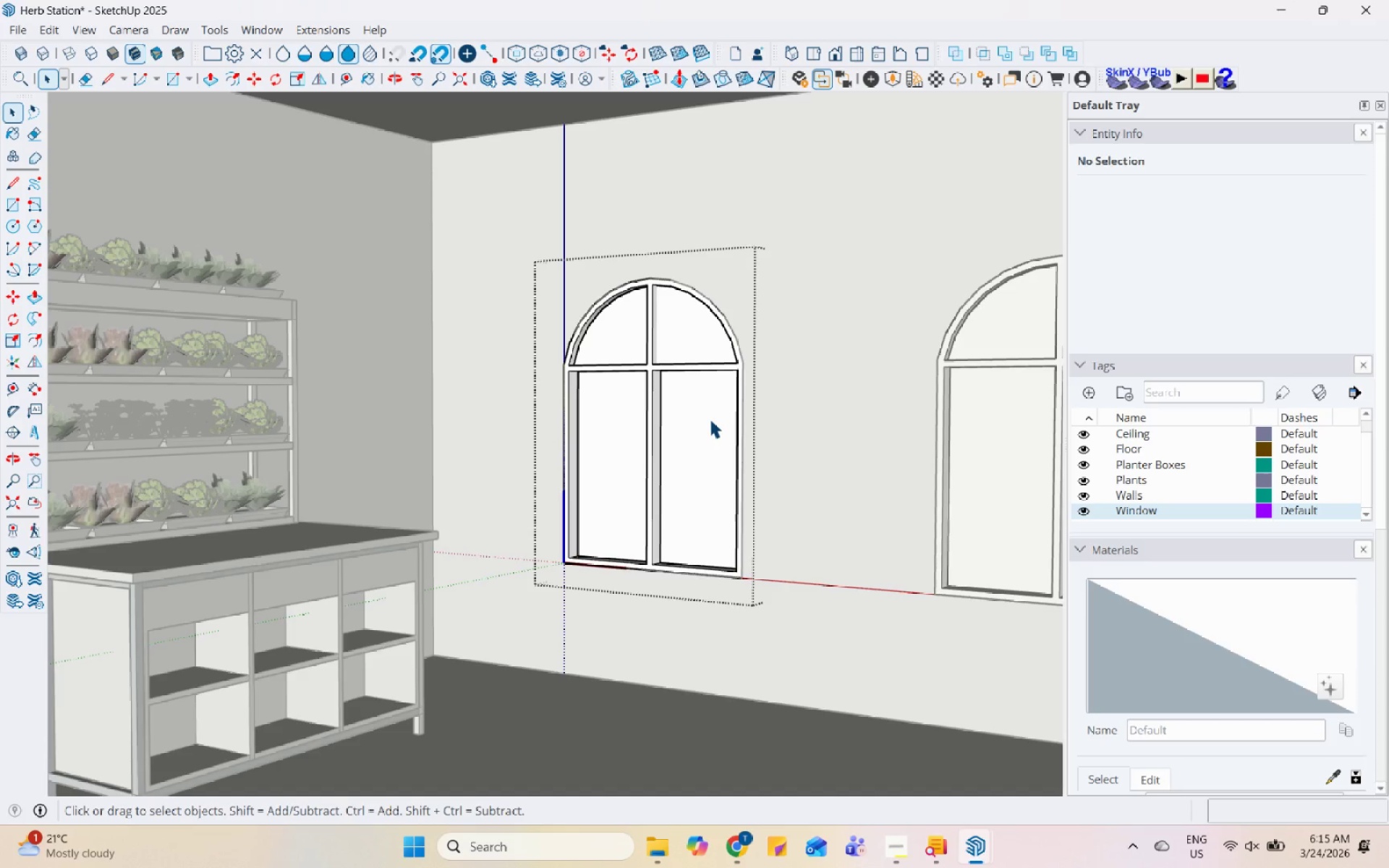 
scroll: coordinate [745, 427], scroll_direction: up, amount: 6.0
 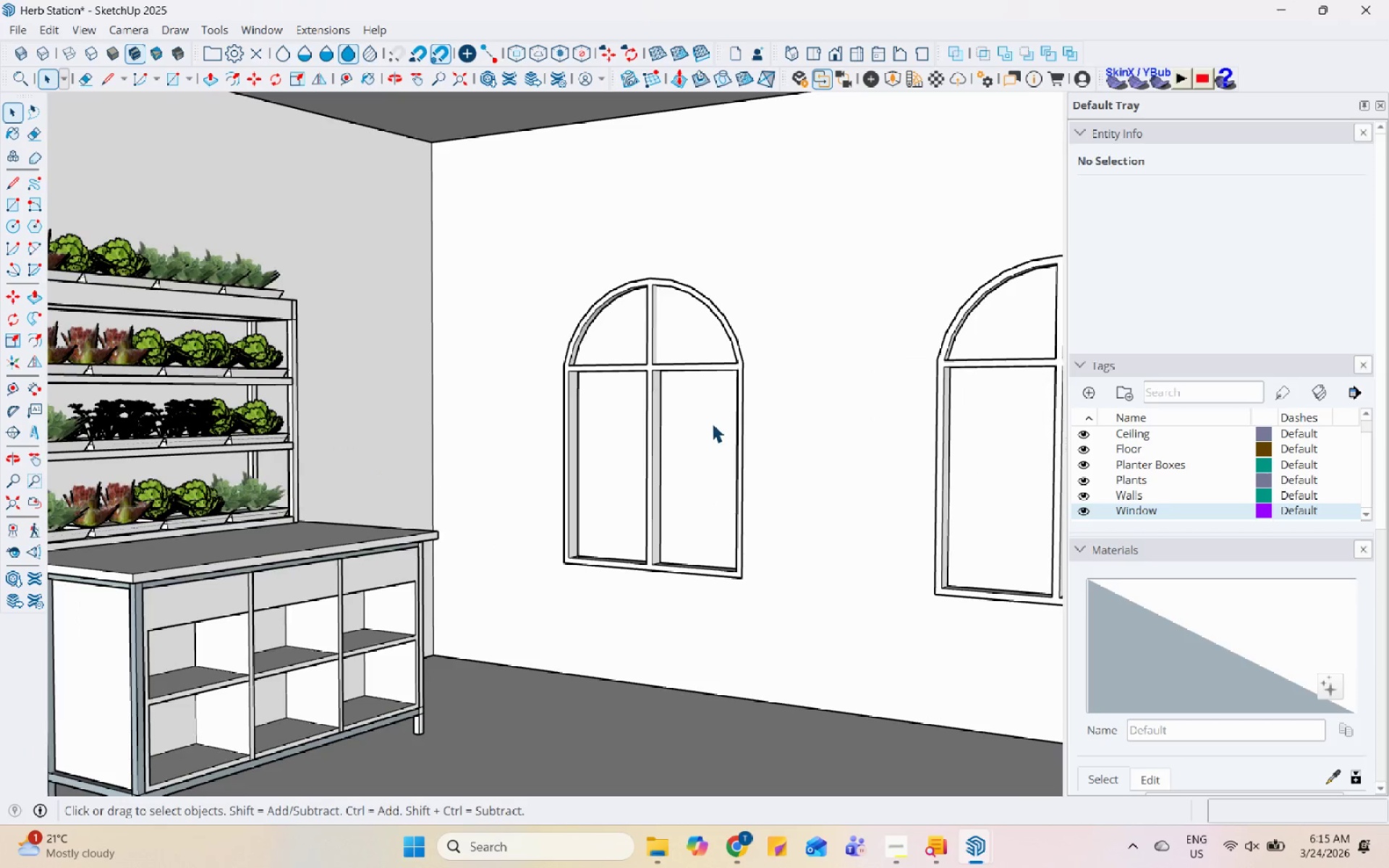 
triple_click([710, 419])
 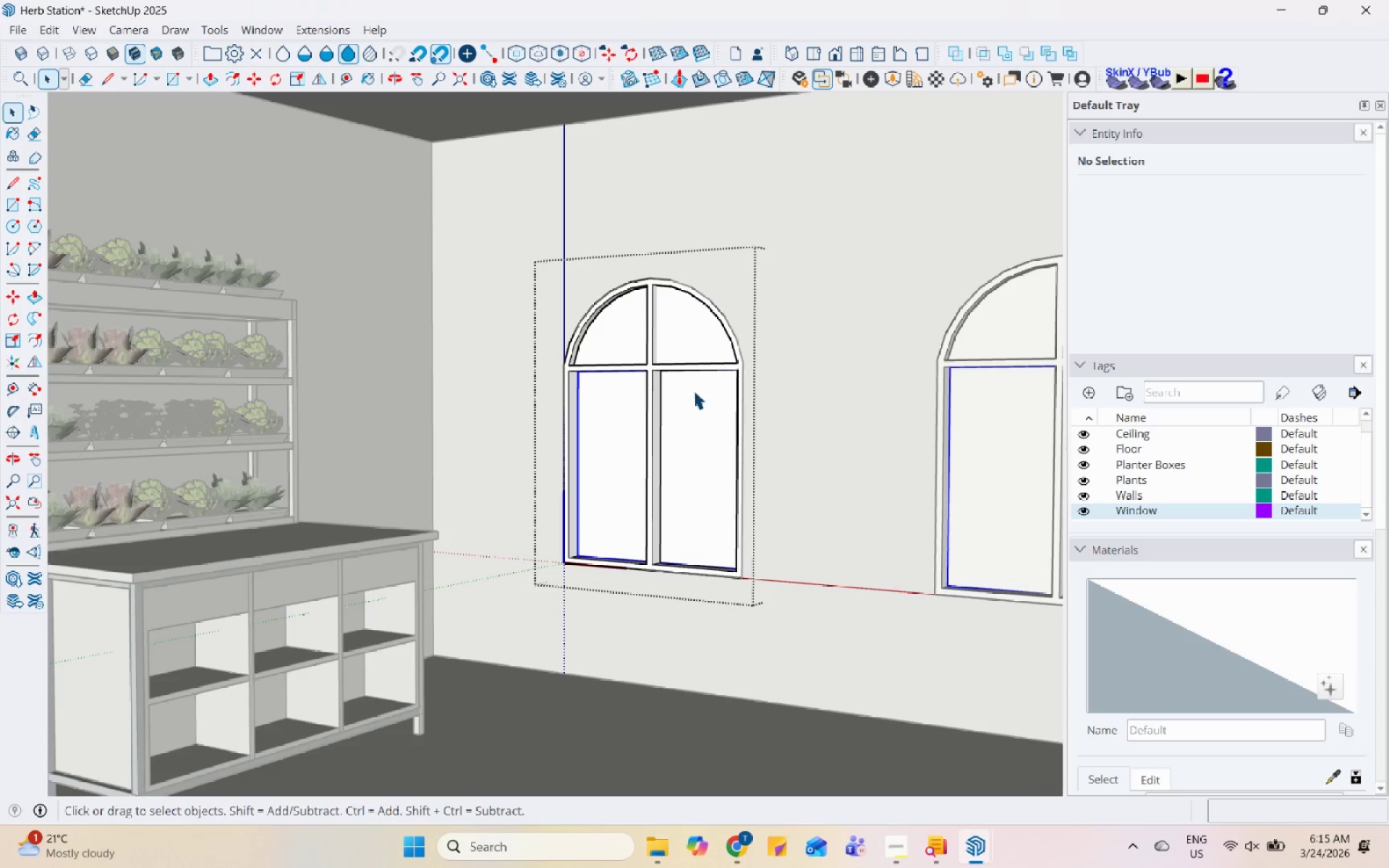 
double_click([679, 330])
 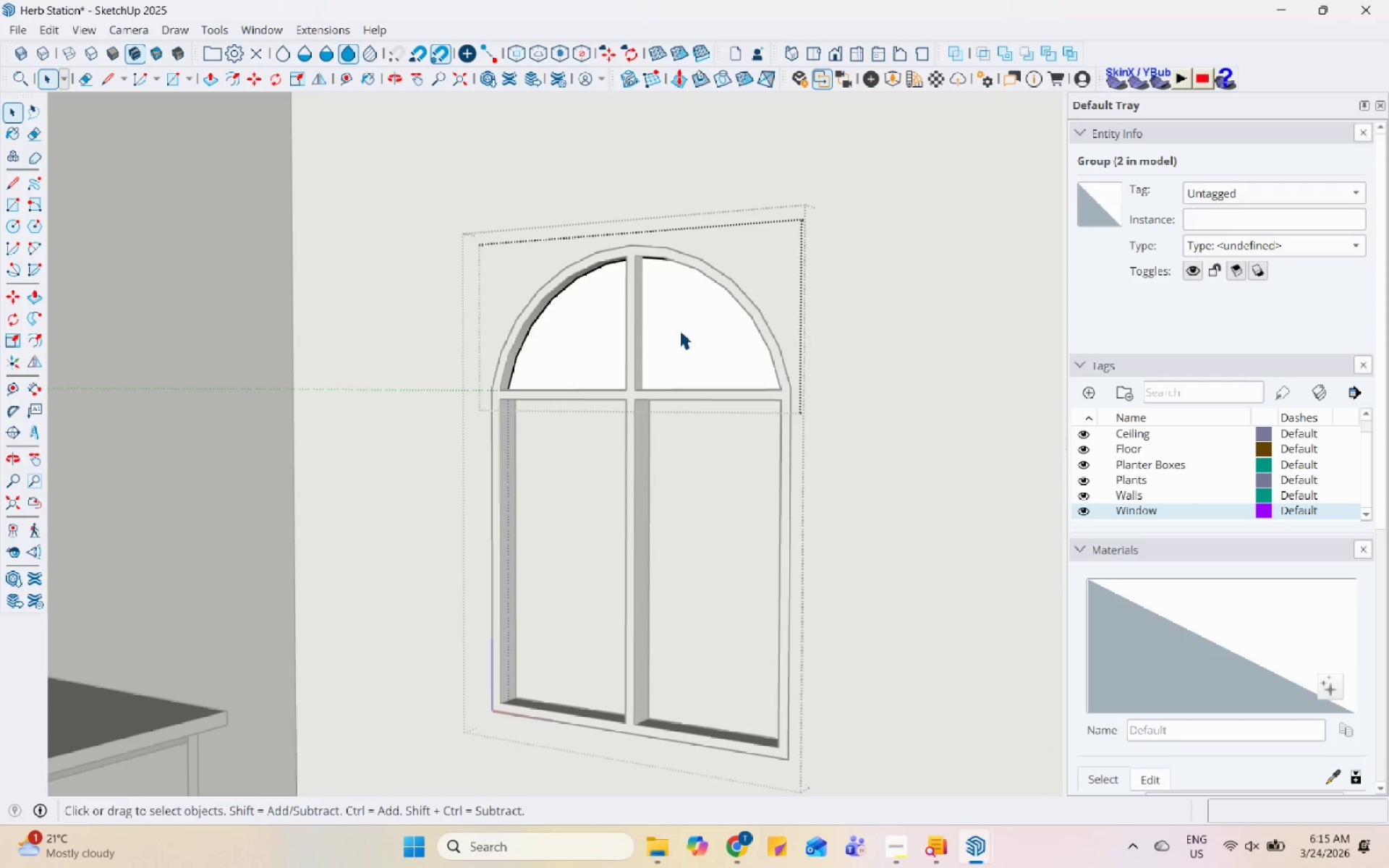 
scroll: coordinate [678, 327], scroll_direction: up, amount: 6.0
 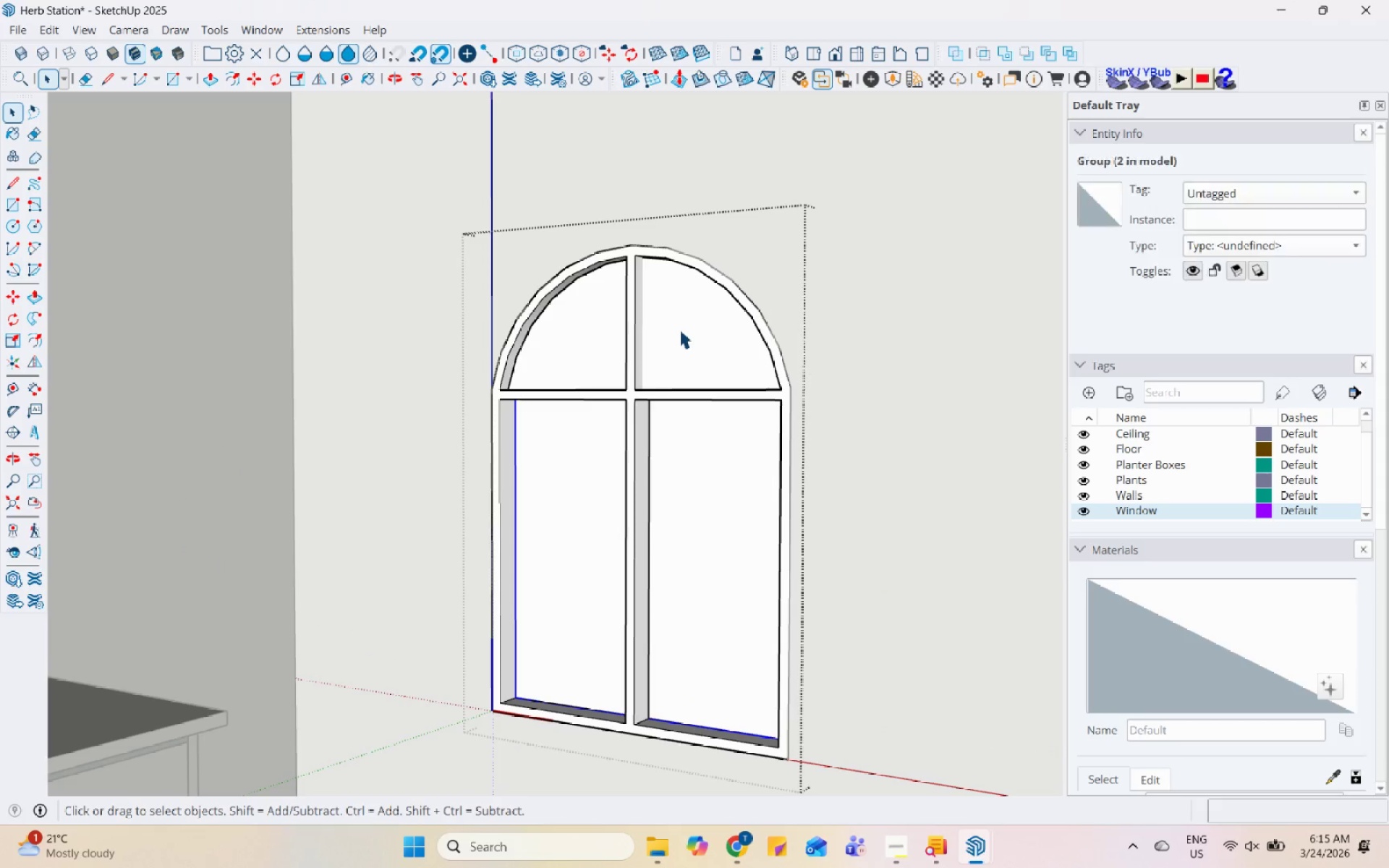 
triple_click([679, 330])
 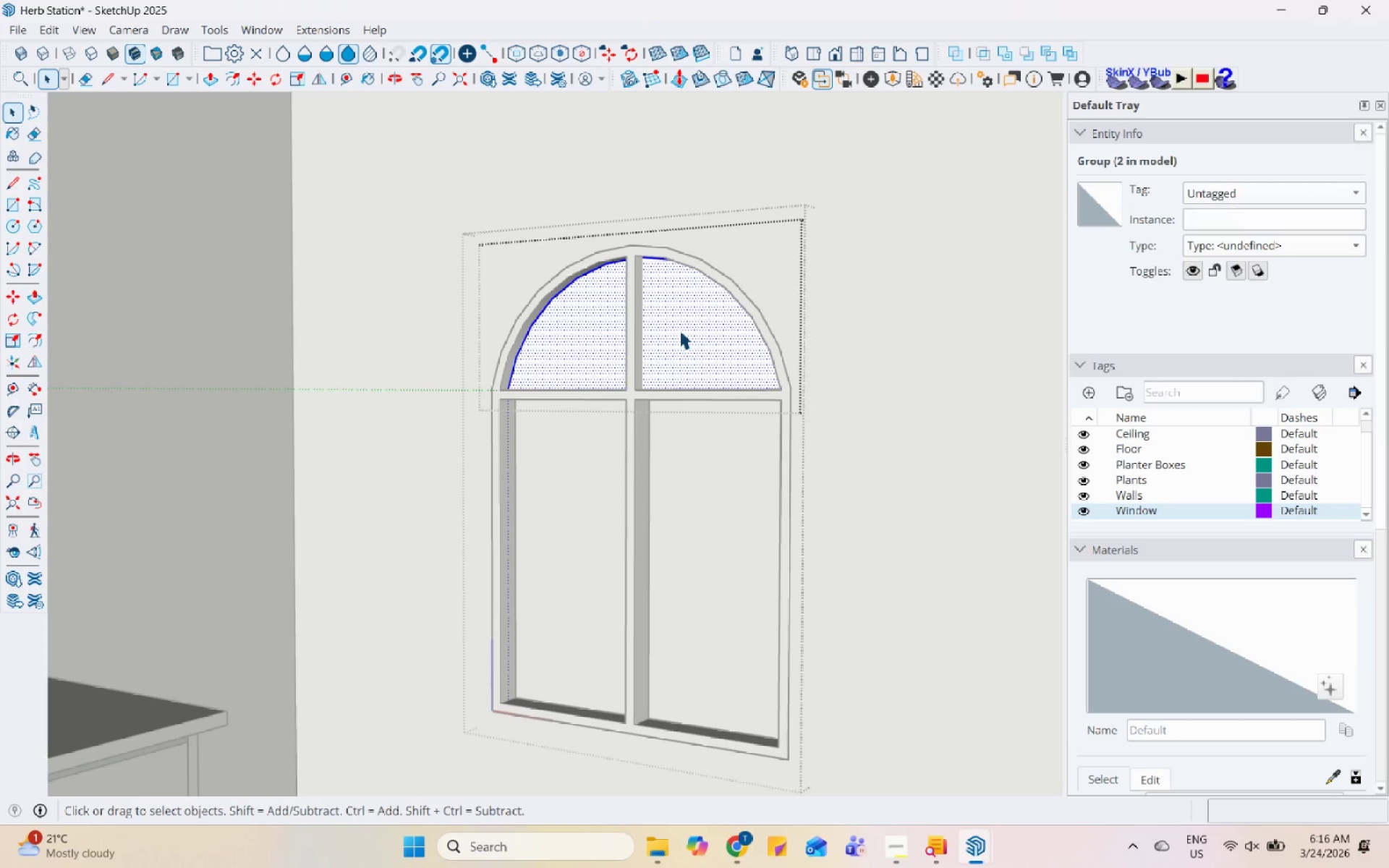 
key(Escape)
 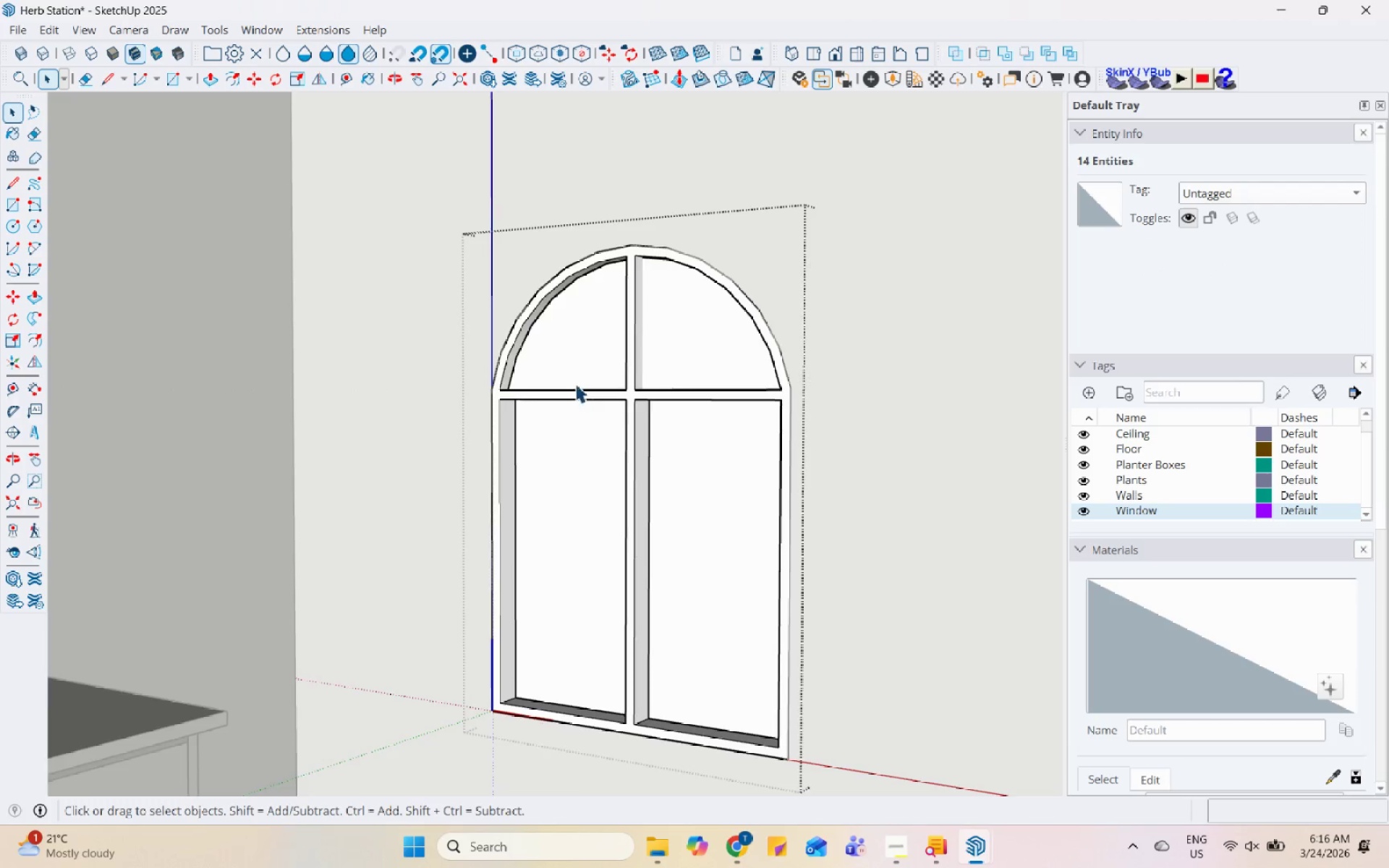 
scroll: coordinate [575, 383], scroll_direction: up, amount: 5.0
 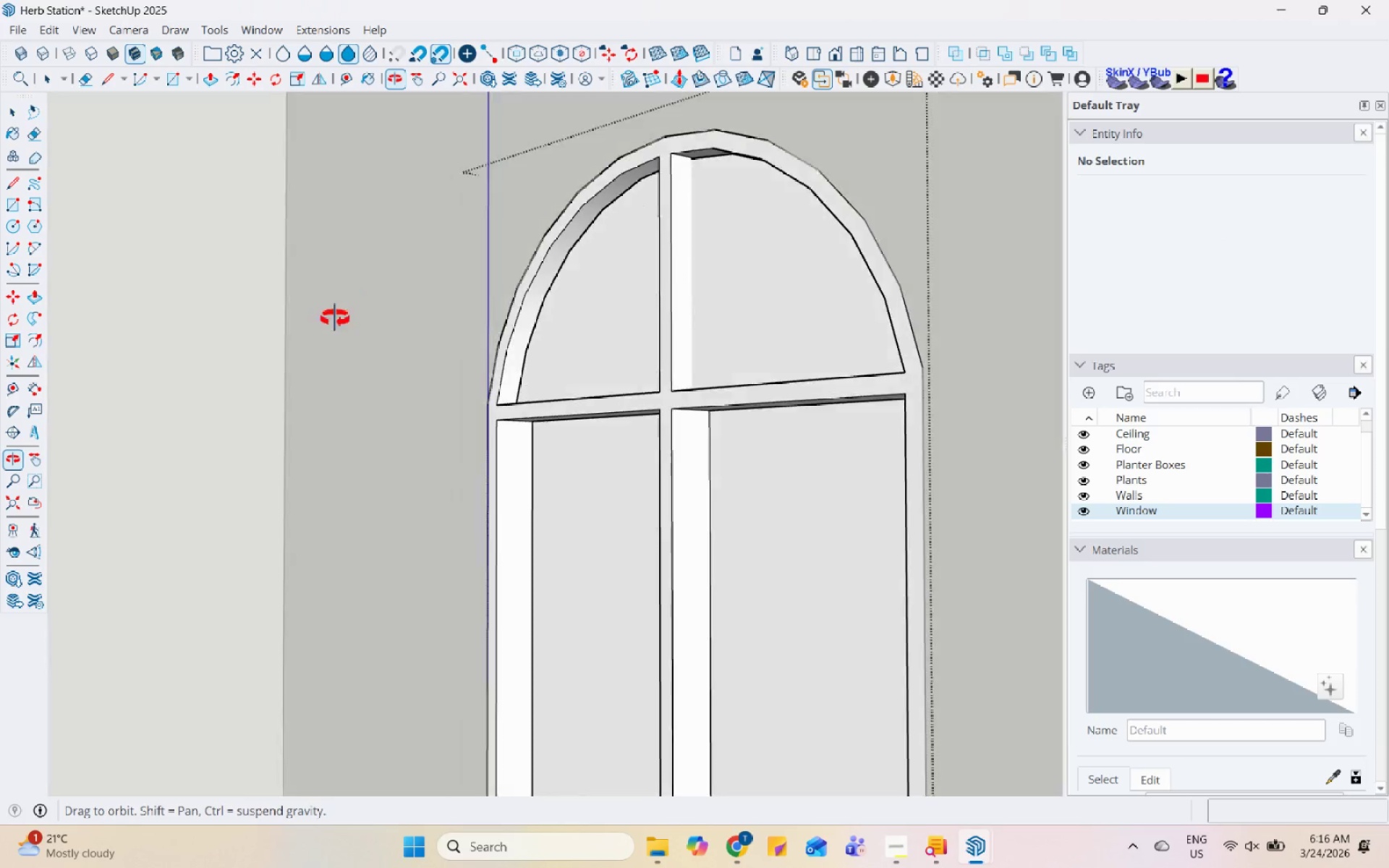 
scroll: coordinate [585, 366], scroll_direction: down, amount: 17.0
 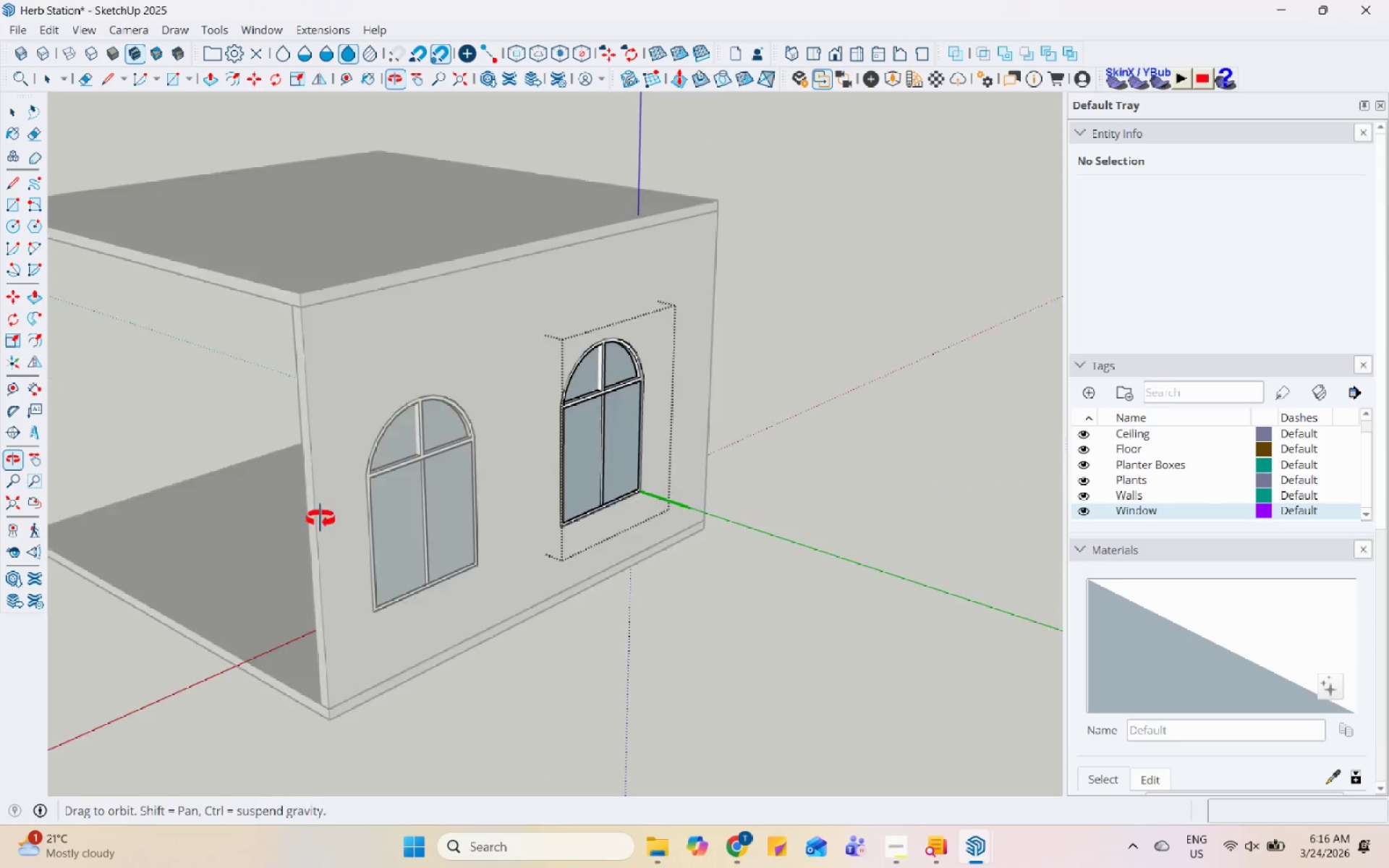 
scroll: coordinate [658, 651], scroll_direction: up, amount: 27.0
 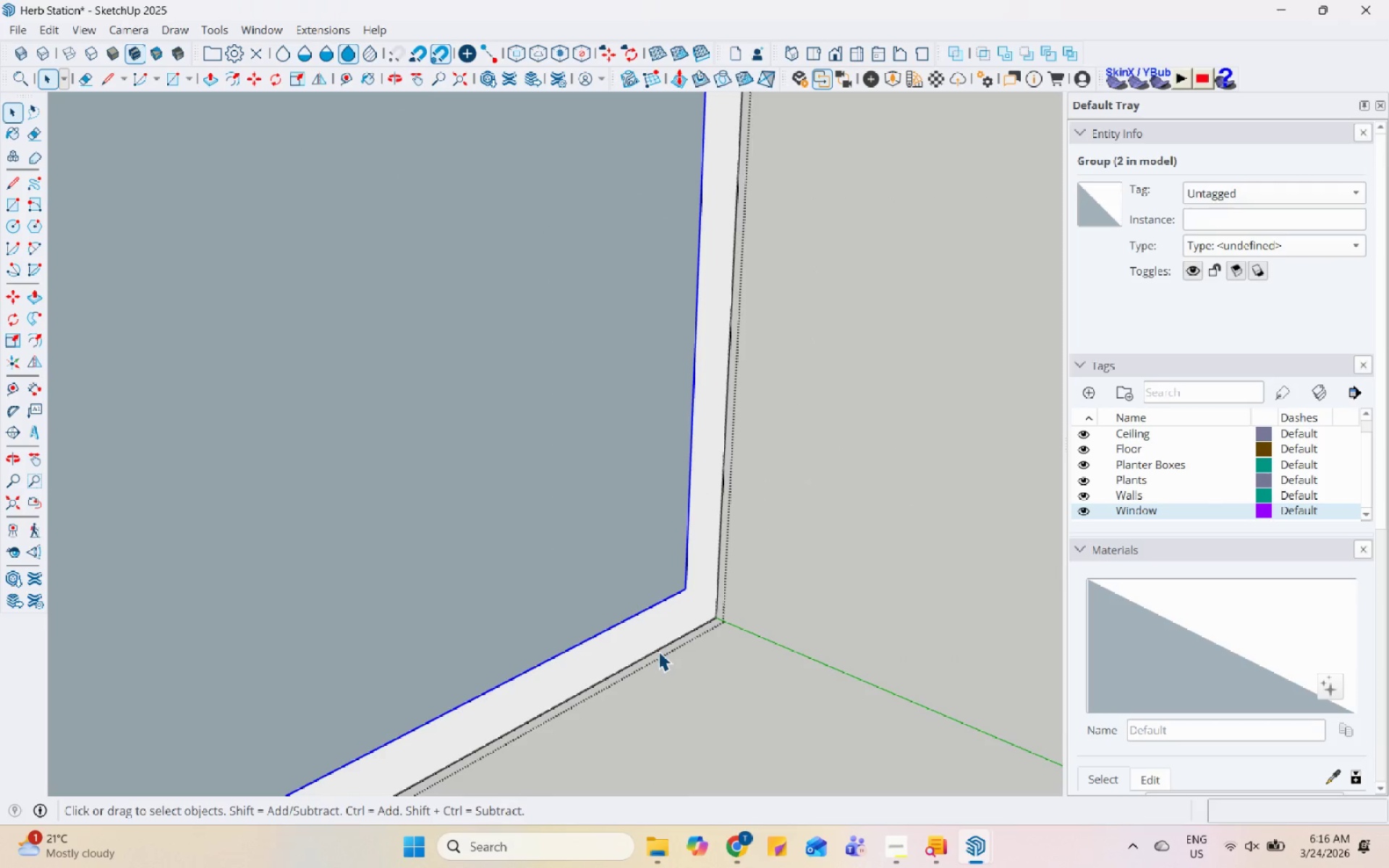 
key(M)
 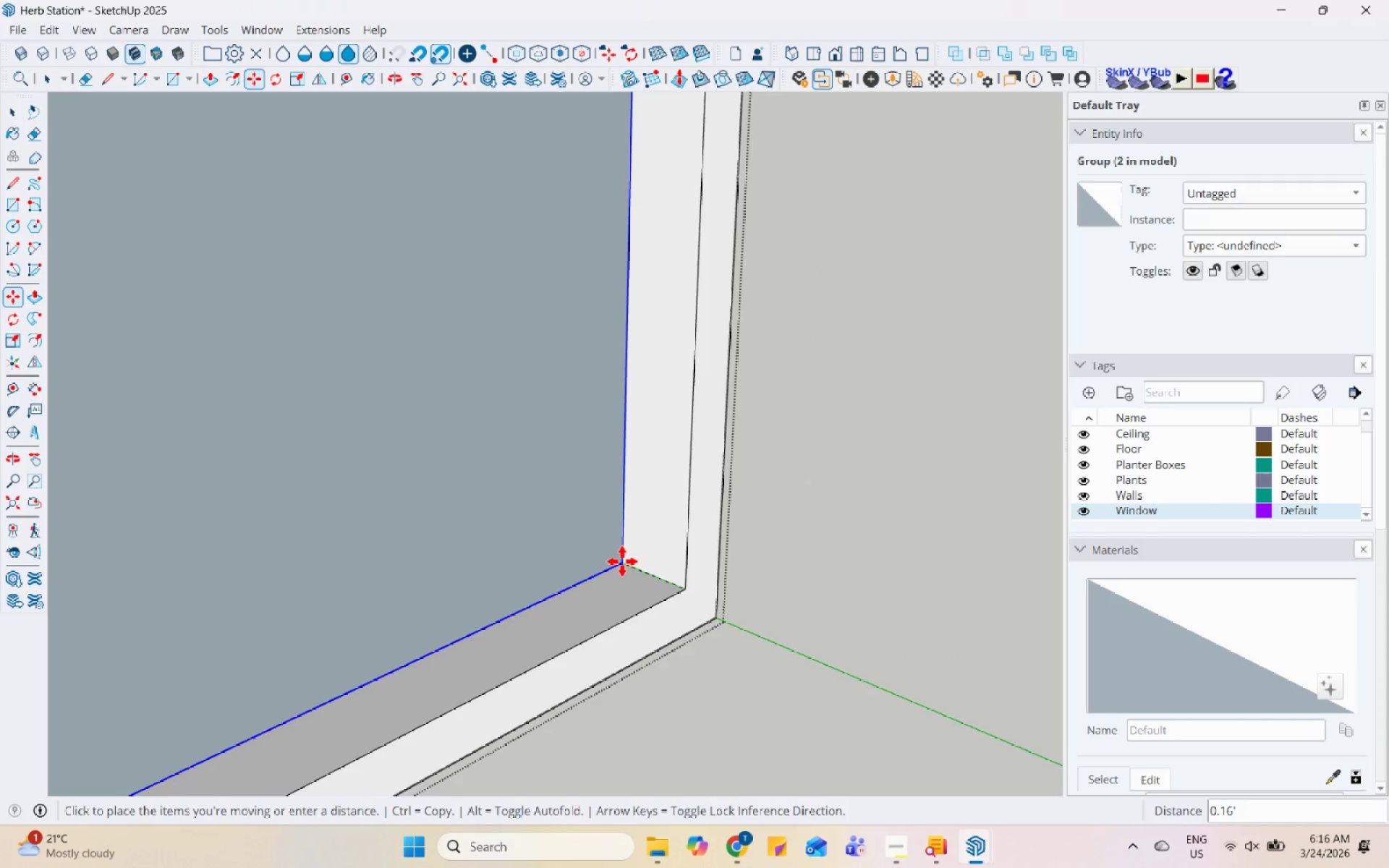 
left_click([631, 566])
 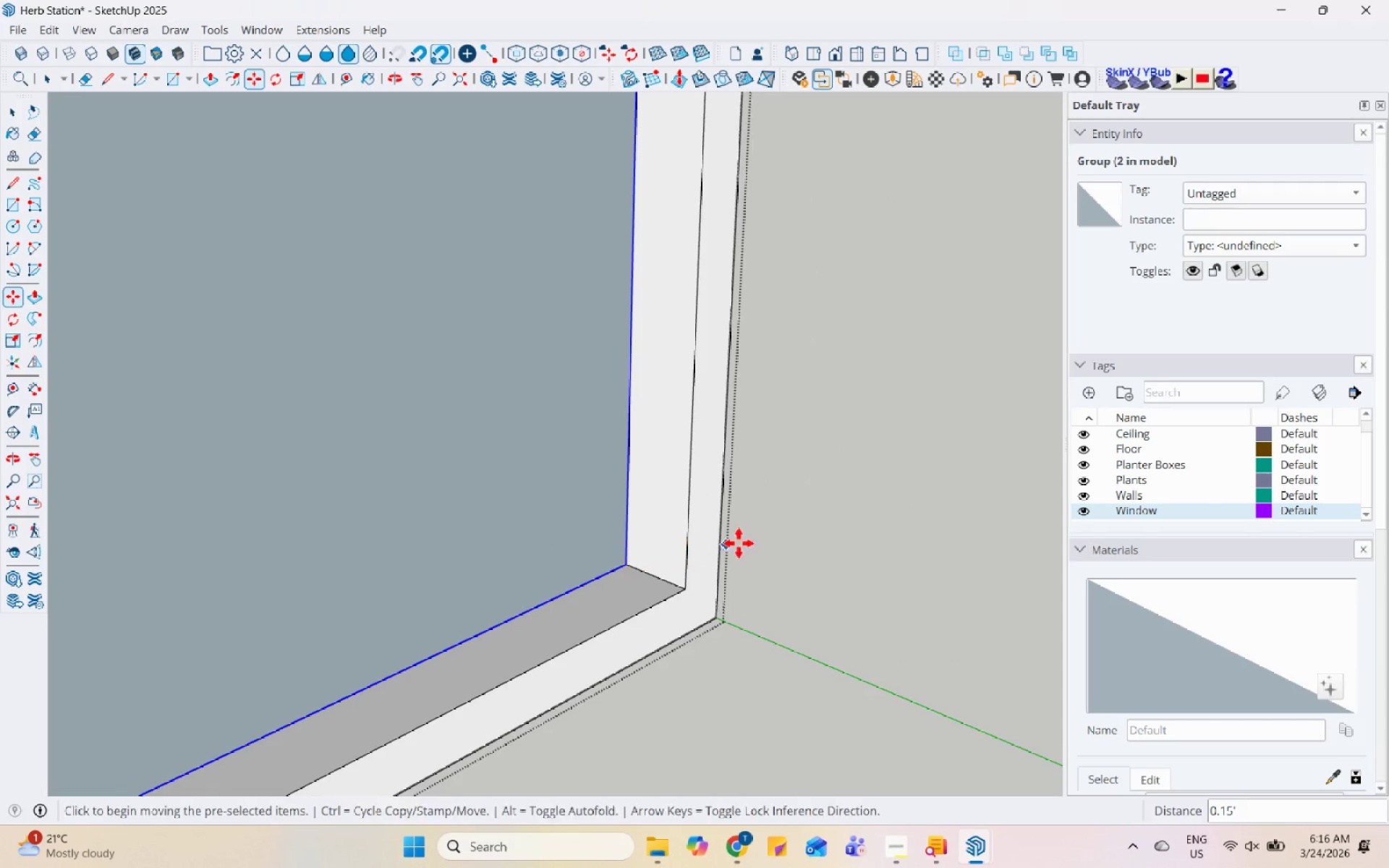 
scroll: coordinate [849, 495], scroll_direction: down, amount: 22.0
 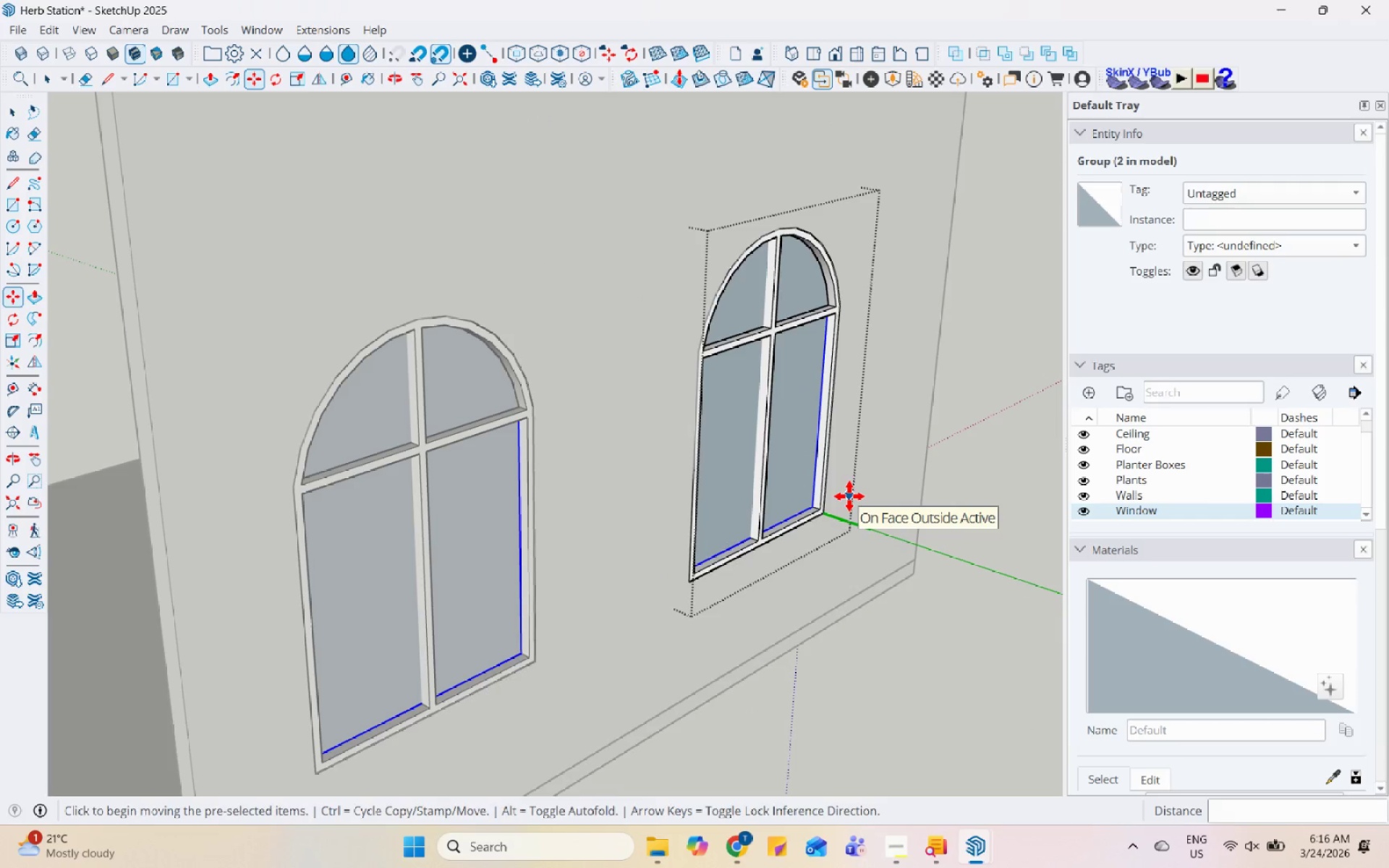 
key(Space)
 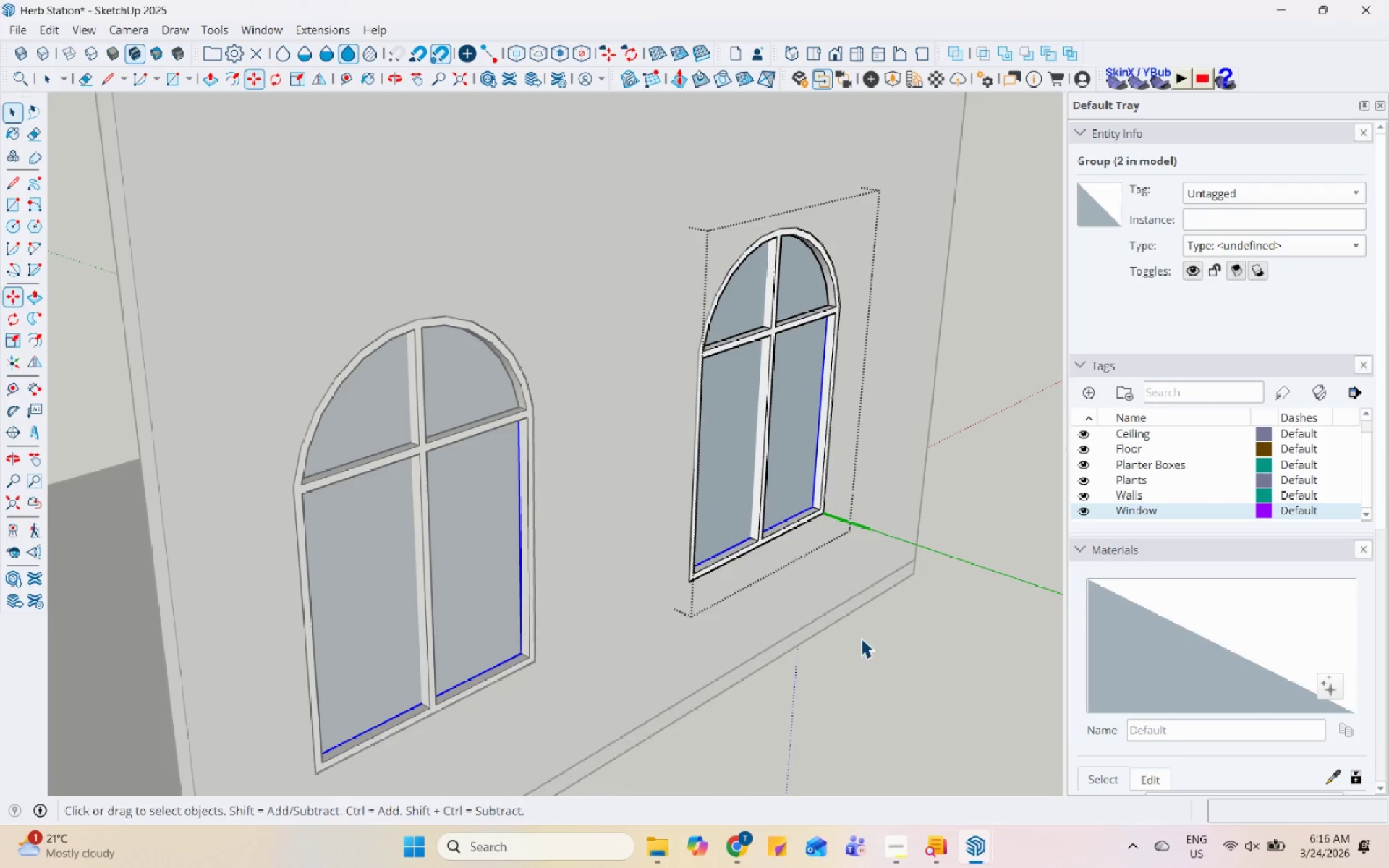 
left_click([865, 650])
 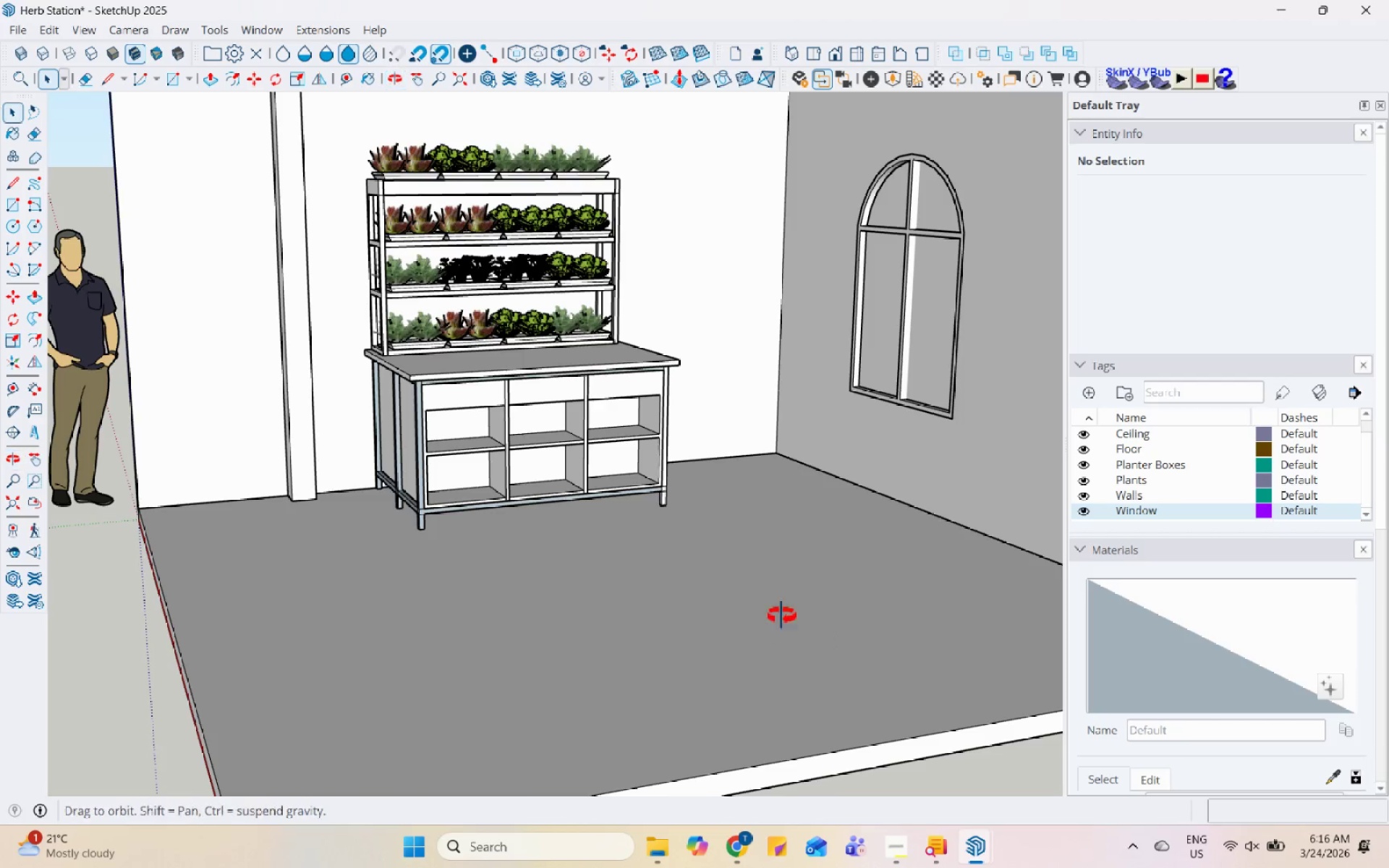 
scroll: coordinate [726, 454], scroll_direction: up, amount: 3.0
 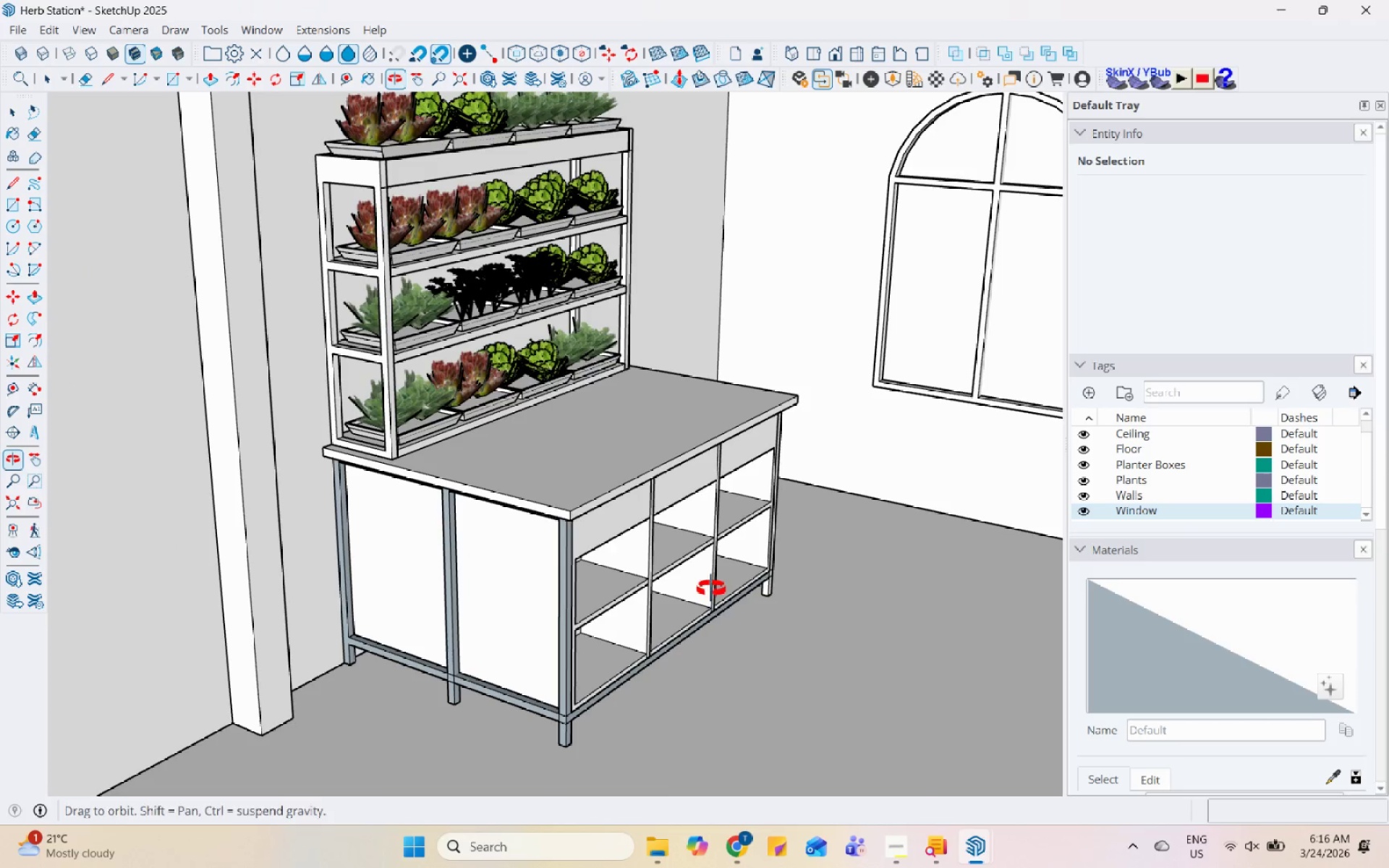 
key(Control+S)
 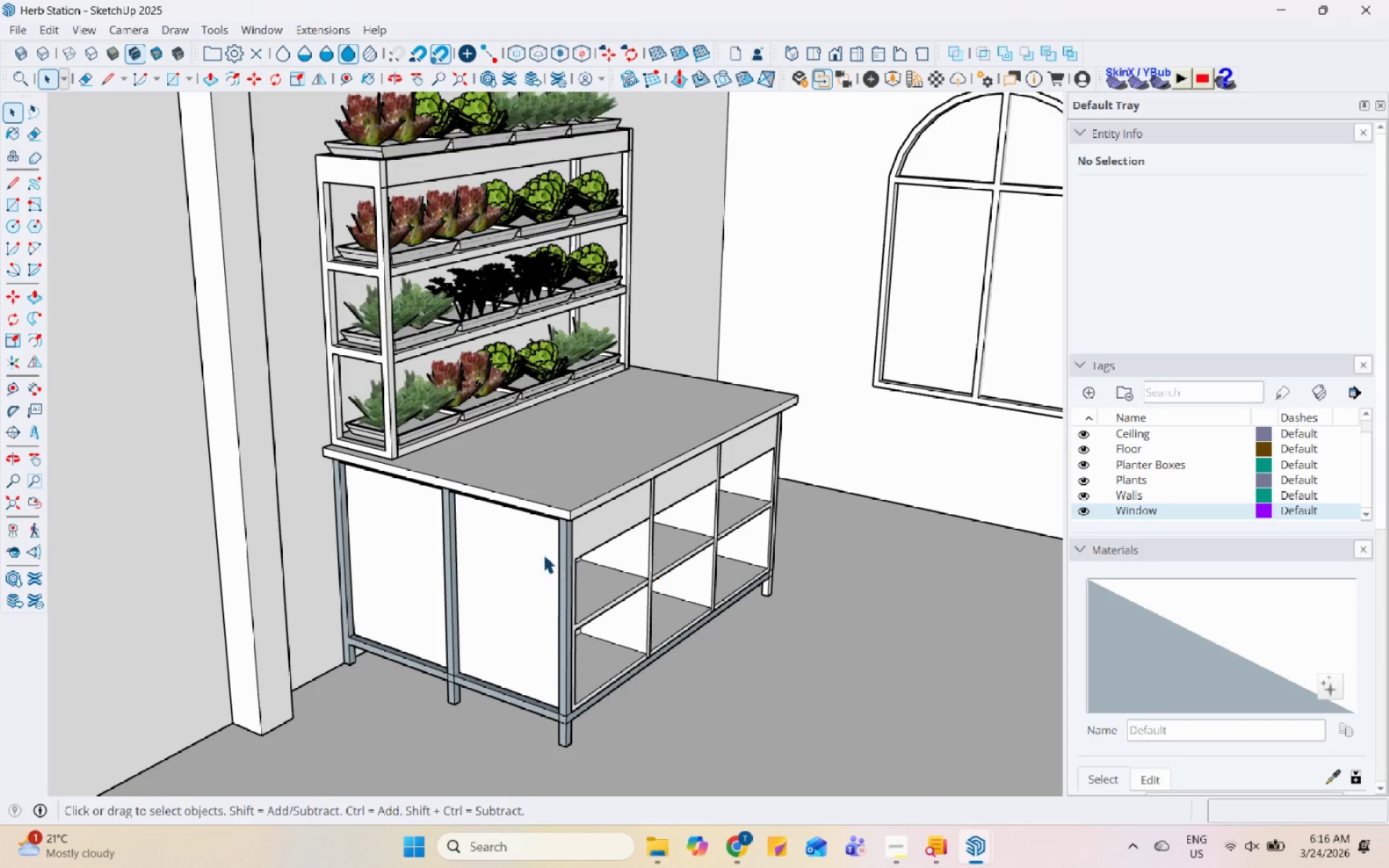 
scroll: coordinate [718, 383], scroll_direction: down, amount: 11.0
 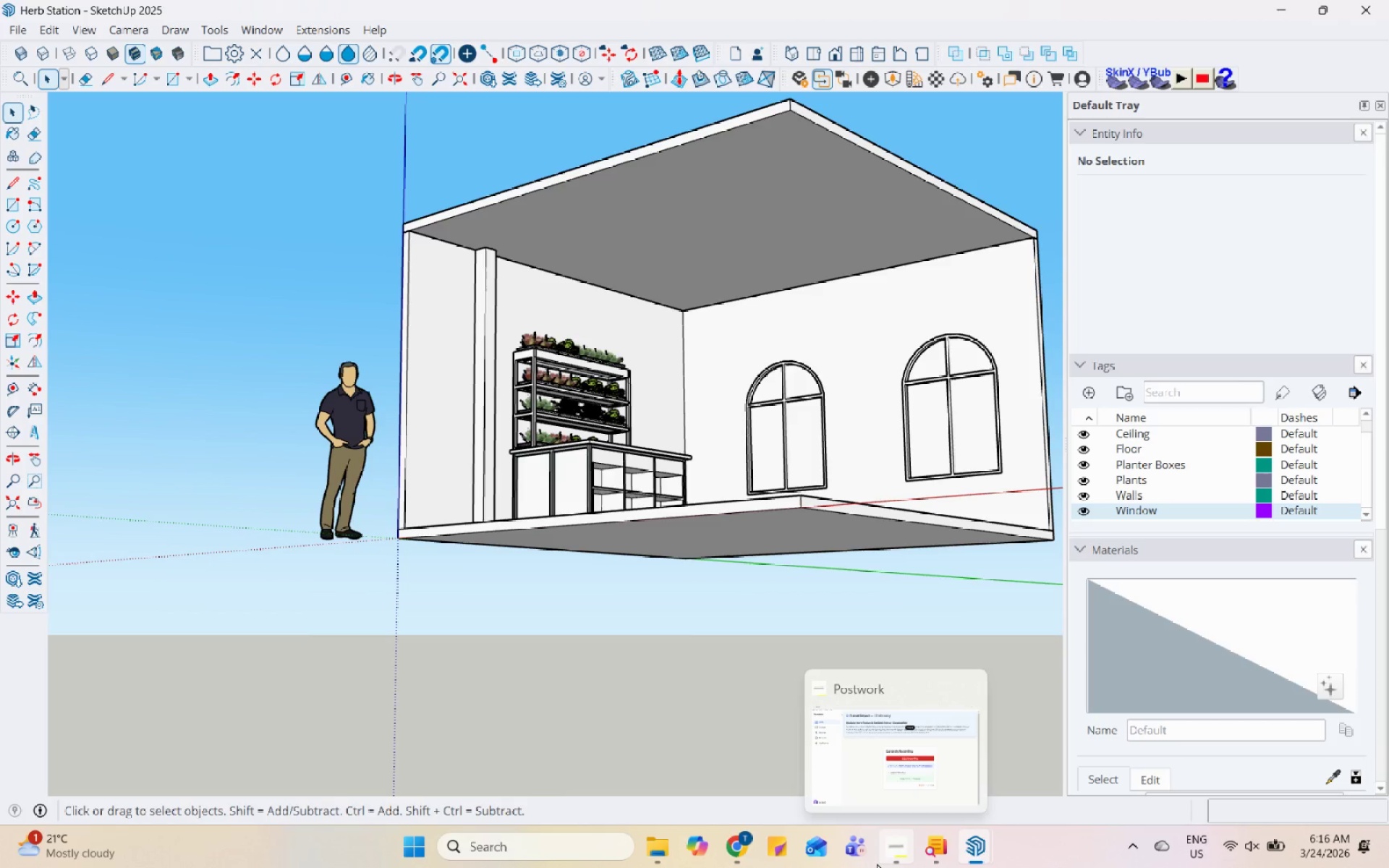 
wait(20.18)
 